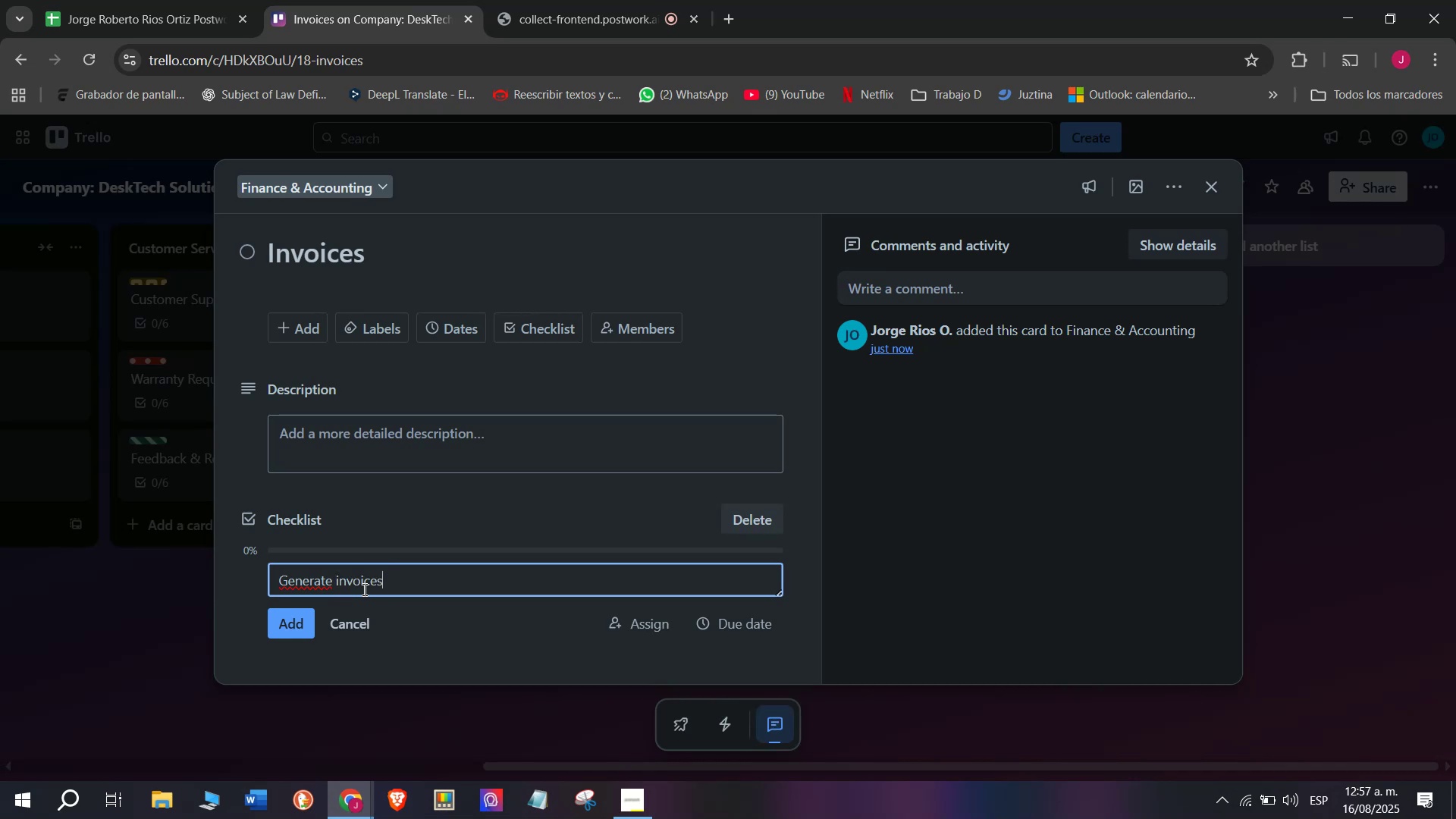 
key(Enter)
 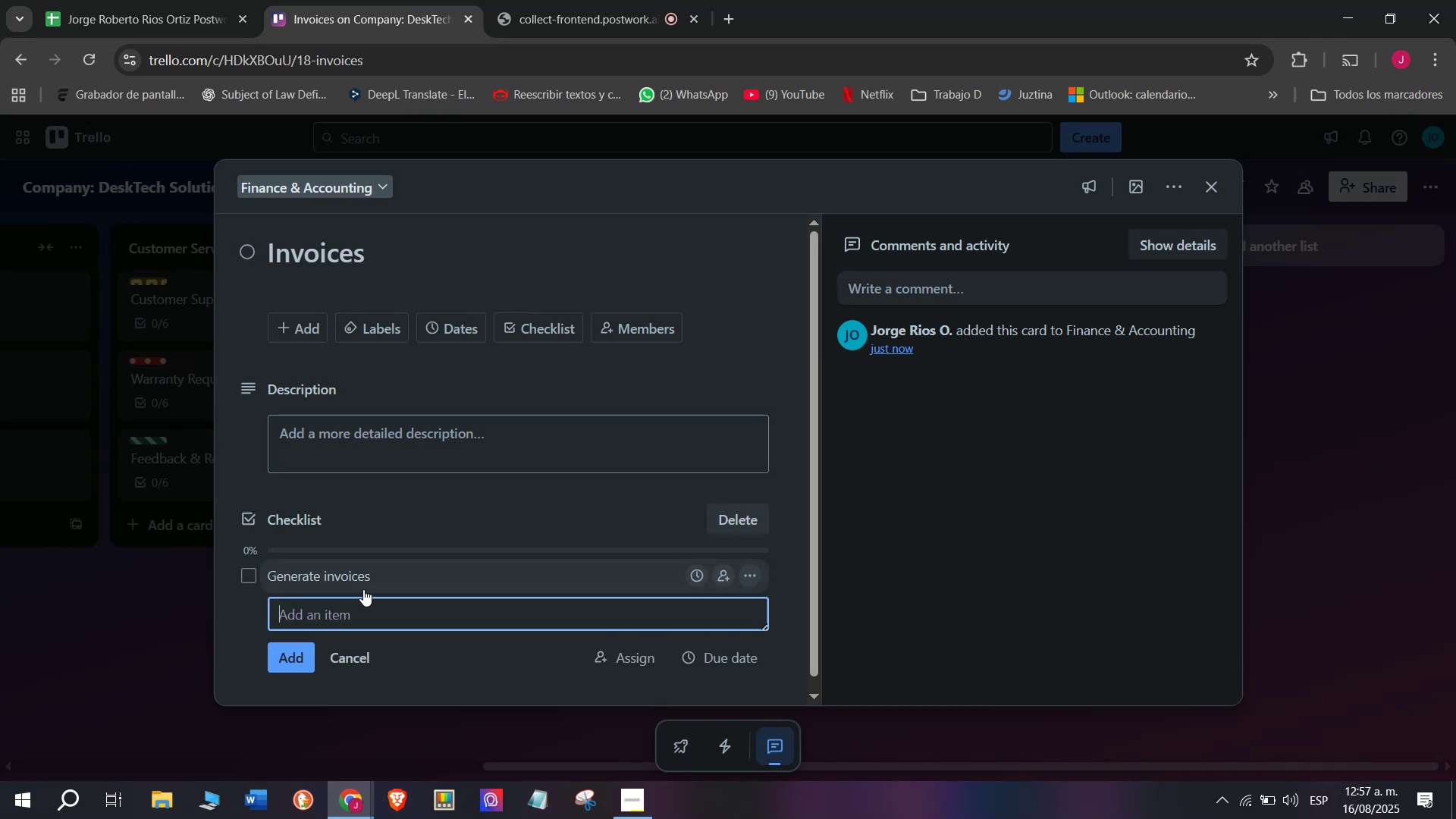 
scroll: coordinate [399, 479], scroll_direction: down, amount: 2.0
 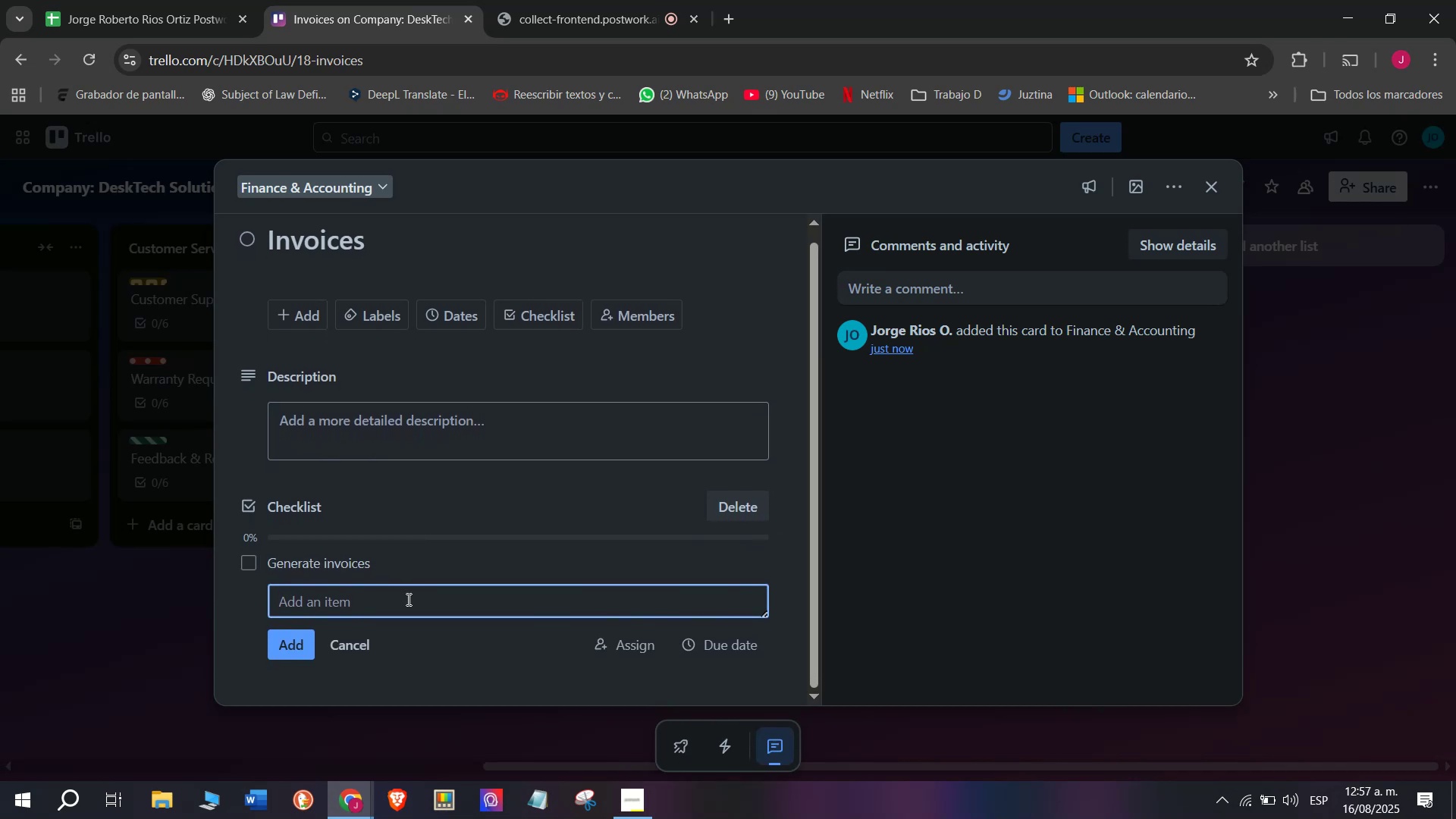 
left_click([407, 599])
 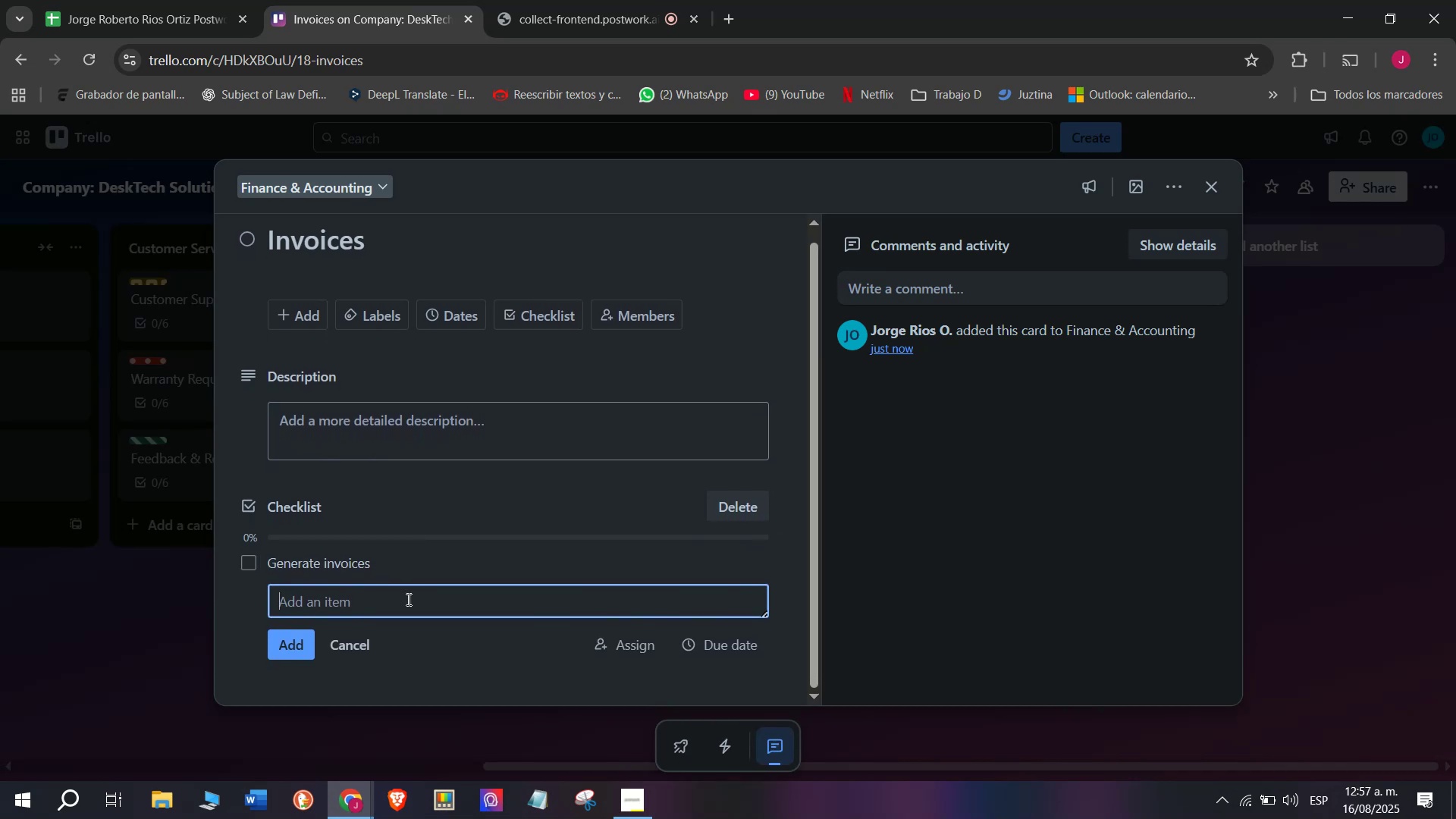 
type(Send to customers)
 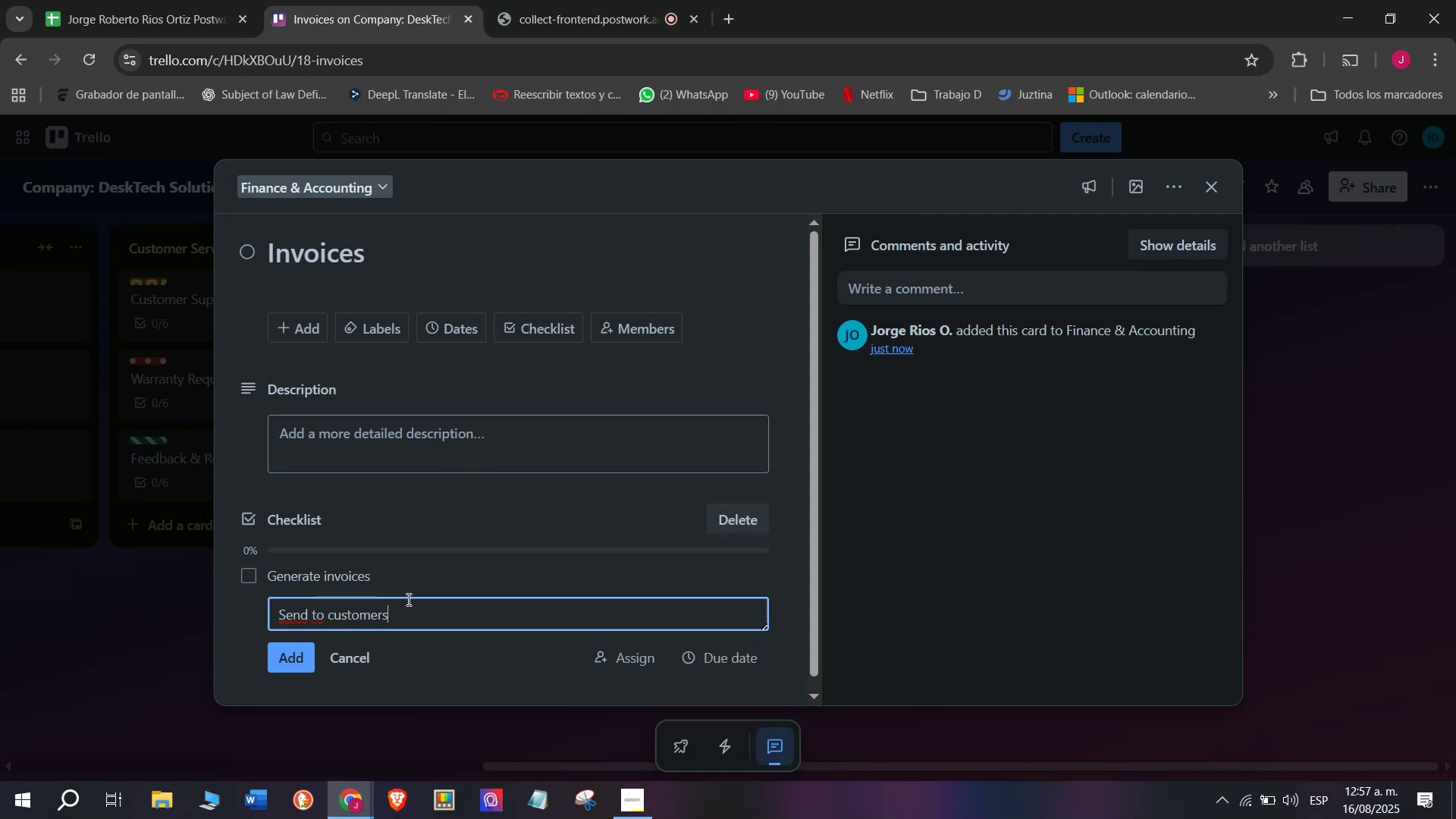 
key(Enter)
 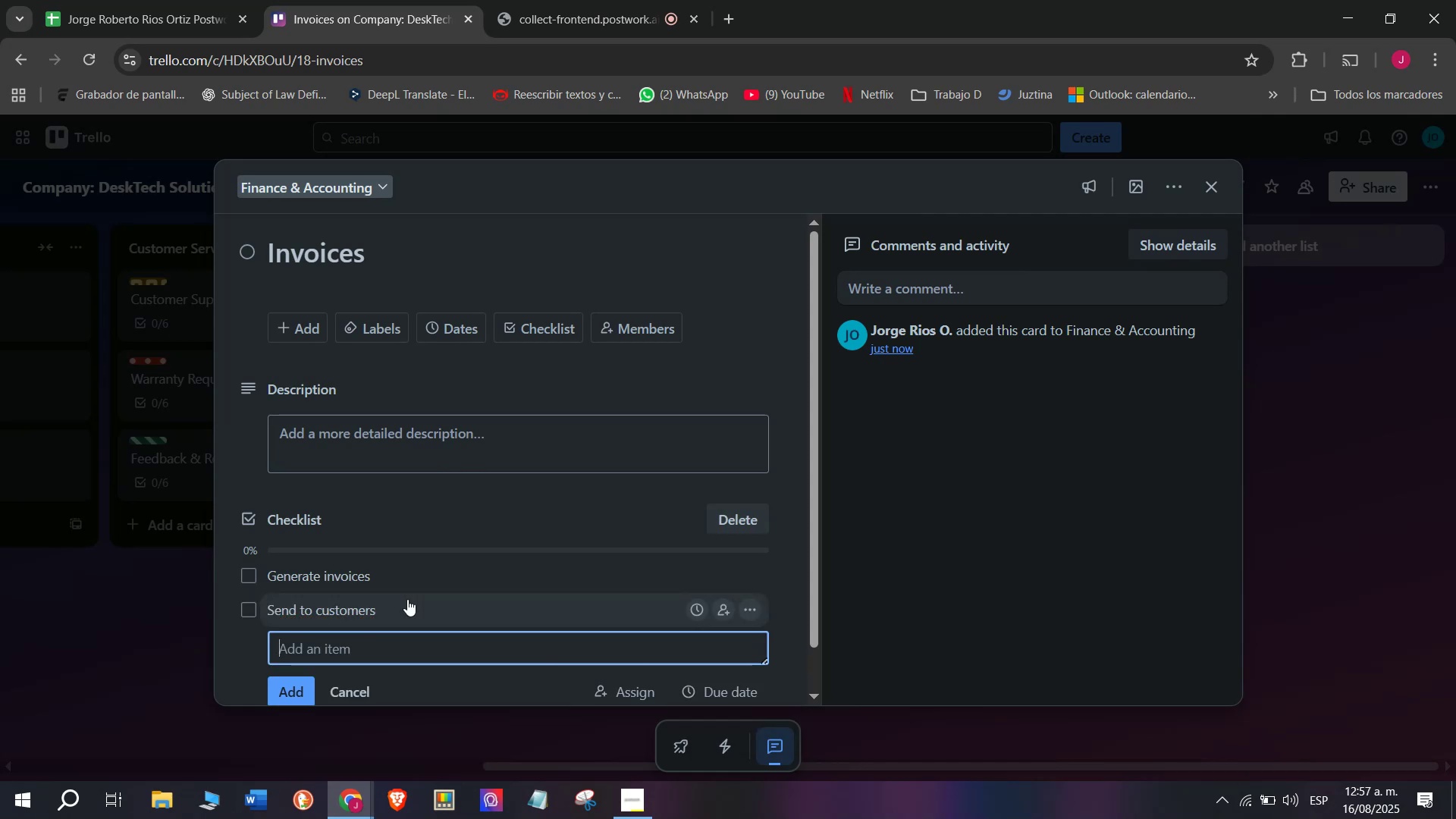 
type(Verify pay )
key(Backspace)
type(ments )
 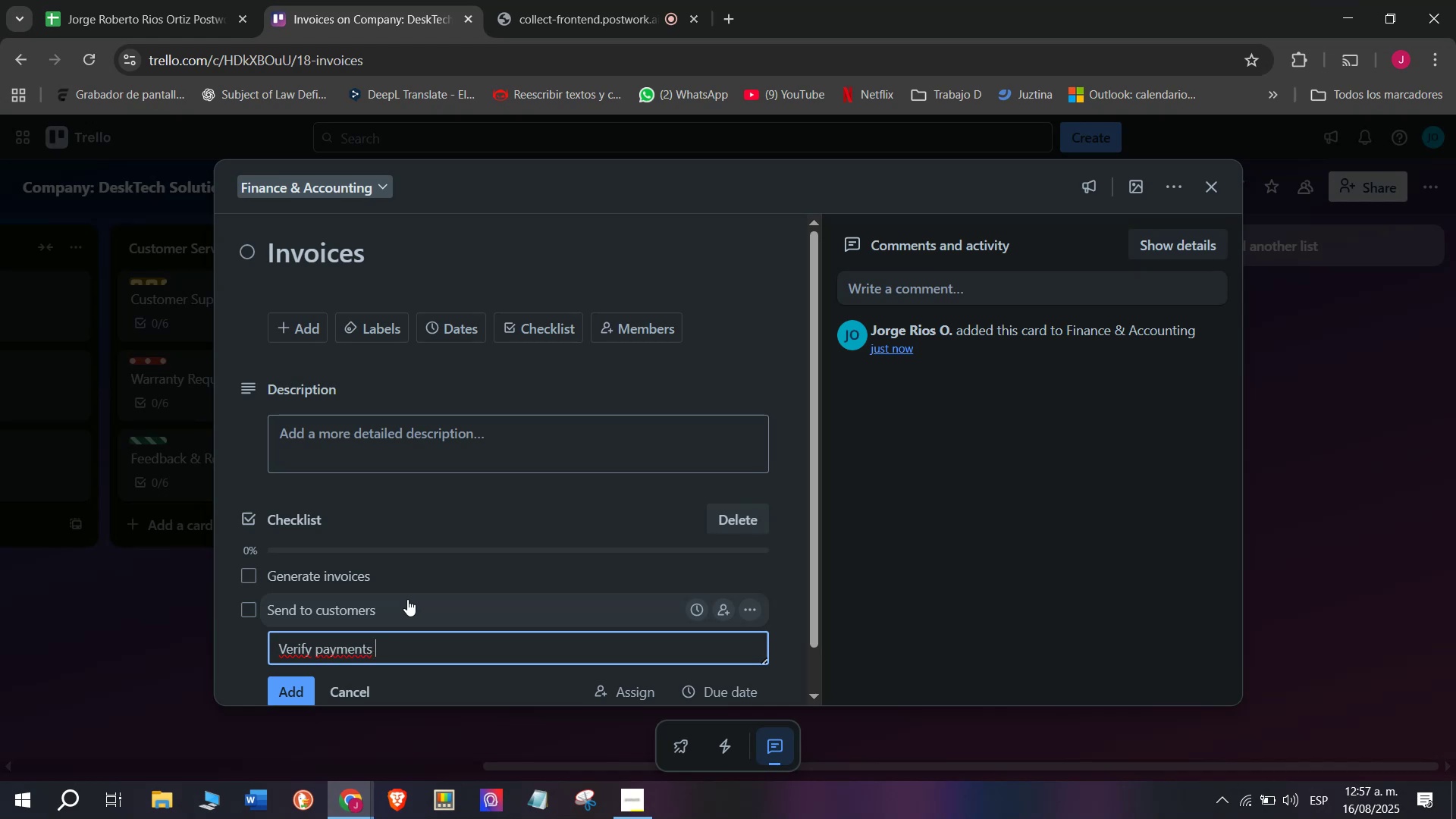 
key(Enter)
 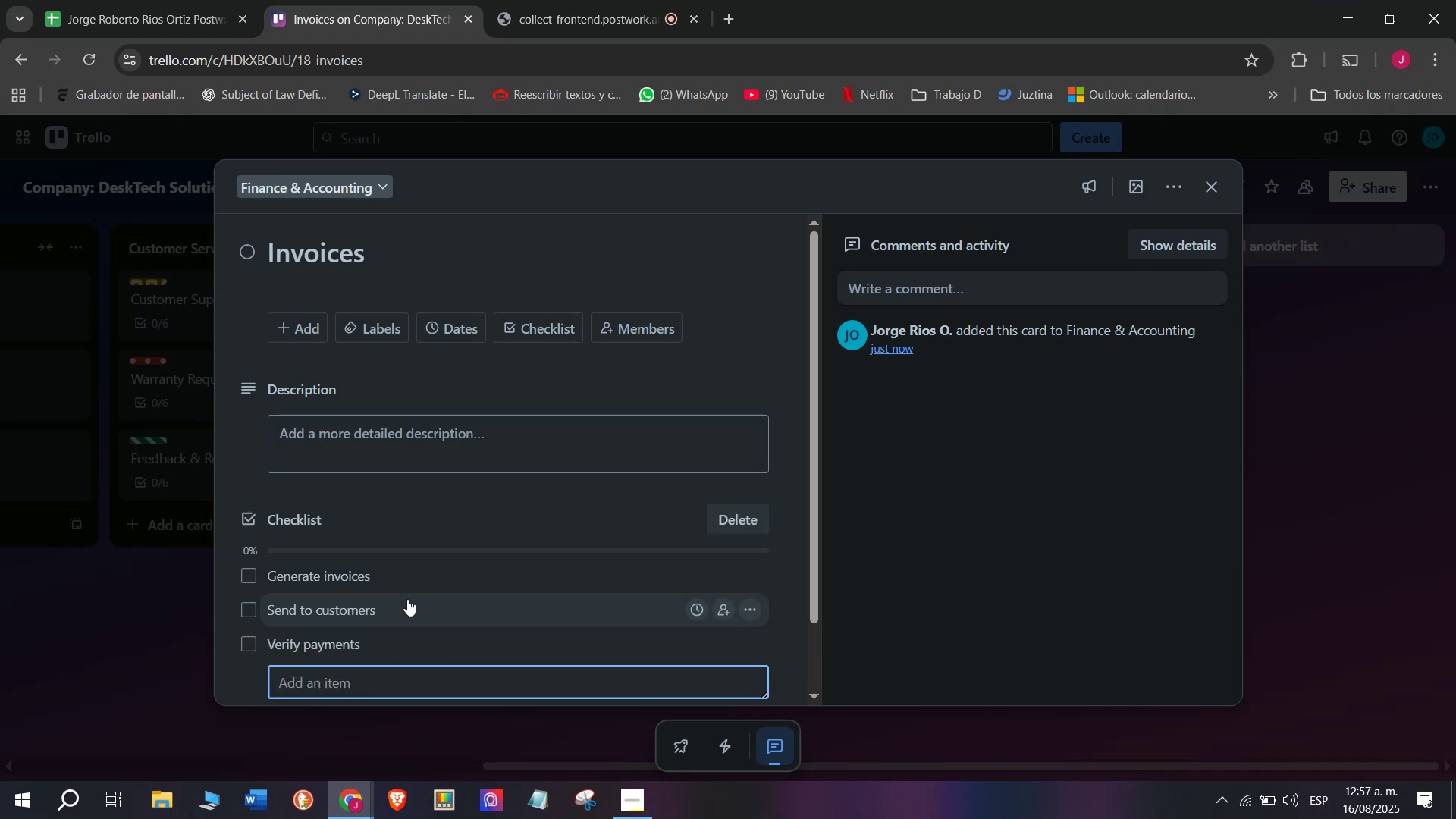 
type(Log recui)
key(Backspace)
key(Backspace)
type(eipts)
 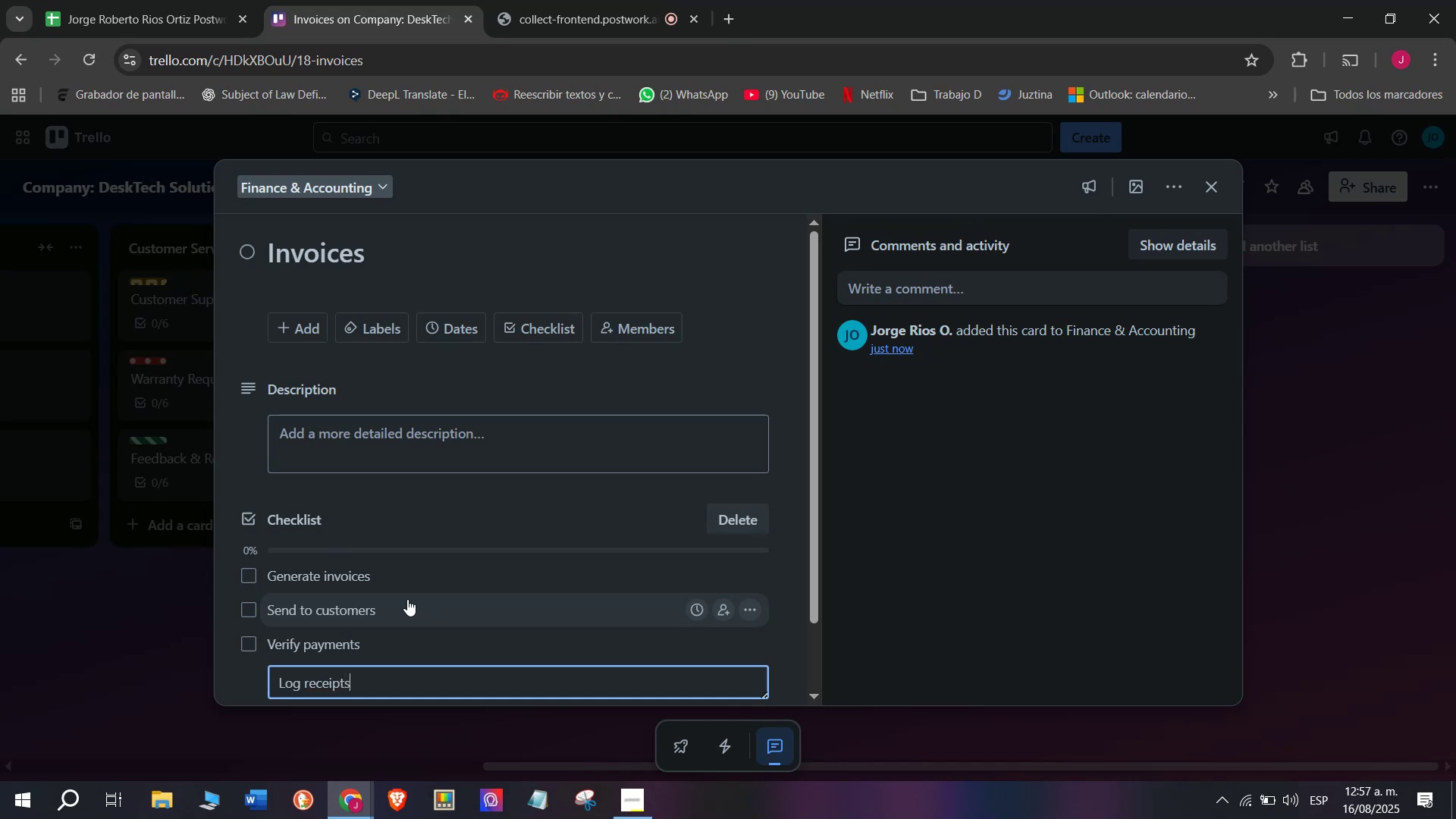 
key(Enter)
 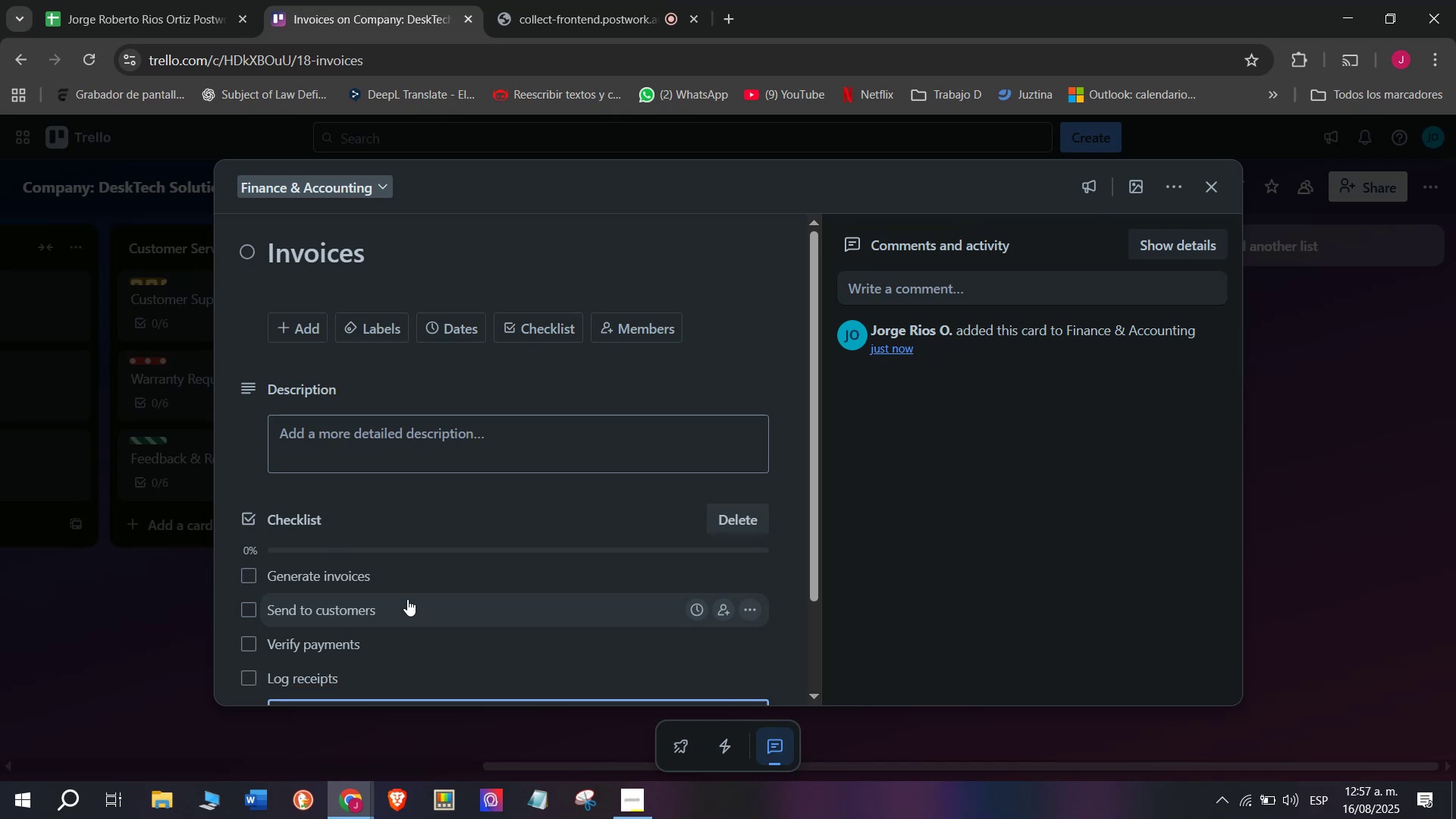 
scroll: coordinate [407, 599], scroll_direction: down, amount: 2.0
 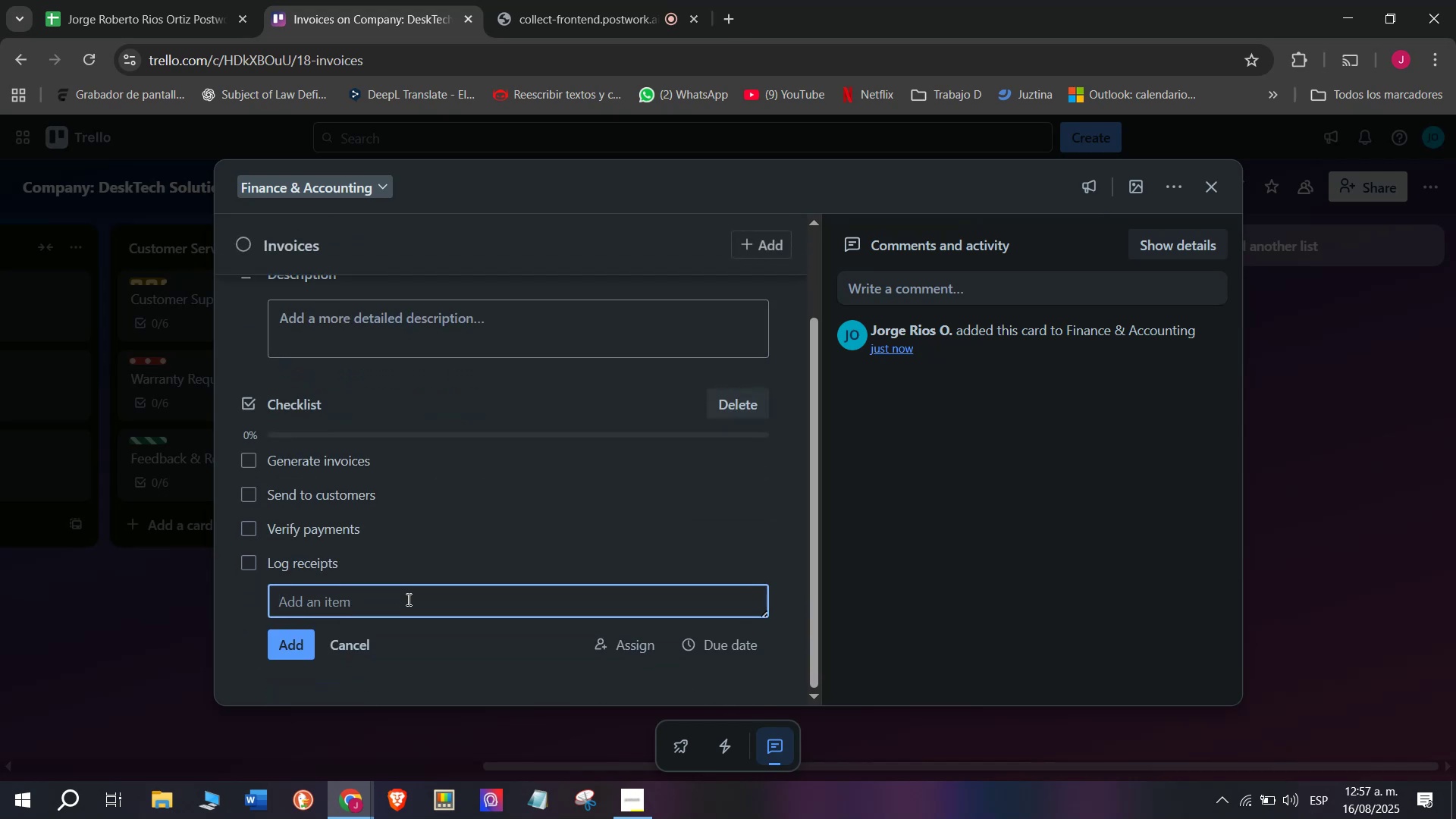 
type(Resoplk)
key(Backspace)
key(Backspace)
key(Backspace)
type(lve)
 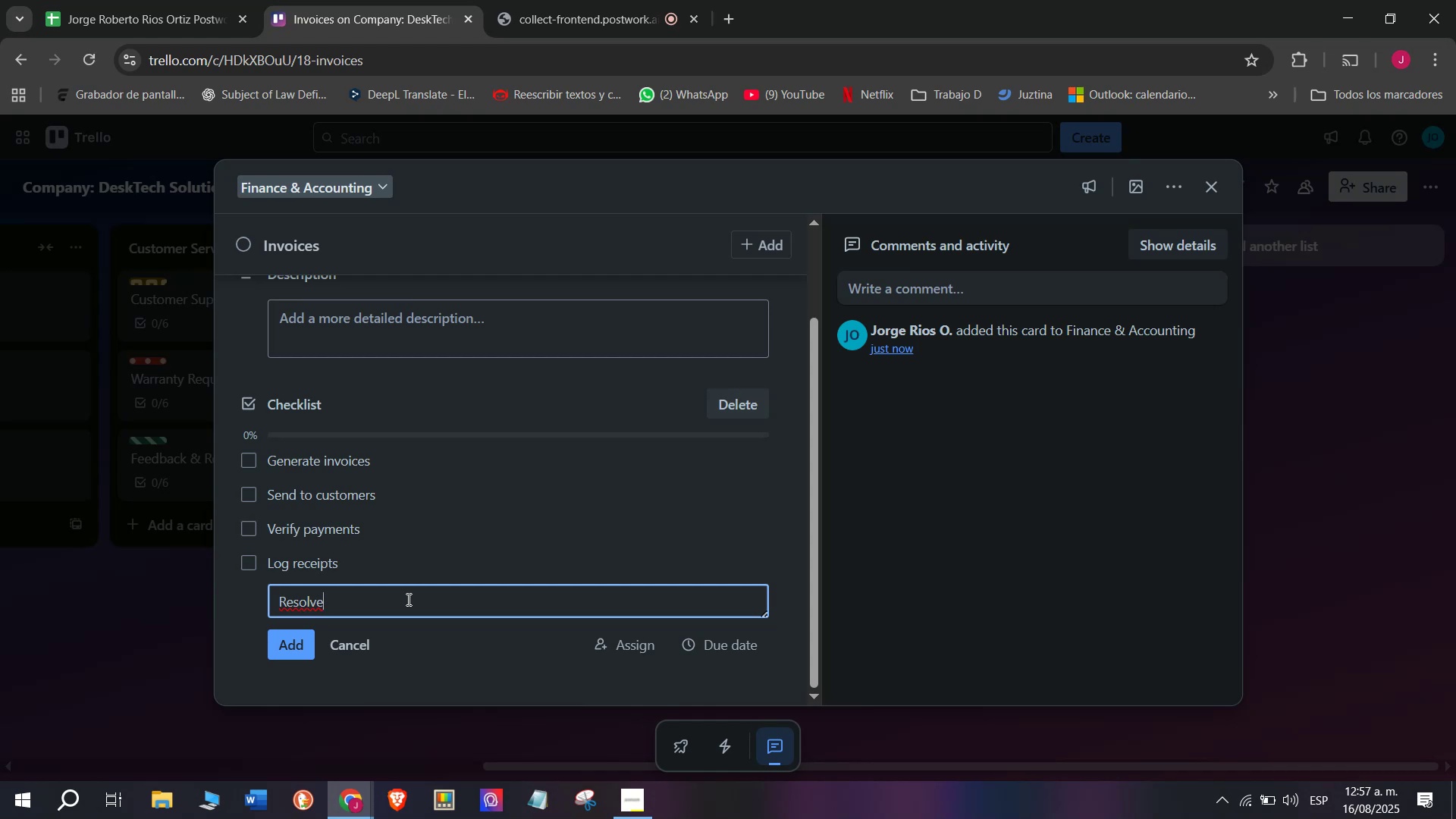 
type( disputes)
 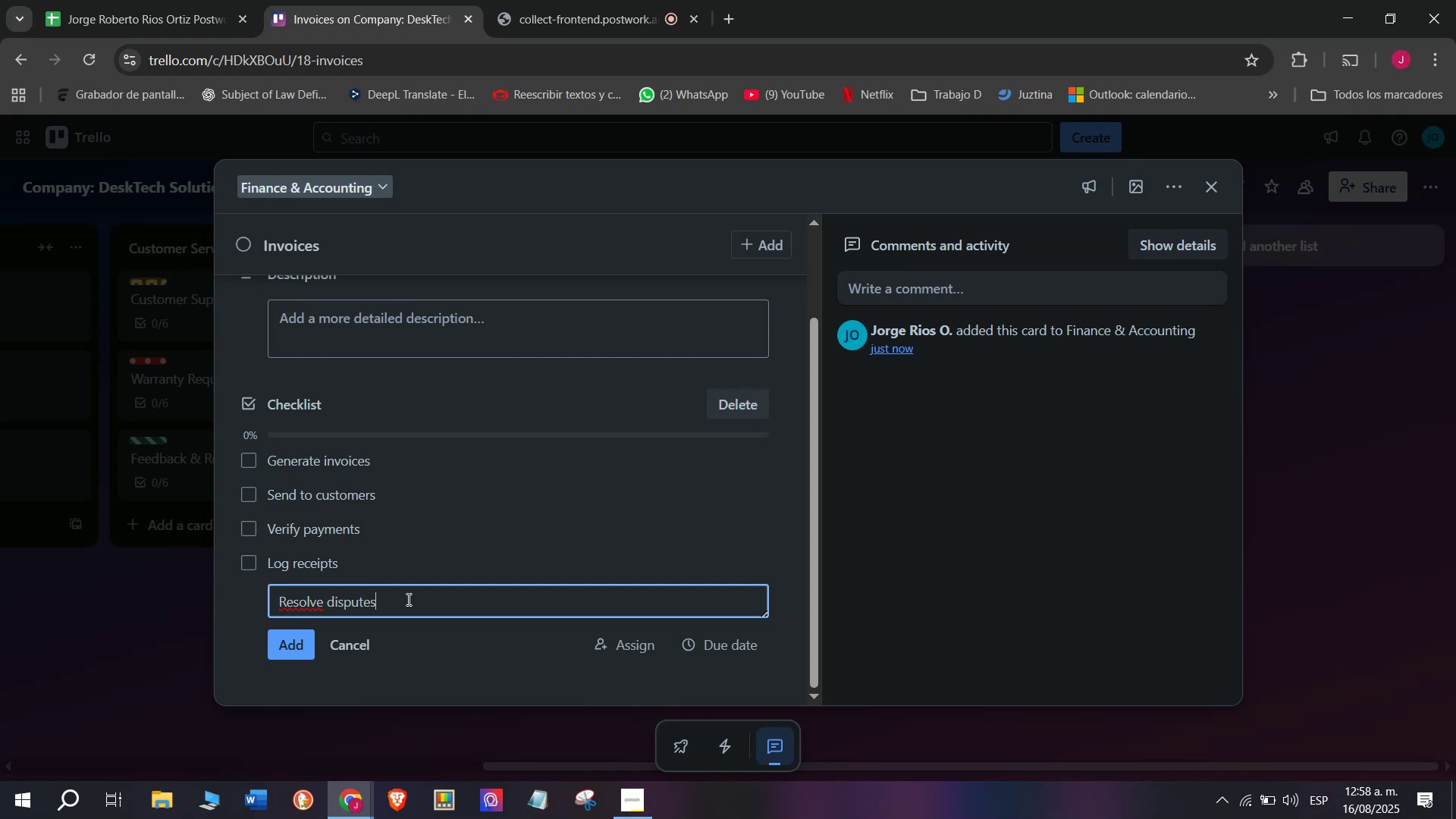 
key(Enter)
 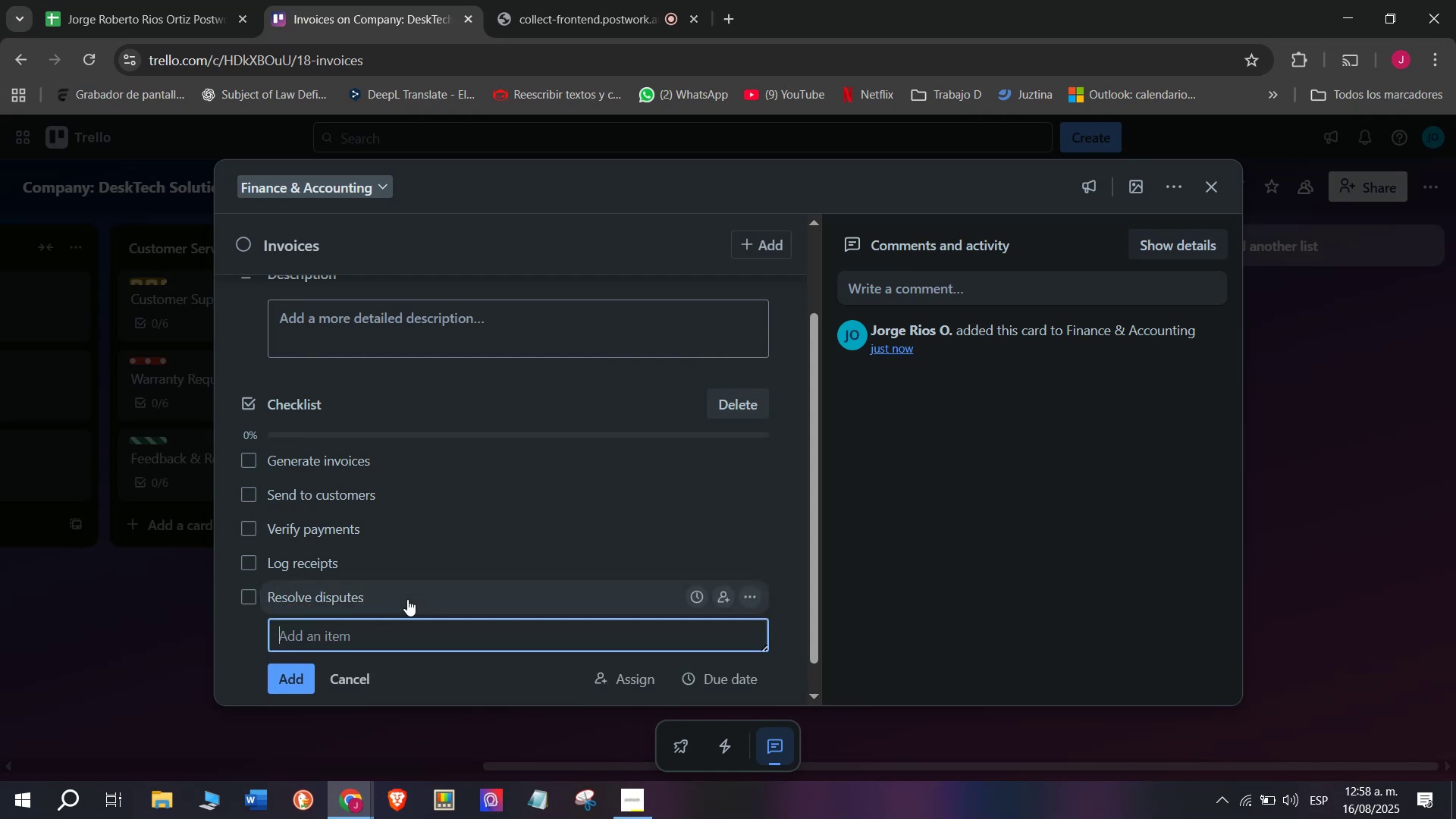 
type(SDU)
key(Backspace)
key(Backspace)
key(Backspace)
type(Update account)
 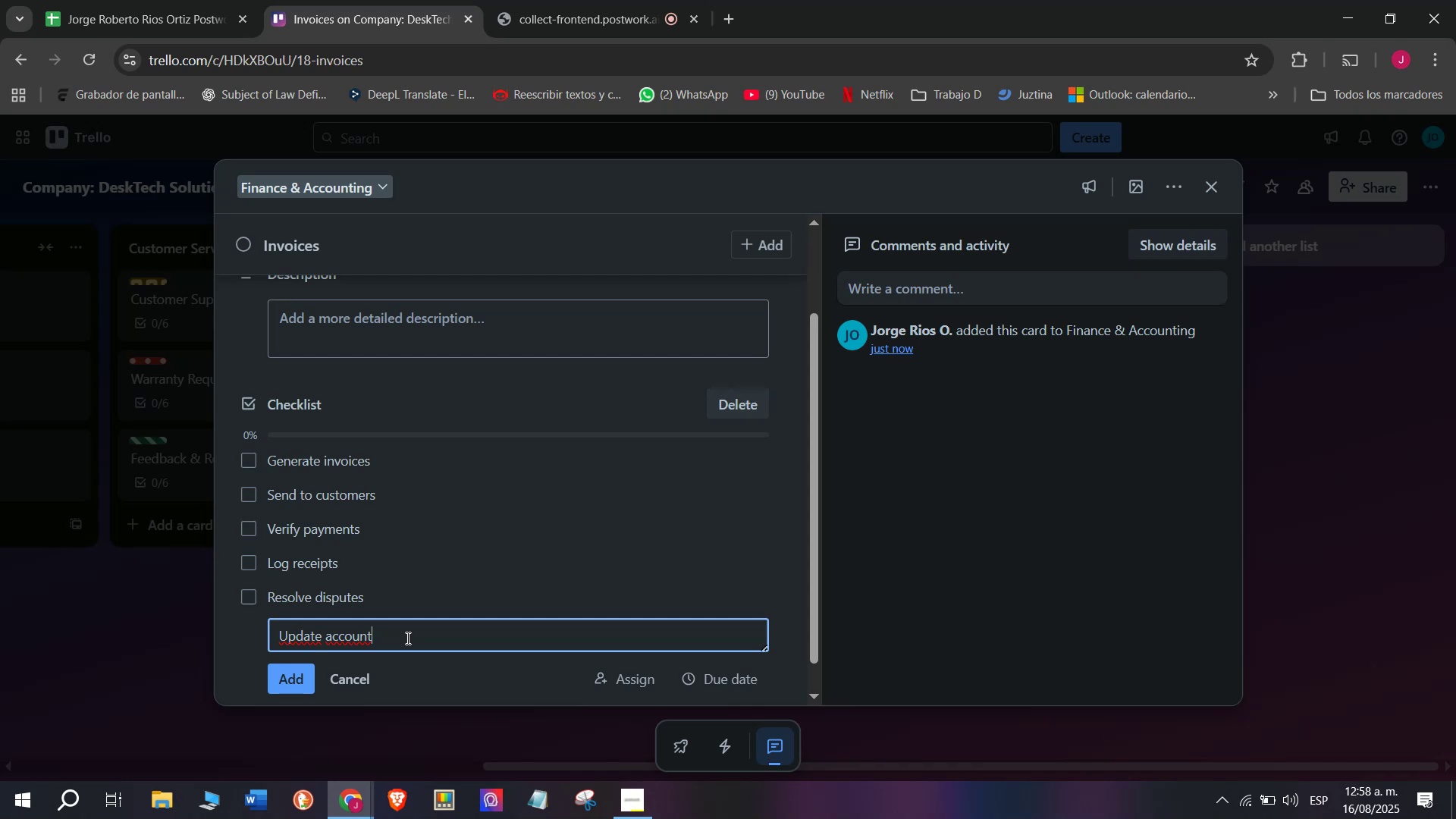 
type(ing sysrtenm])
key(Backspace)
key(Backspace)
key(Backspace)
key(Backspace)
key(Backspace)
key(Backspace)
key(Backspace)
 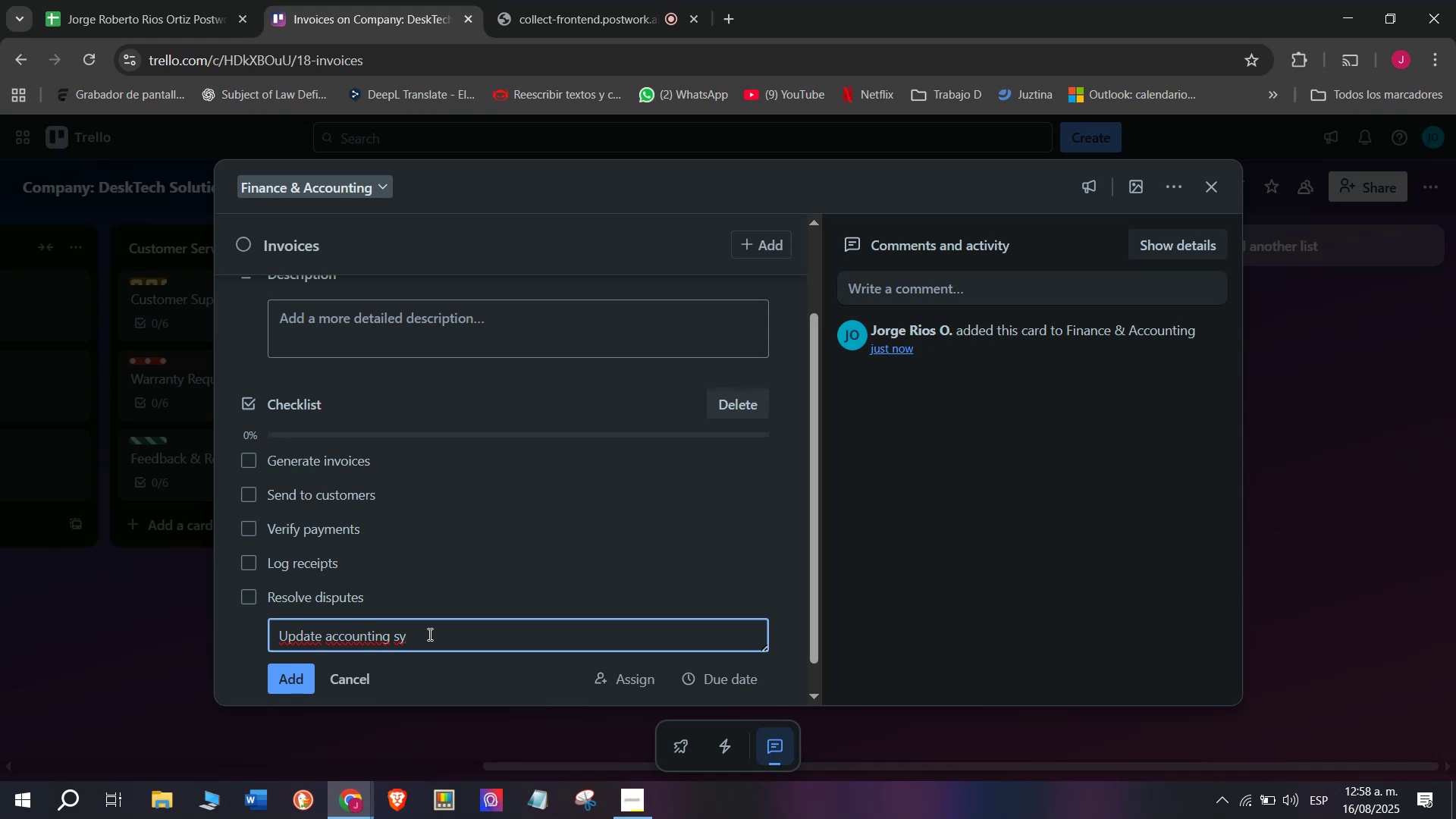 
type(stm)
key(Backspace)
type(em)
 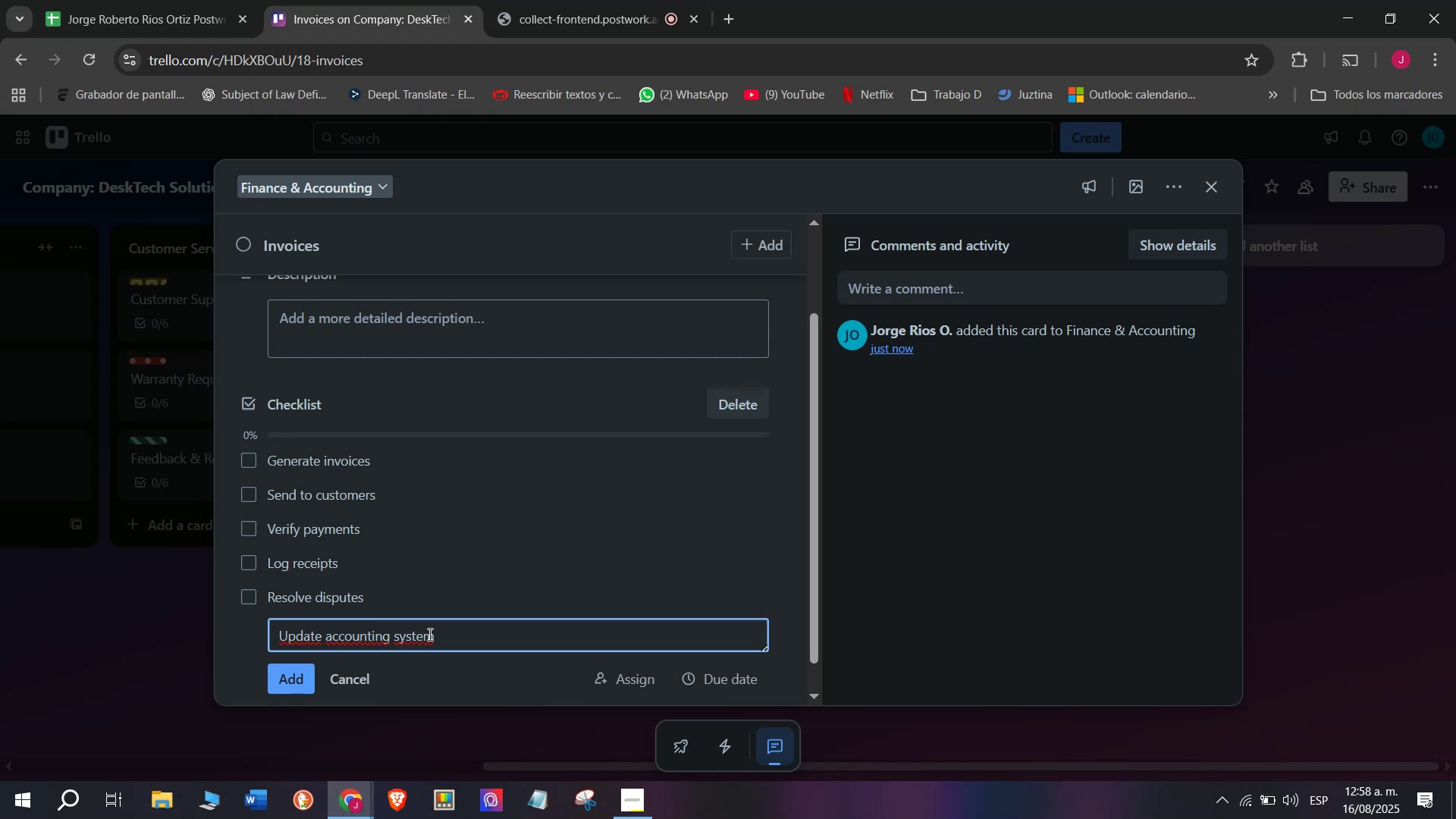 
key(Enter)
 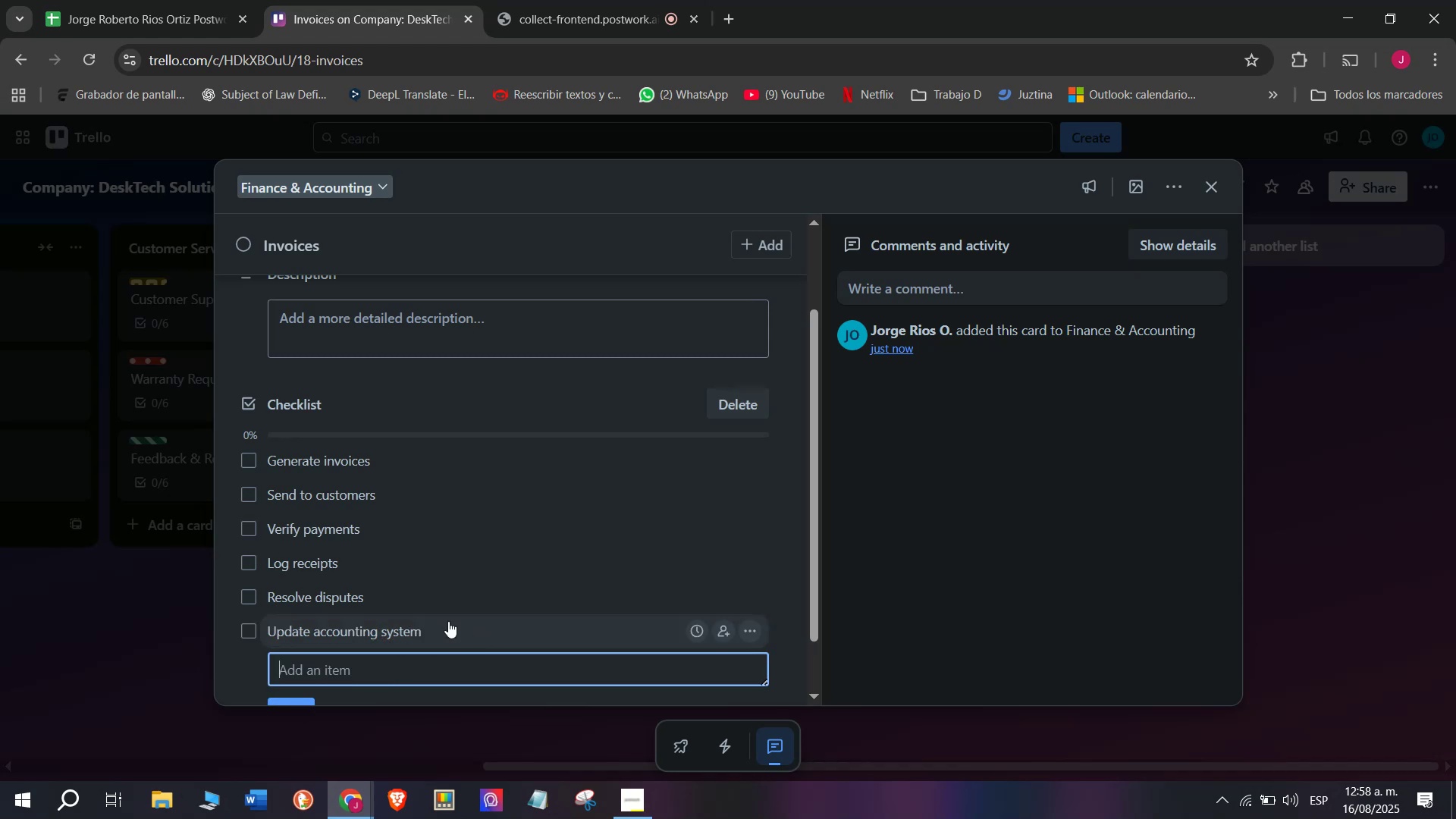 
scroll: coordinate [419, 635], scroll_direction: down, amount: 2.0
 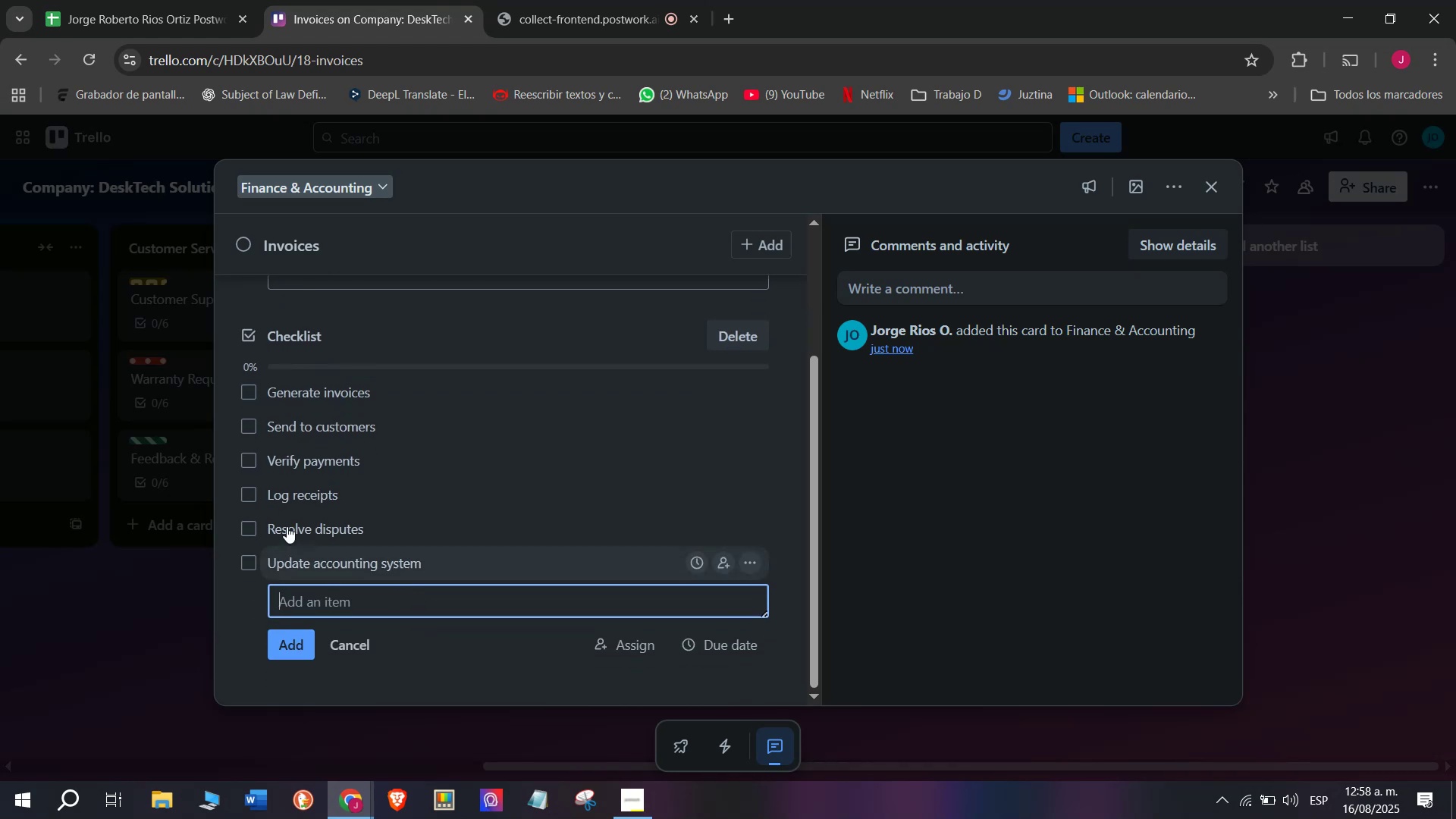 
scroll: coordinate [300, 470], scroll_direction: up, amount: 4.0
 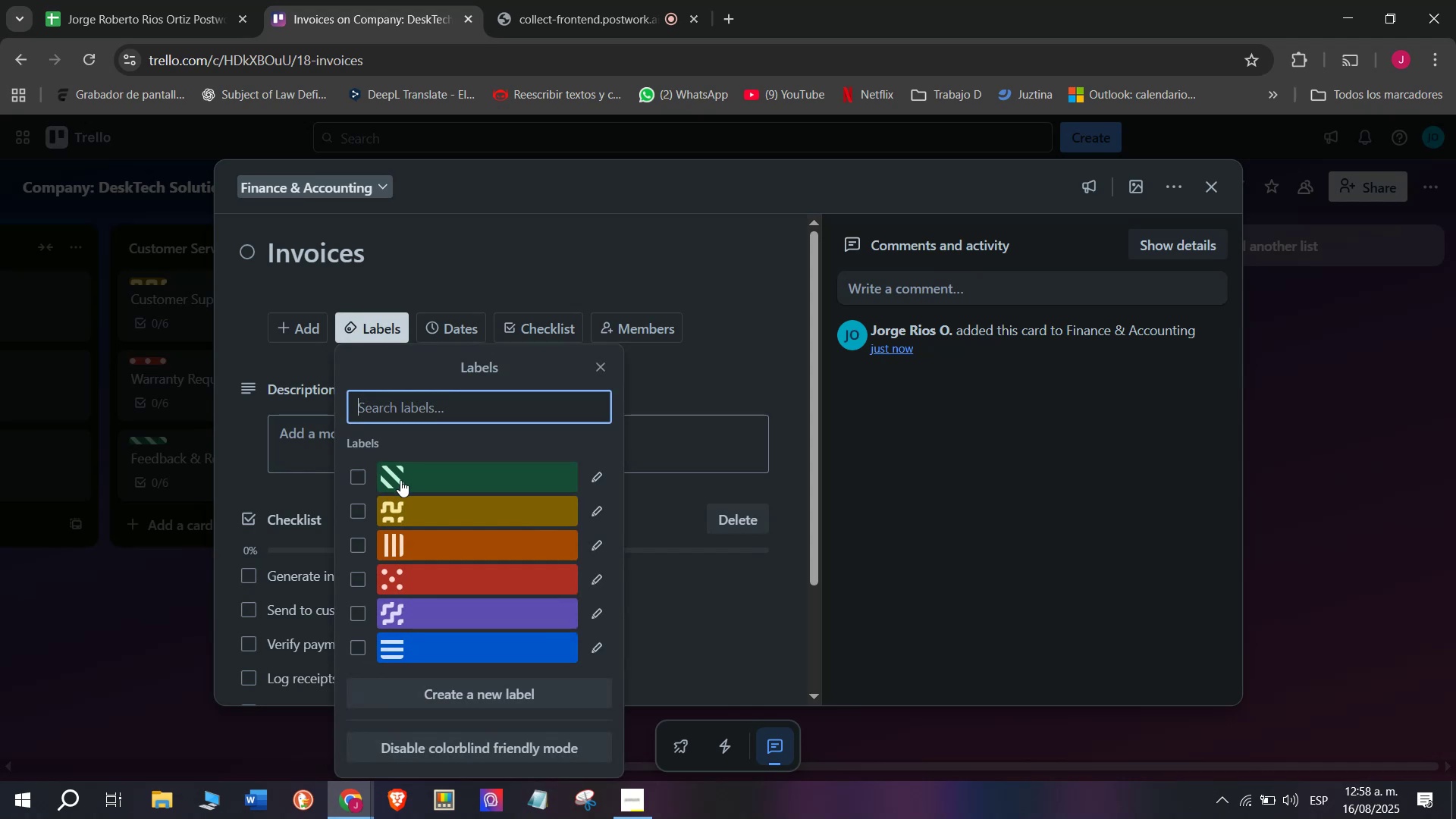 
left_click([428, 476])
 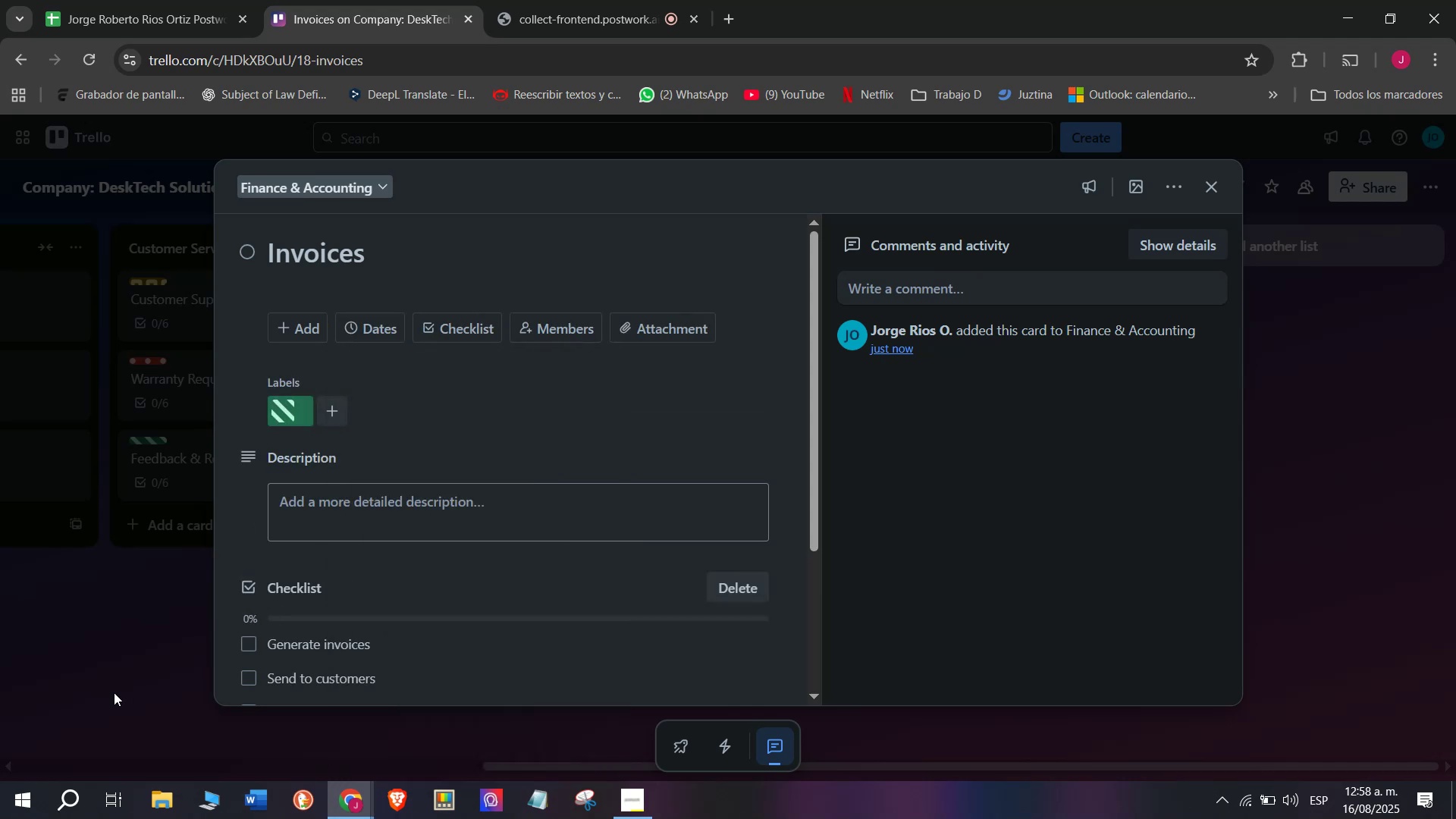 
double_click([114, 692])
 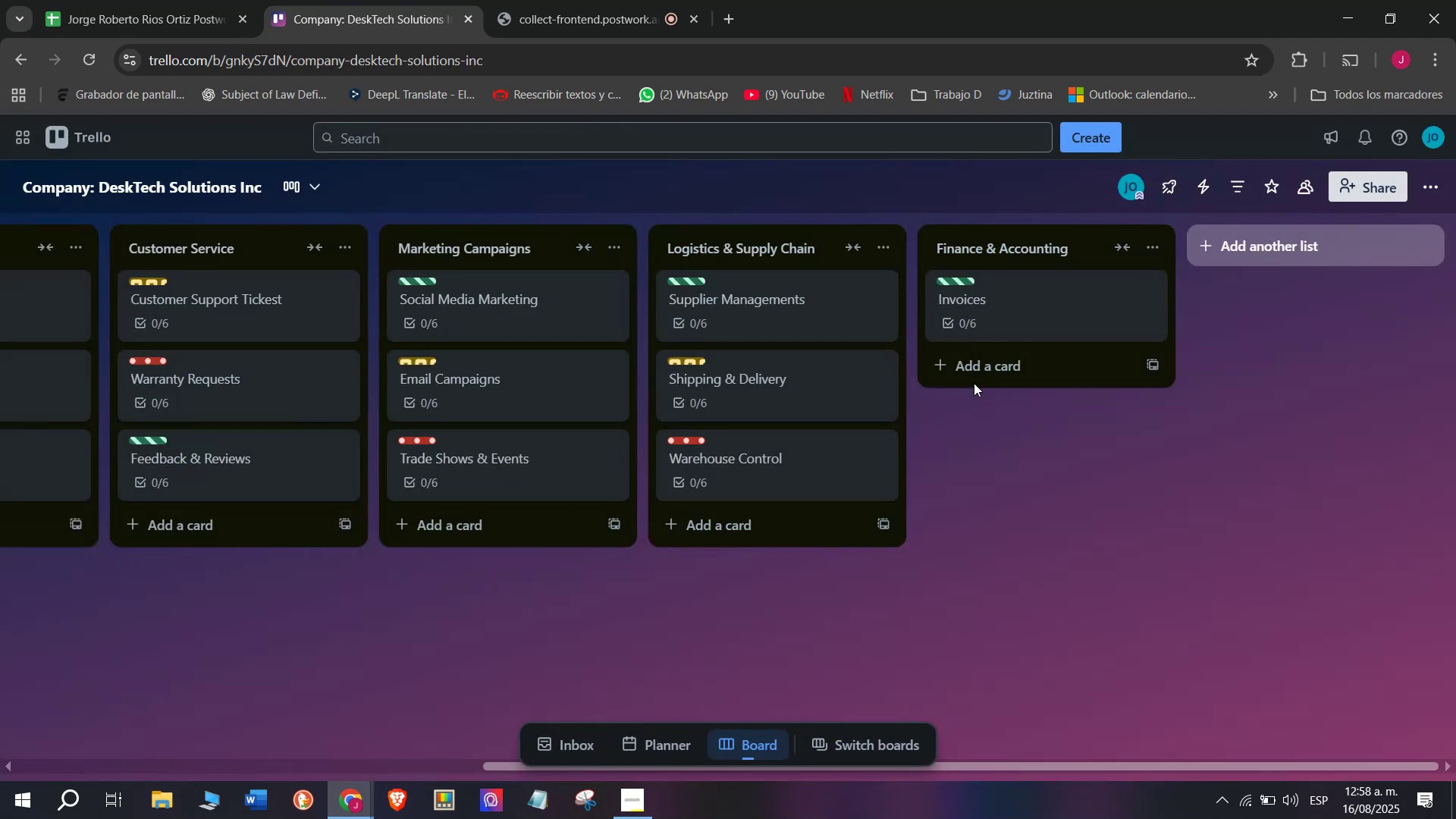 
left_click([1021, 346])
 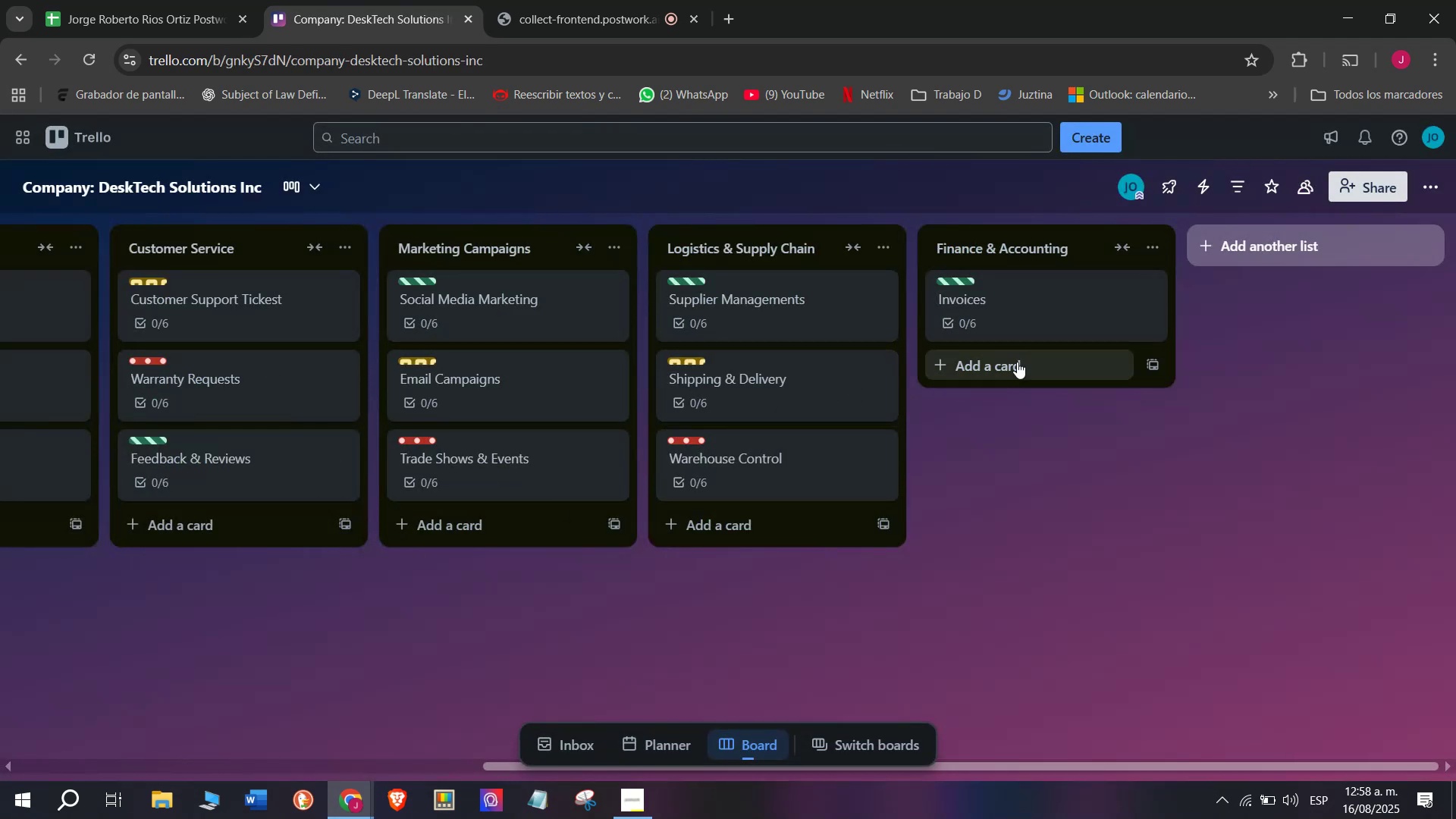 
left_click([1017, 362])
 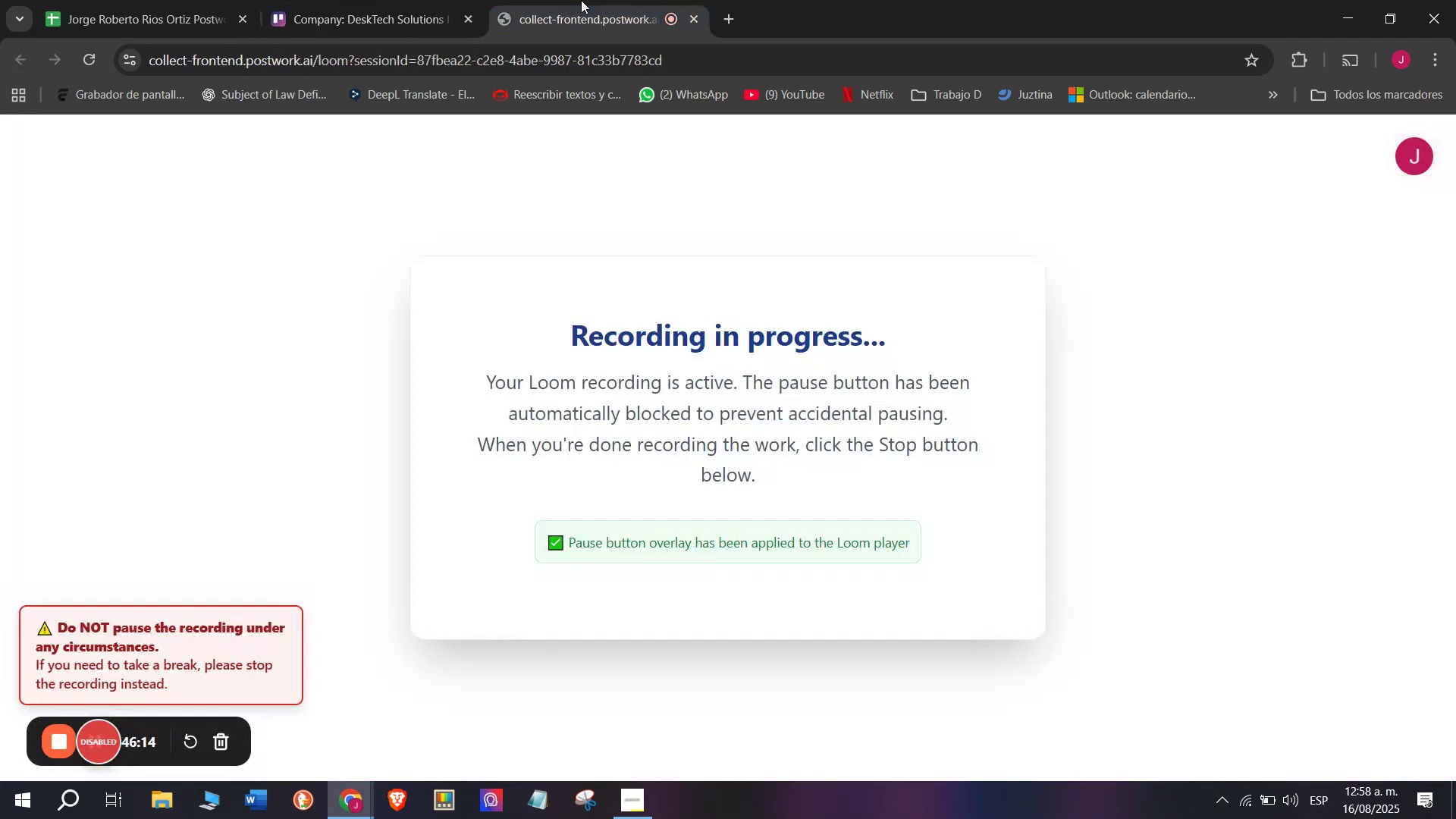 
double_click([429, 0])
 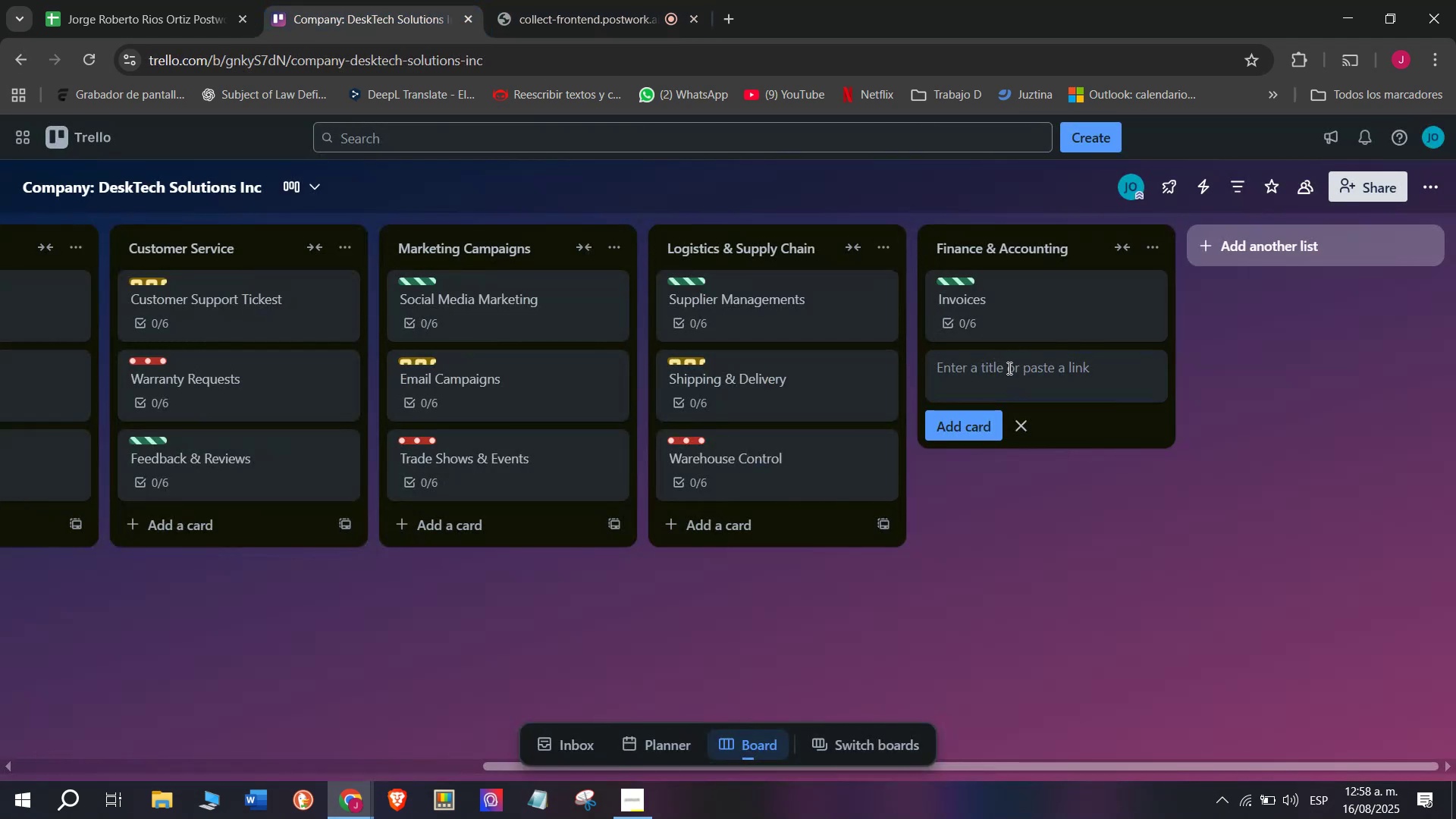 
left_click([1014, 378])
 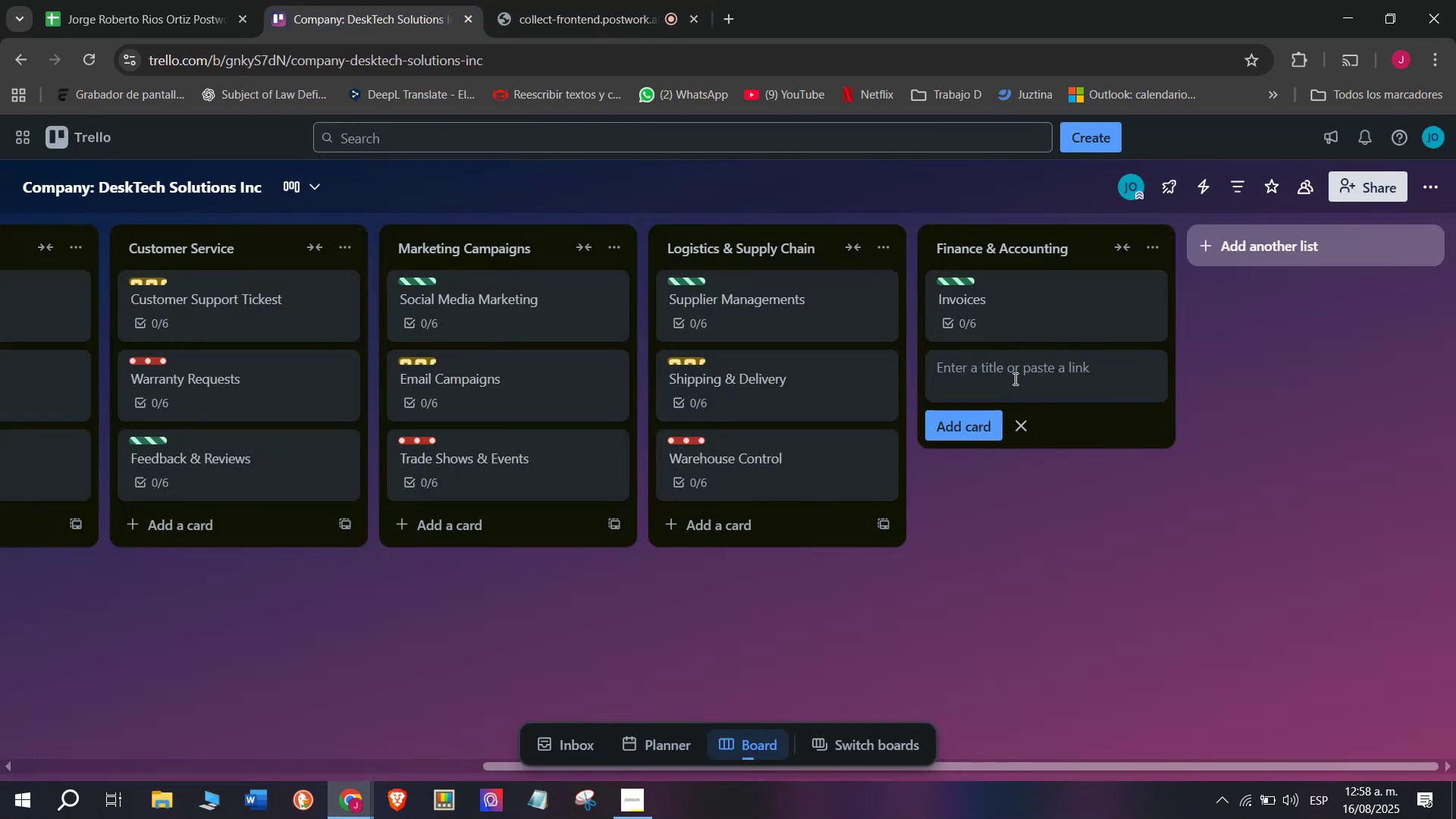 
key(Backspace)
type(Exp3)
key(Backspace)
type(ense TRa)
key(Backspace)
key(Backspace)
type(ran)
key(Backspace)
type(cking)
 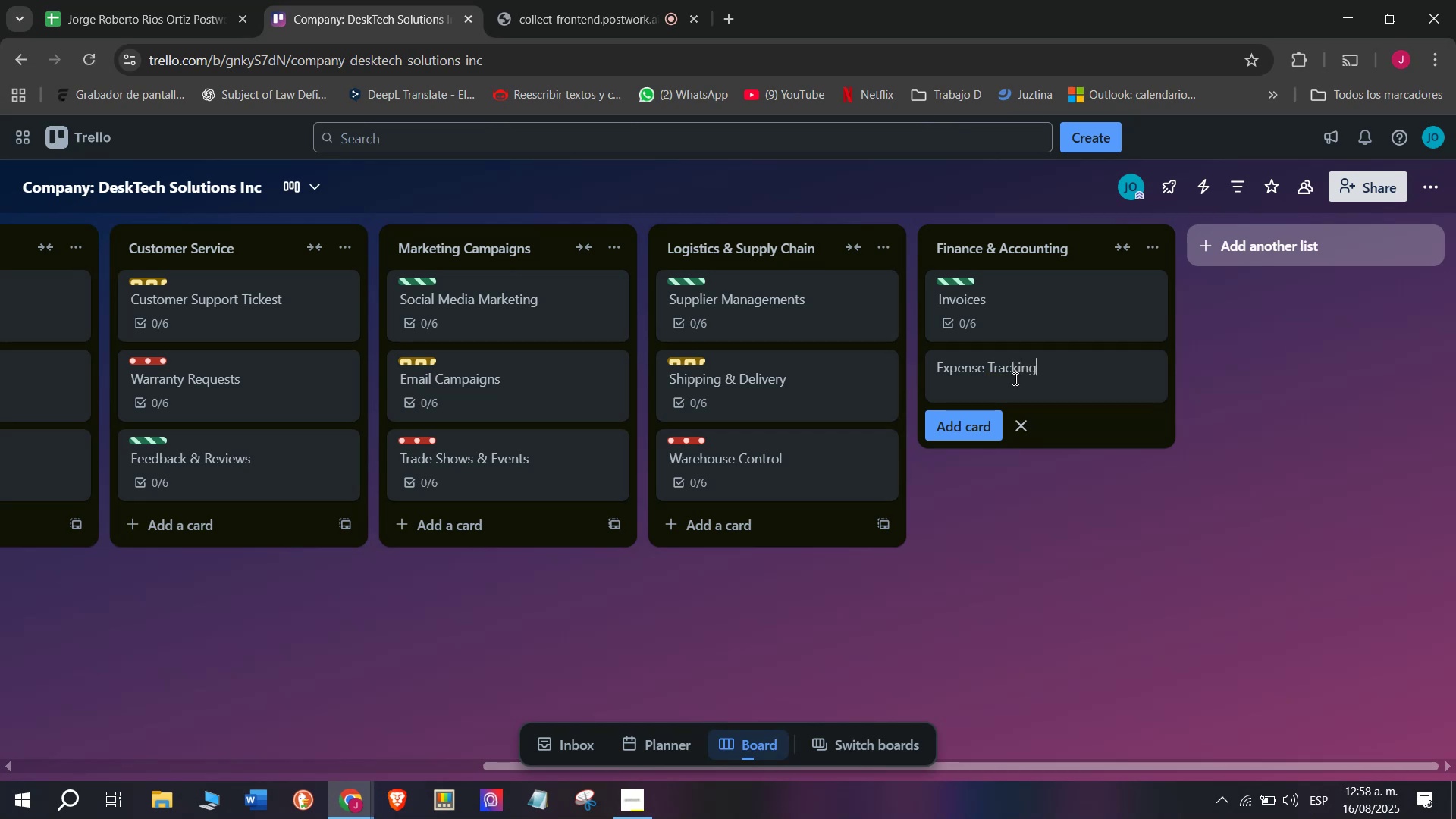 
key(Enter)
 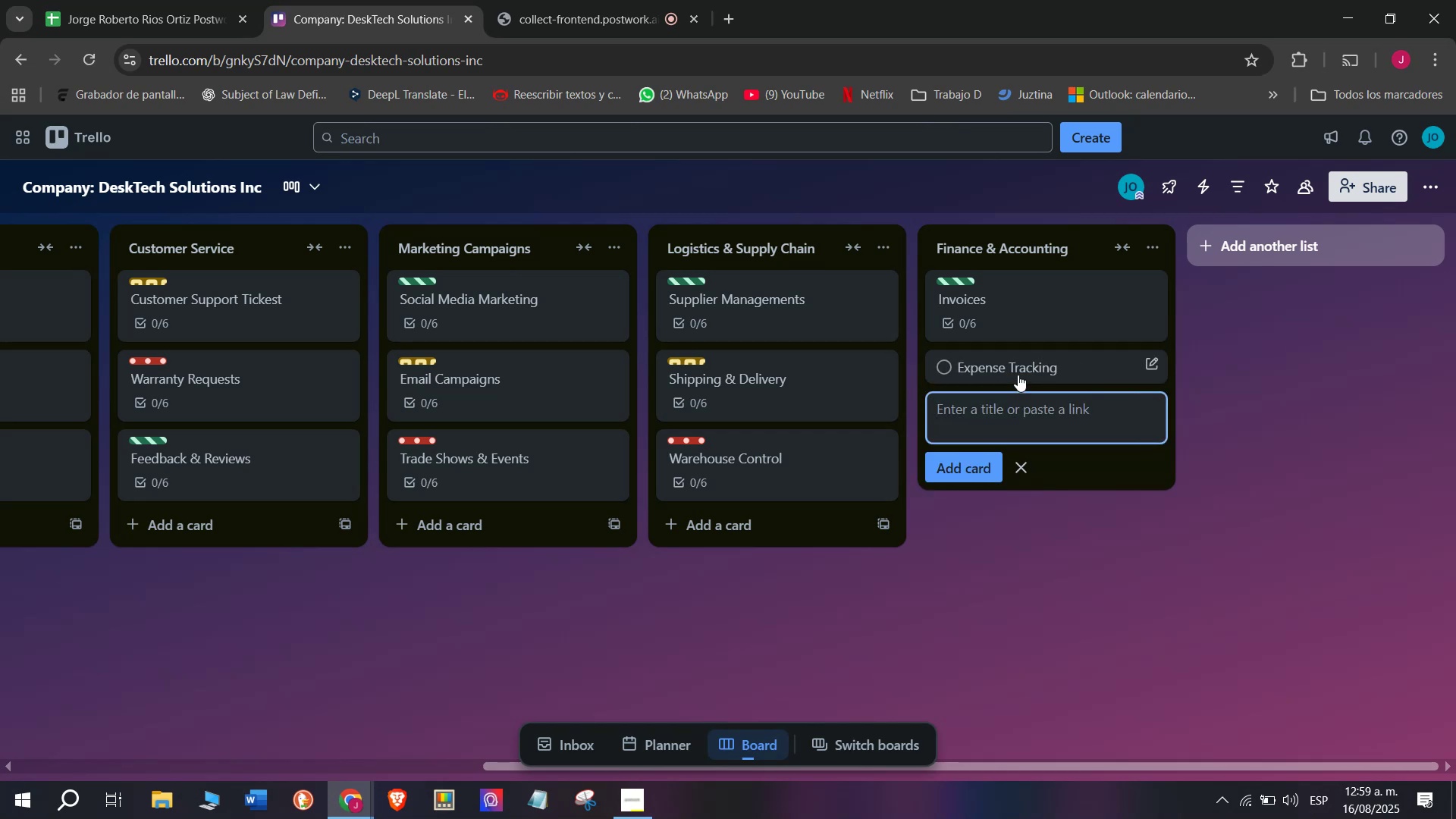 
left_click([1029, 361])
 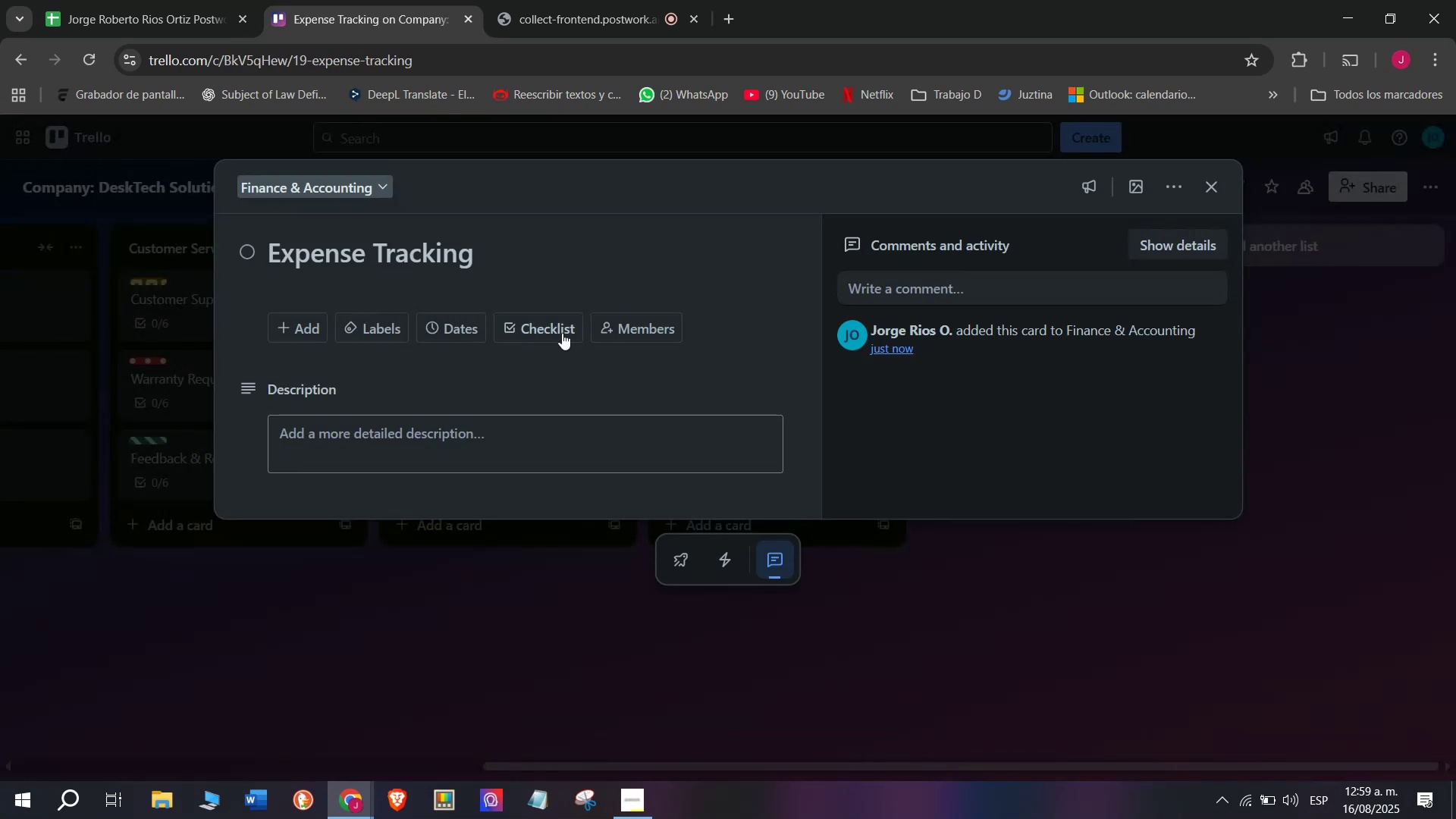 
left_click([556, 331])
 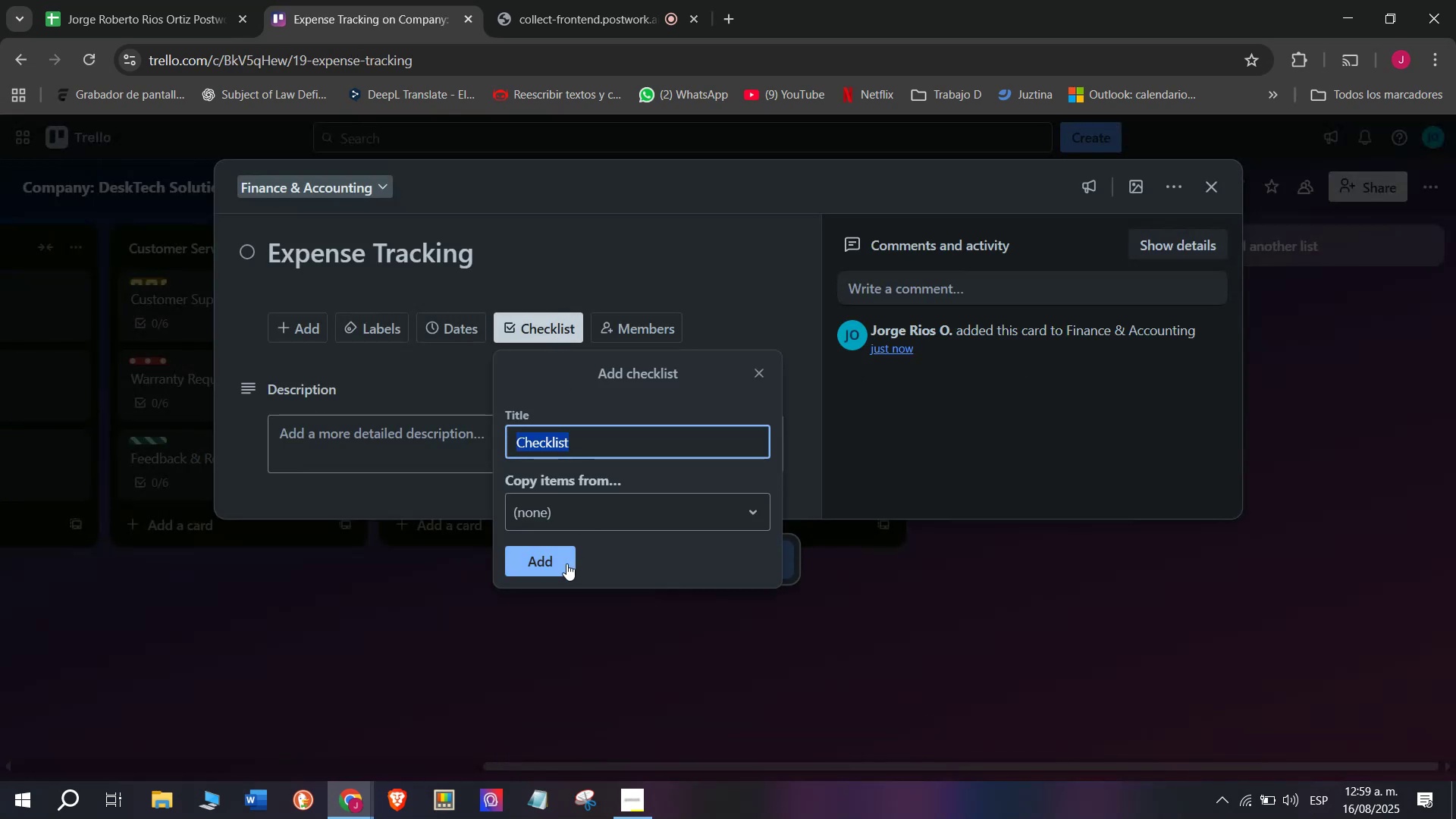 
left_click([560, 563])
 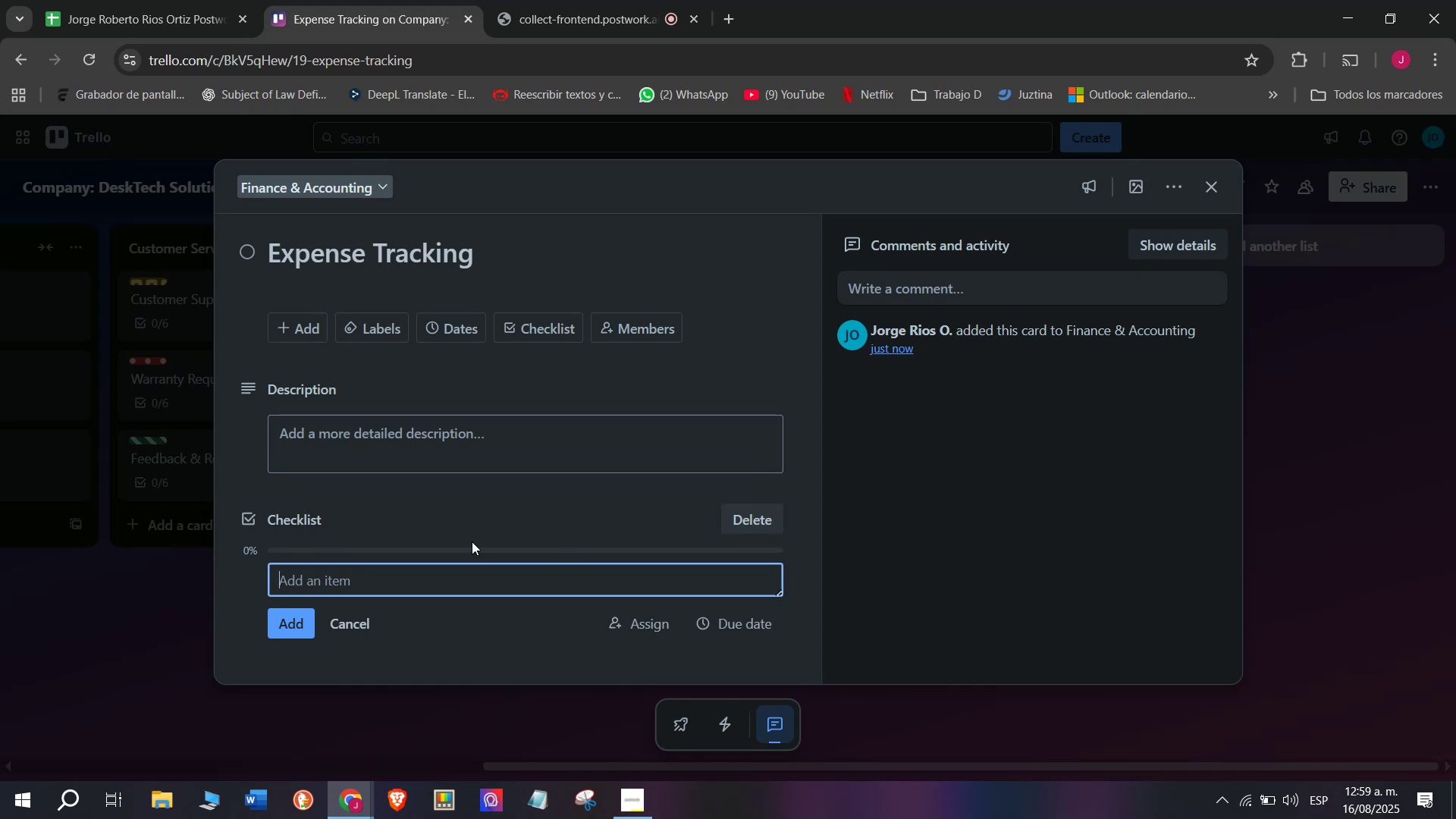 
left_click([467, 574])
 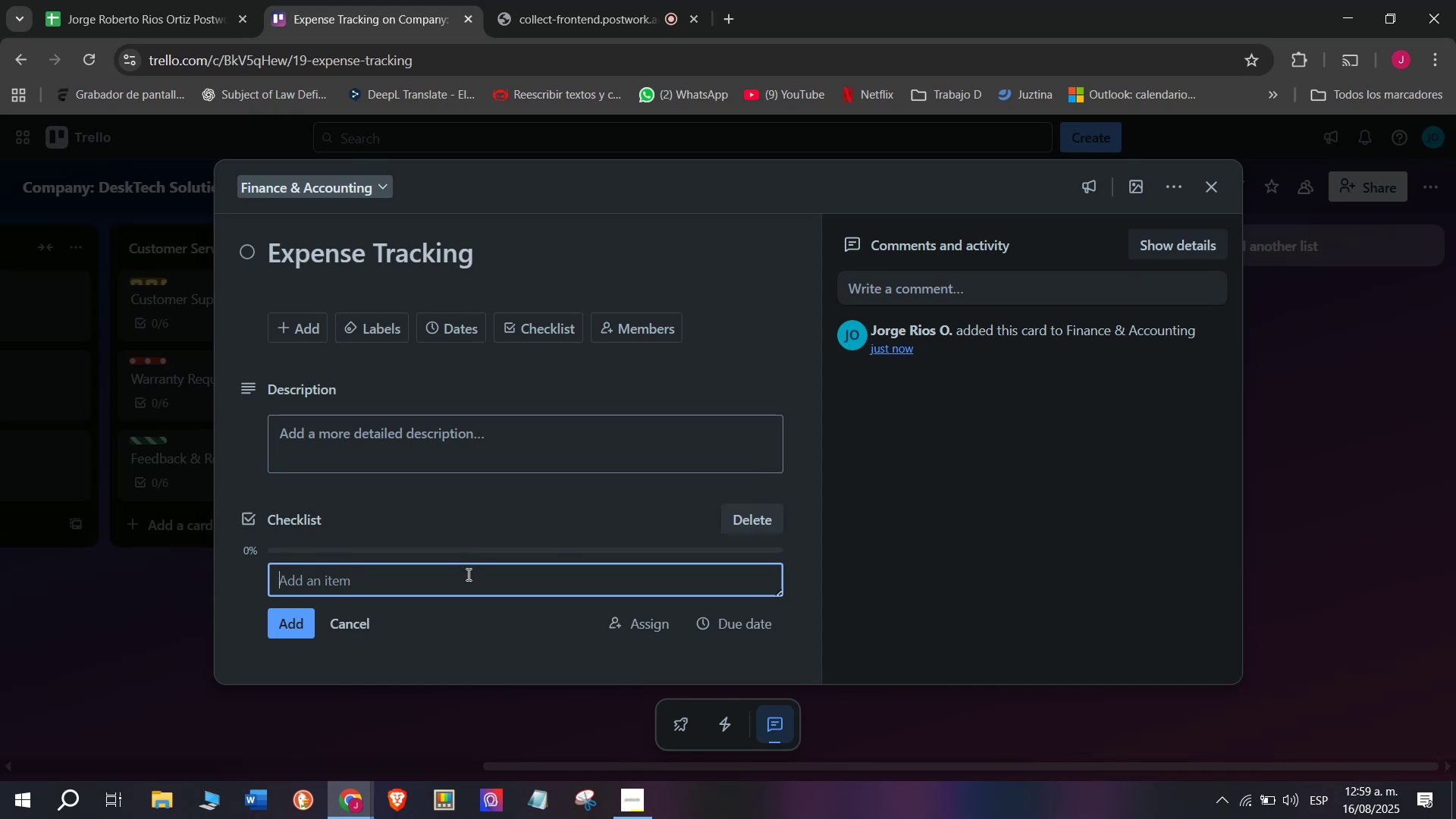 
type(Recoi)
key(Backspace)
 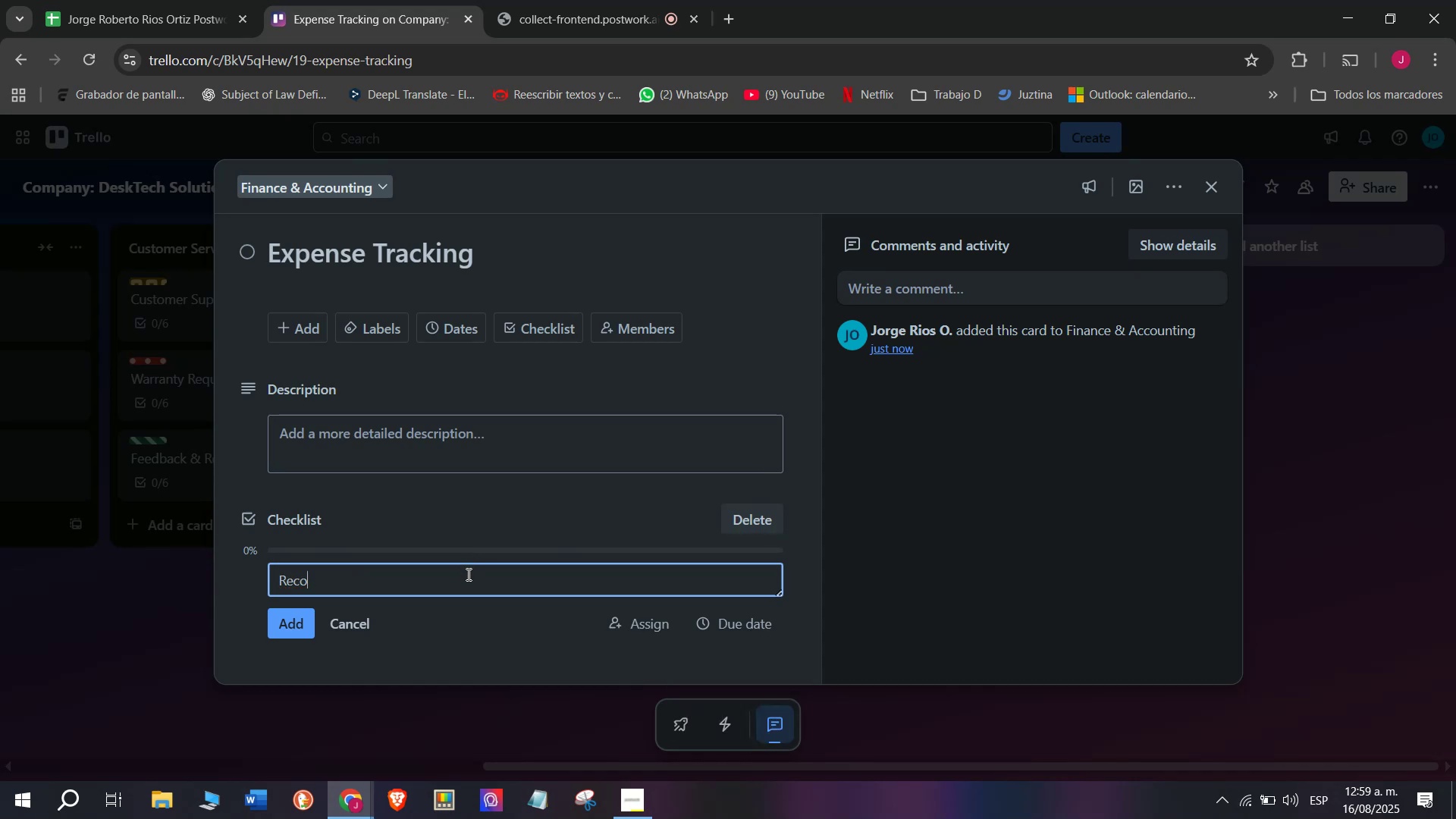 
type(rd operational costs)
 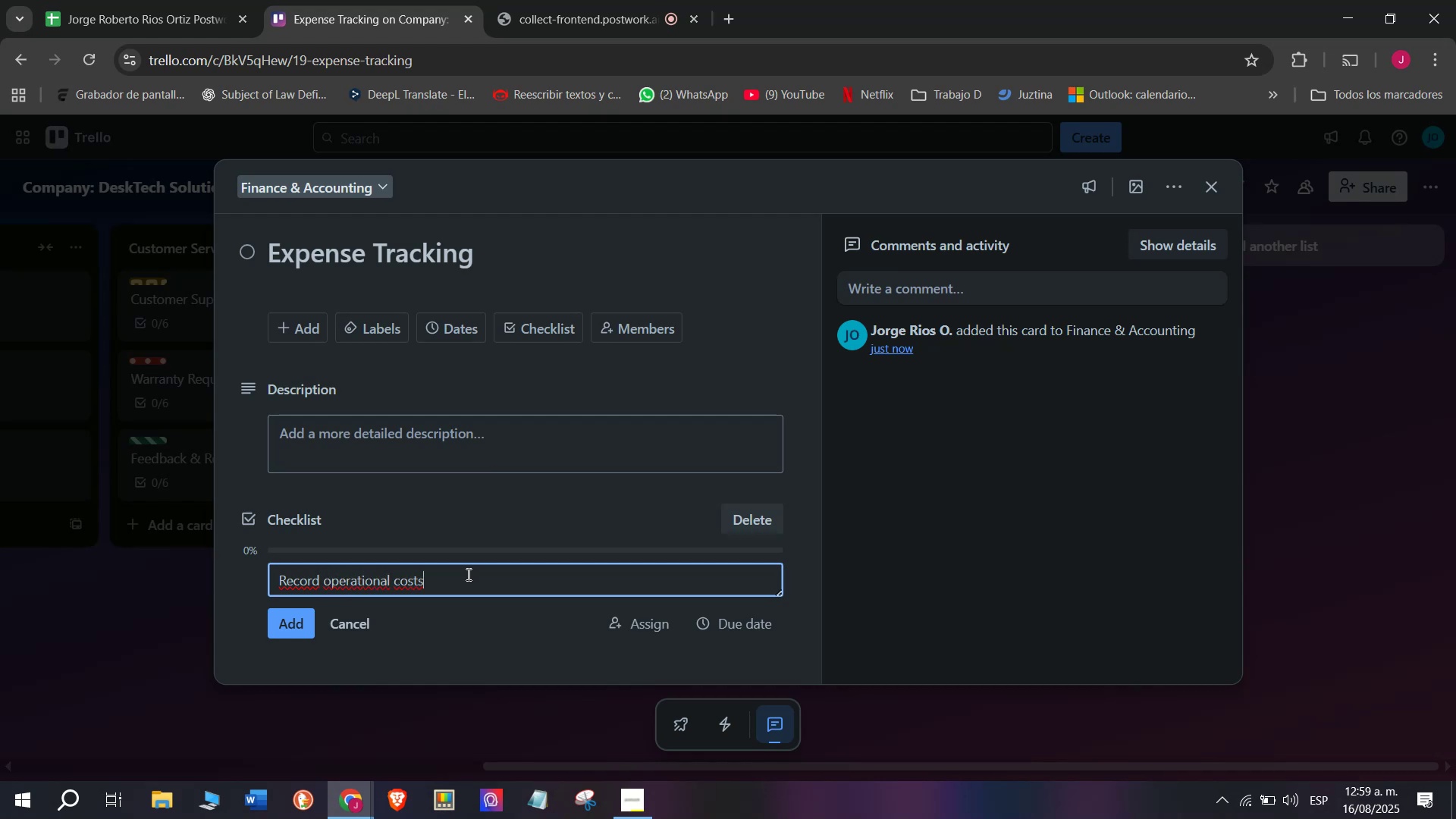 
key(Enter)
 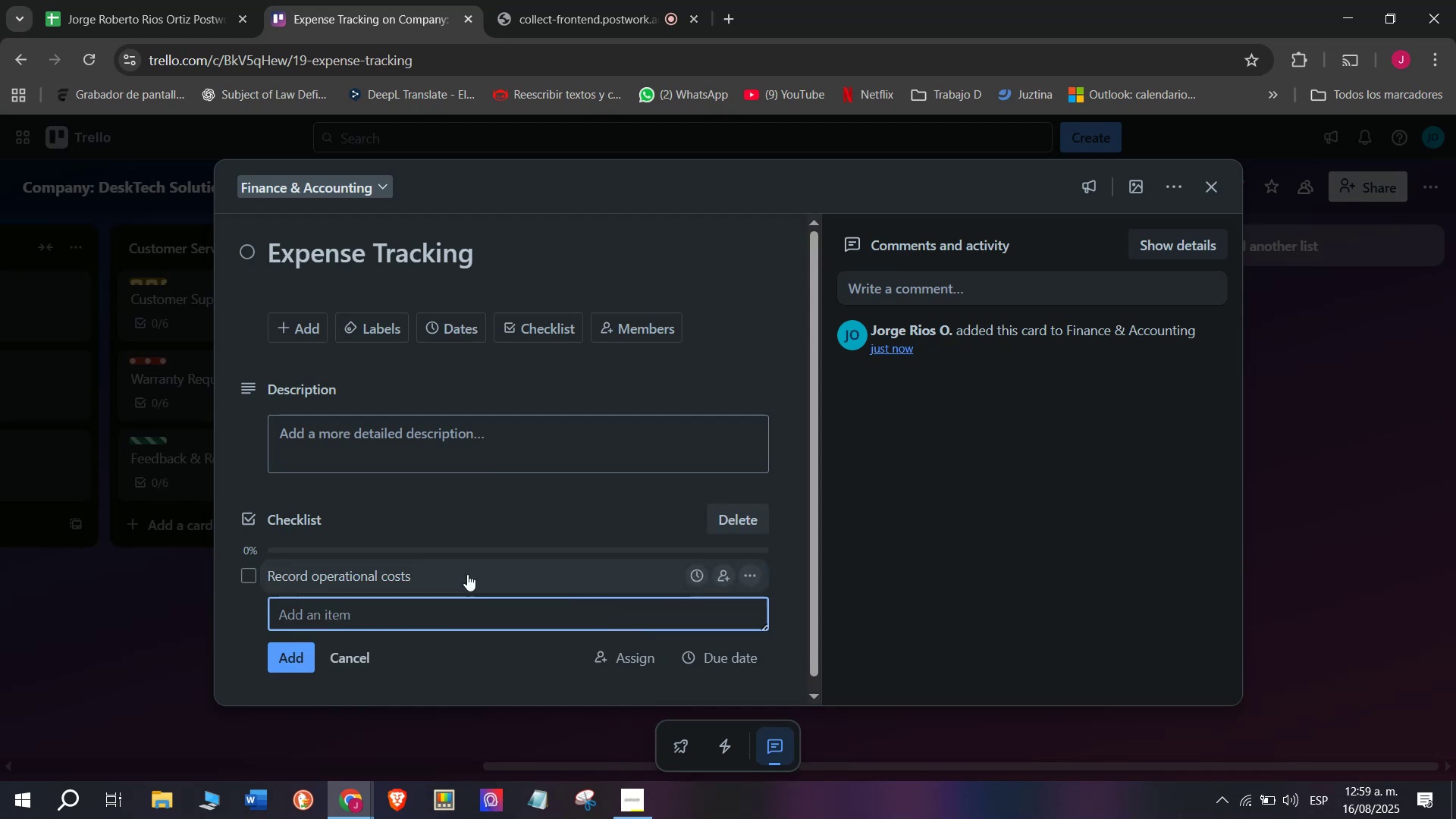 
type(Categor)
key(Backspace)
 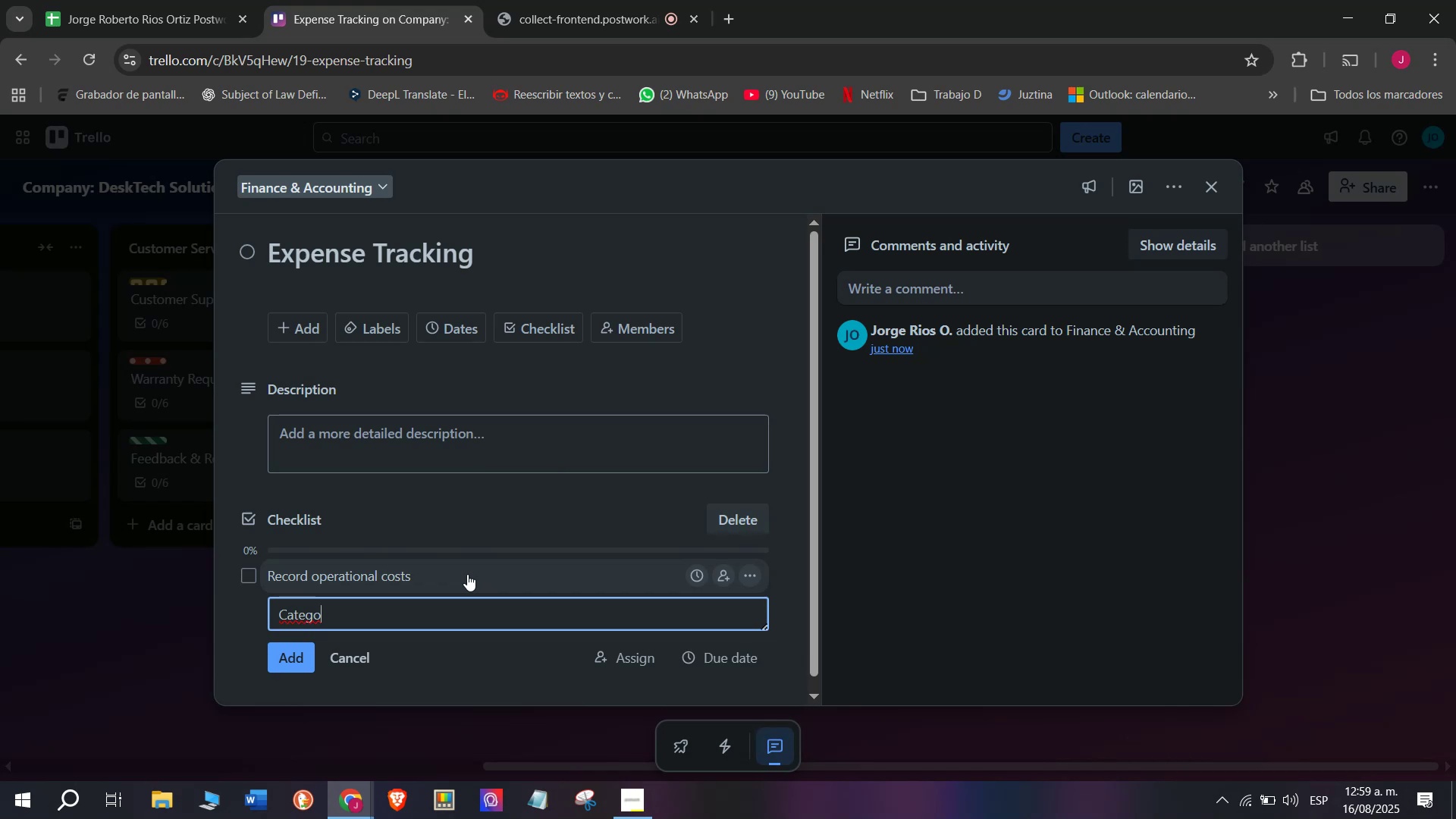 
wait(5.39)
 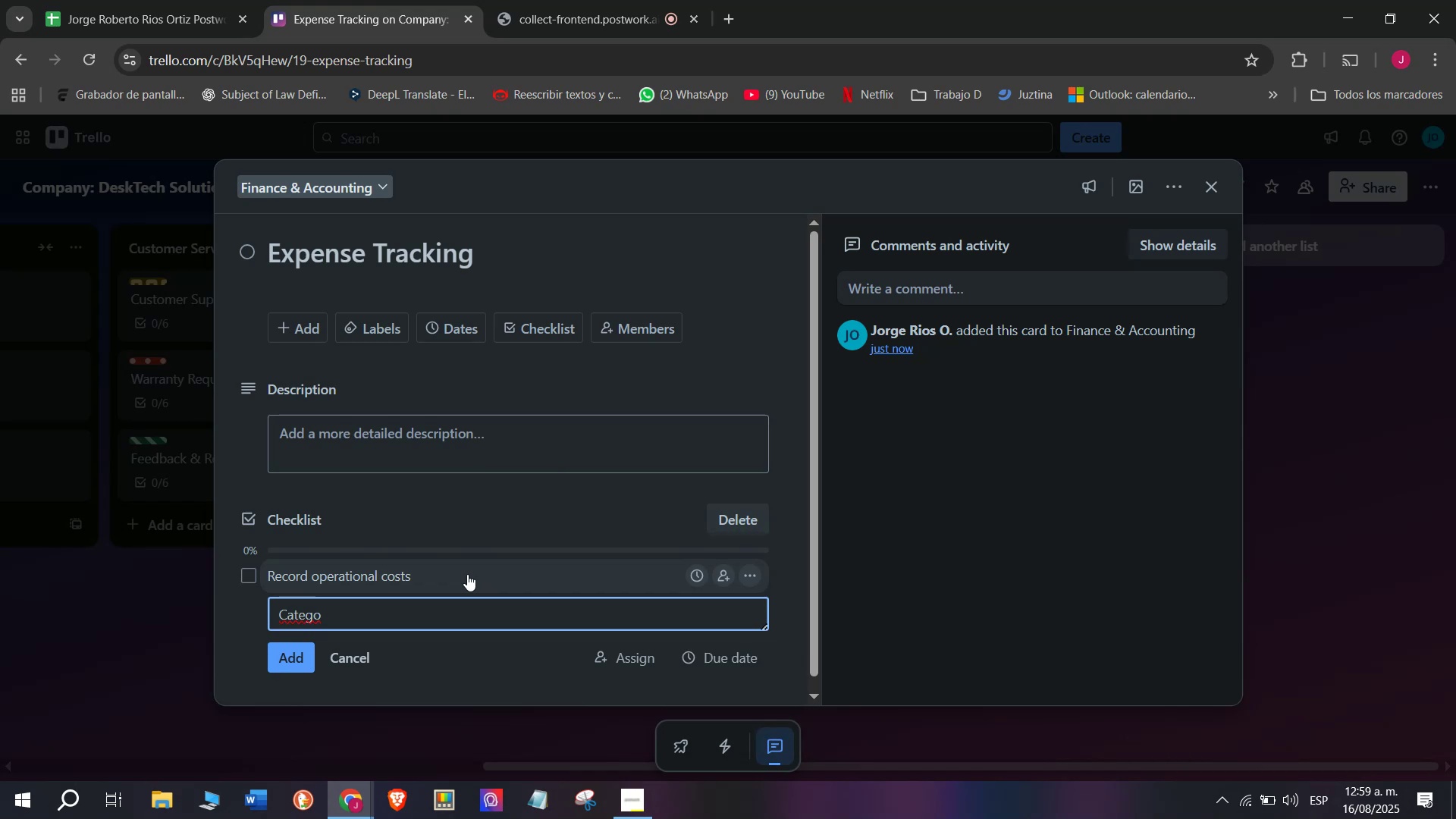 
type(rize )
 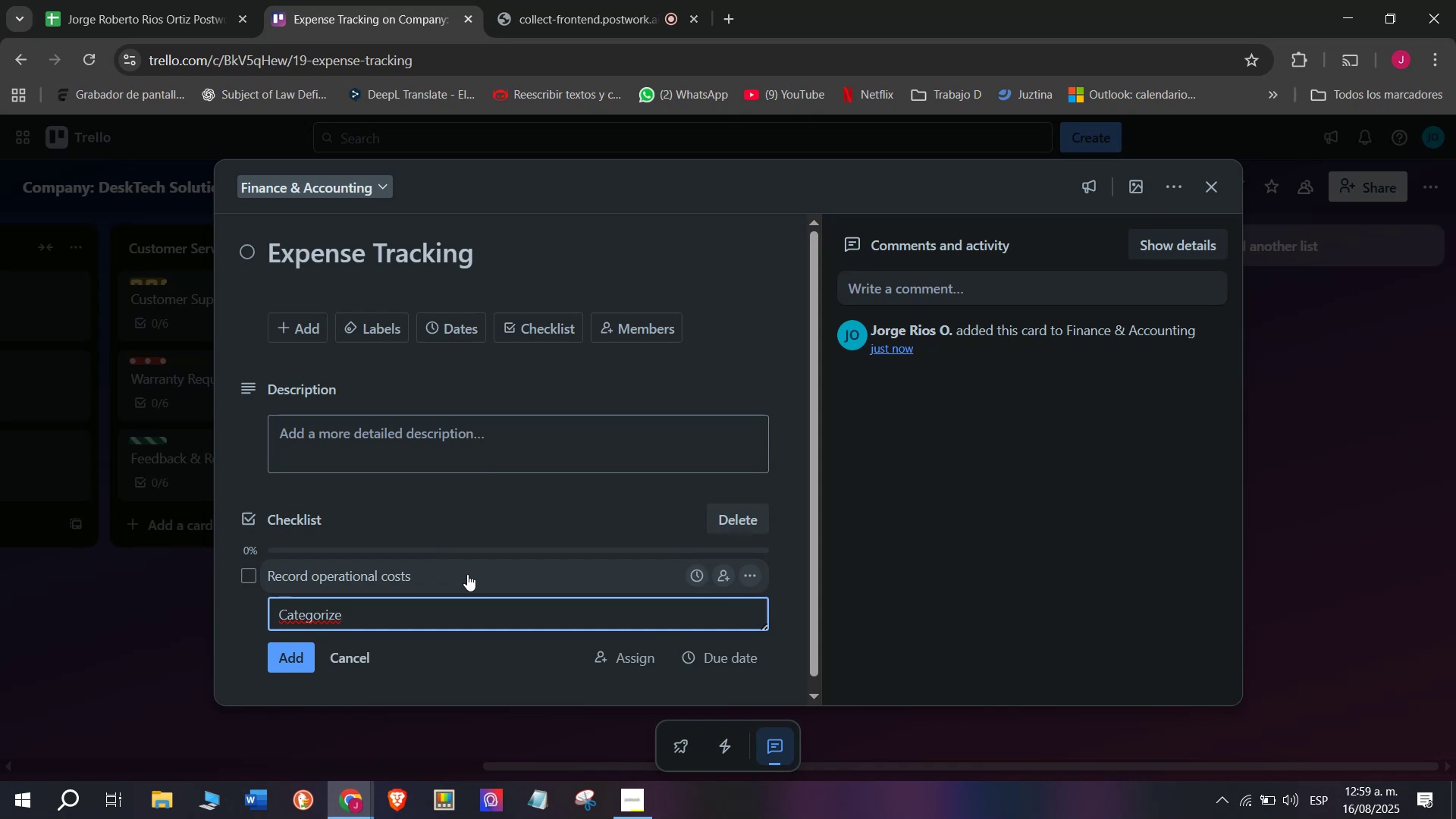 
wait(8.1)
 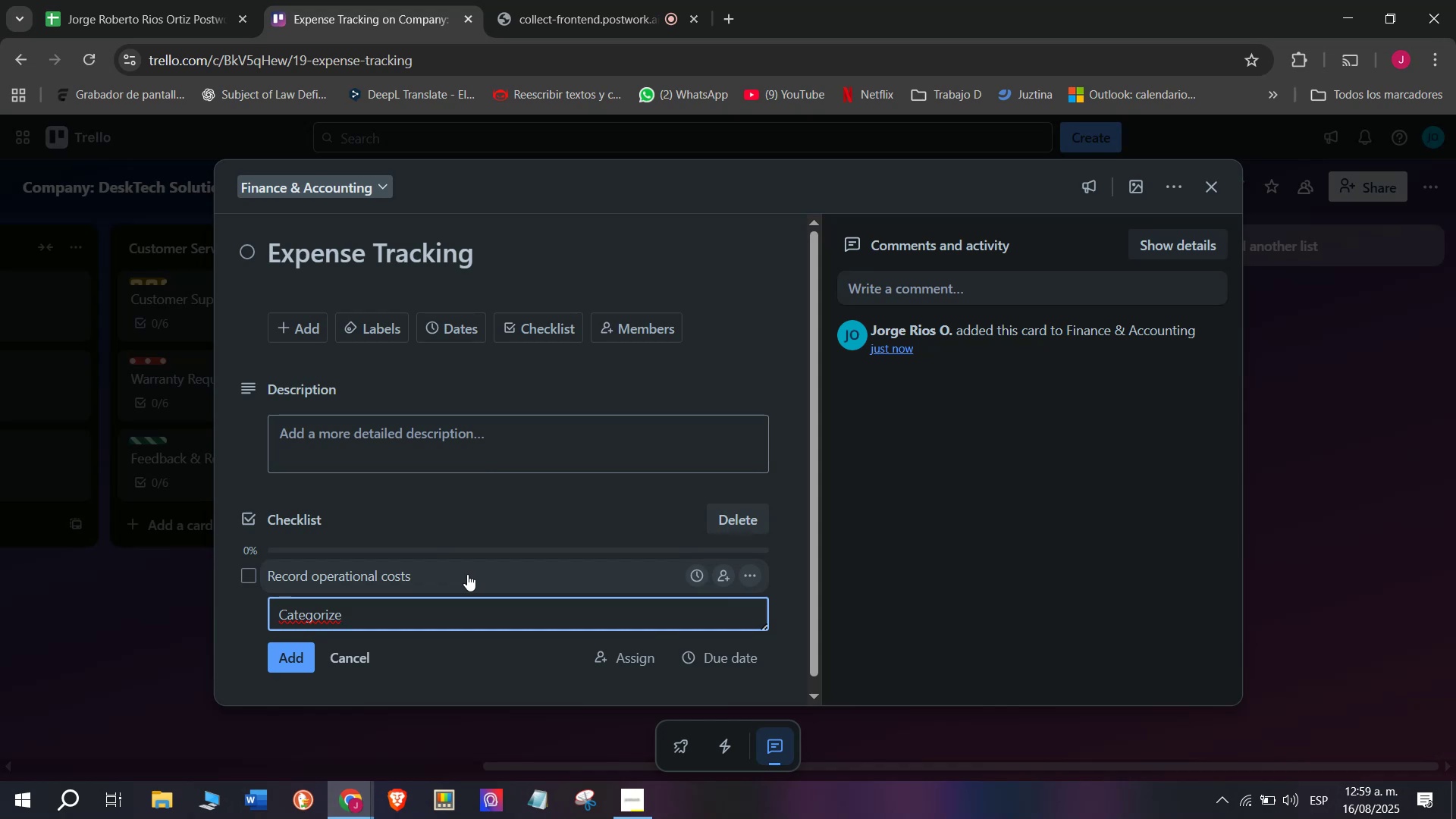 
type(expe)
 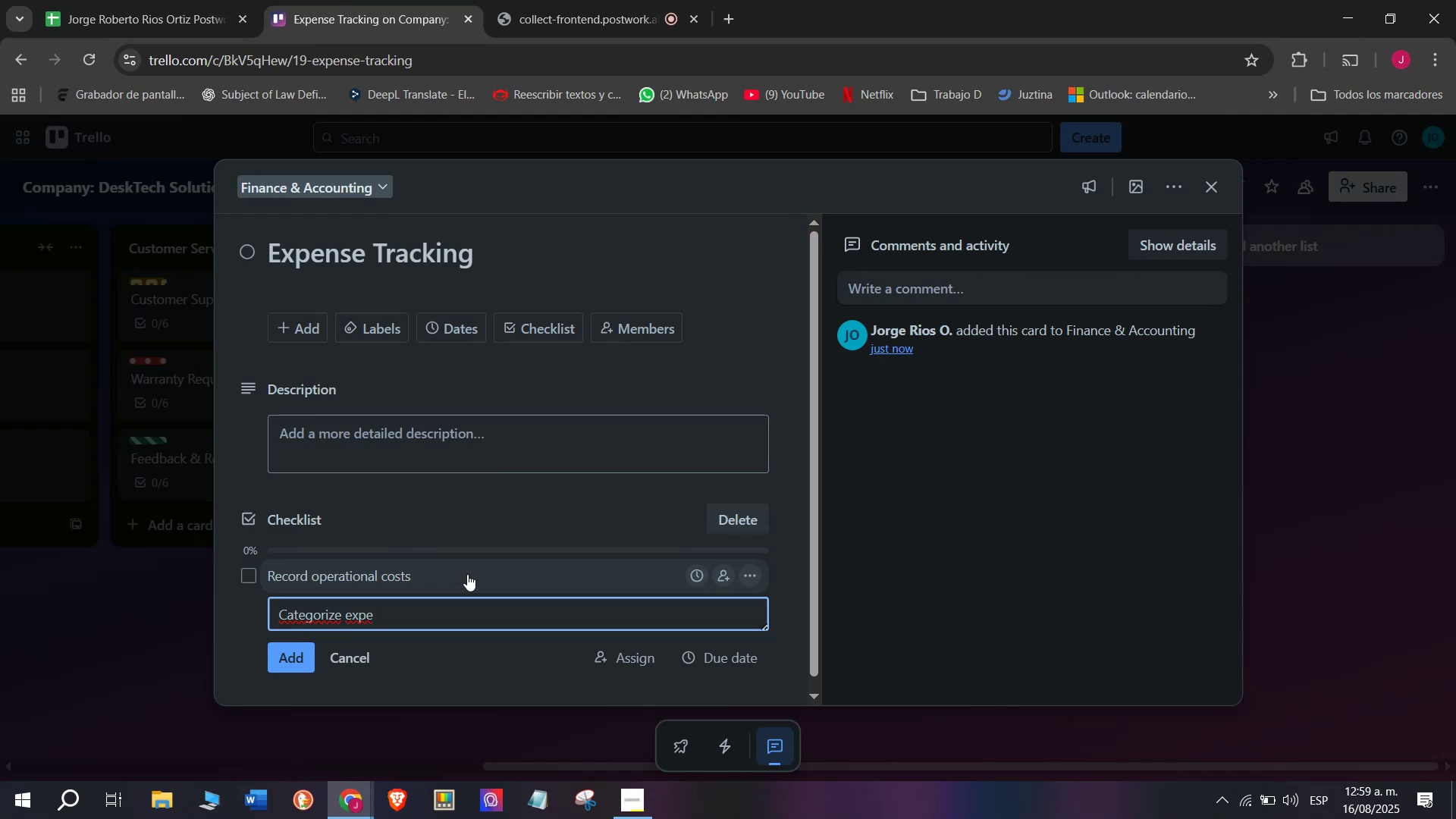 
type(sen)
key(Backspace)
key(Backspace)
key(Backspace)
type(nses)
 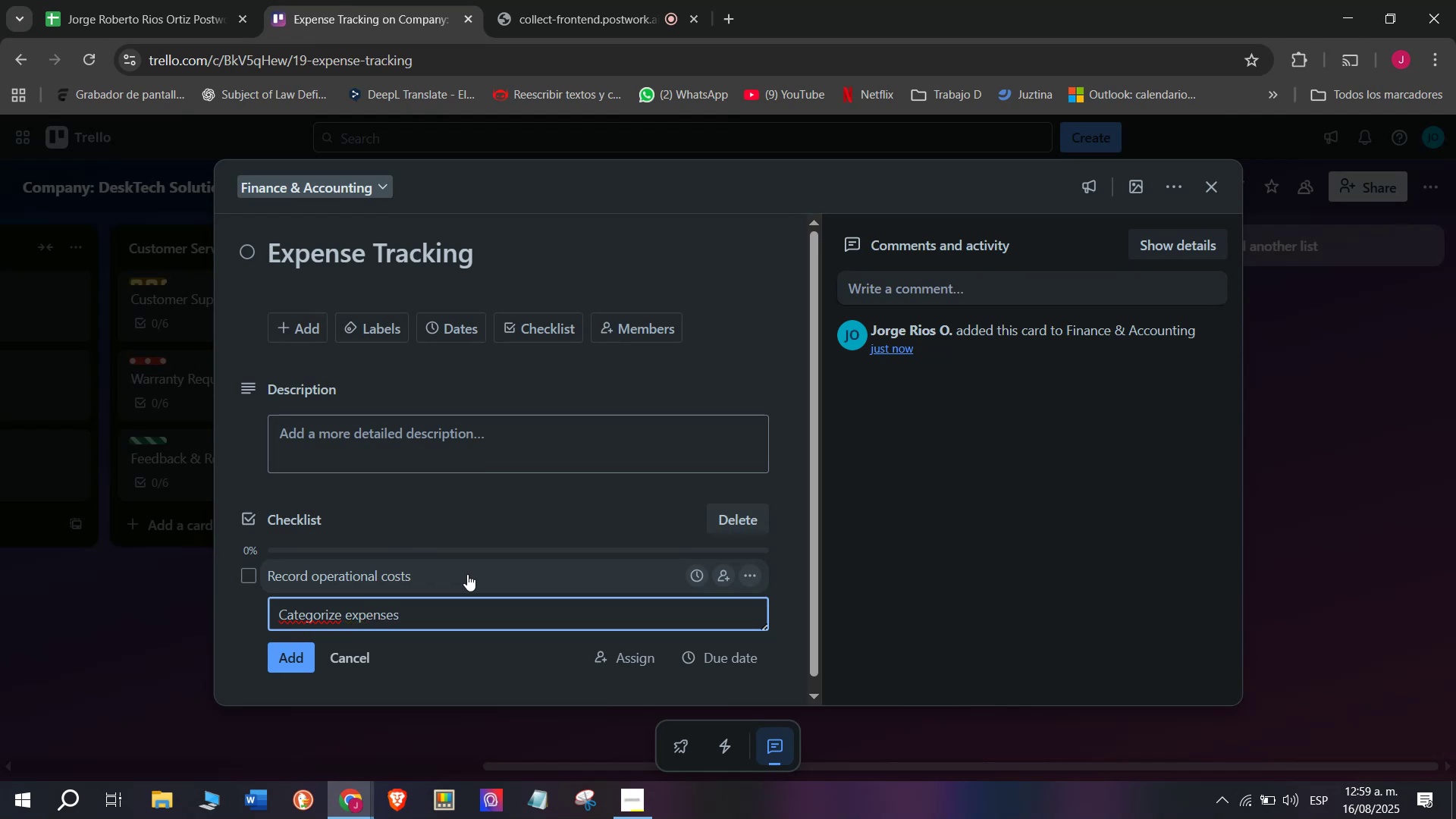 
key(Enter)
 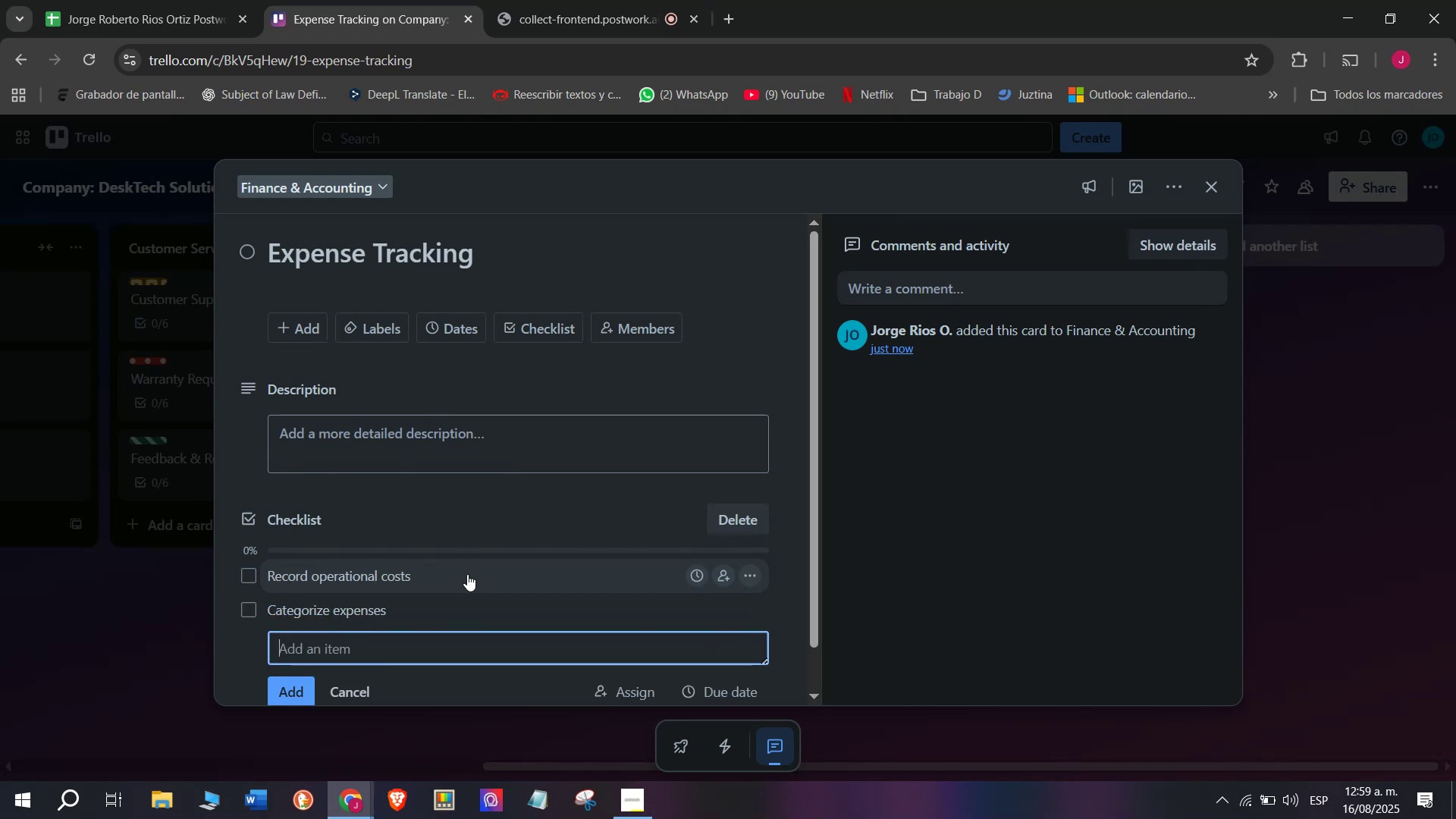 
left_click([434, 631])
 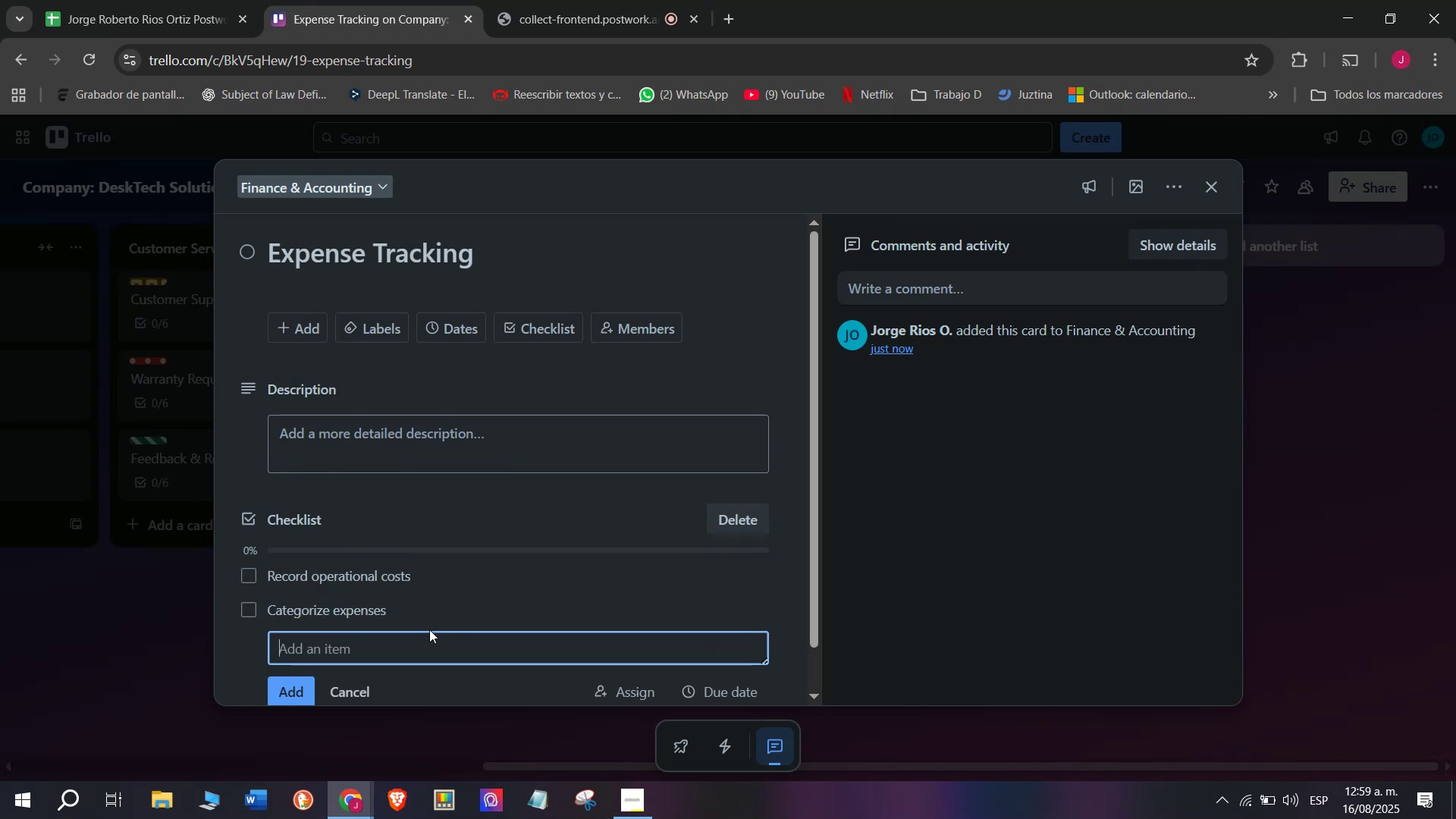 
type(Verify receipts)
 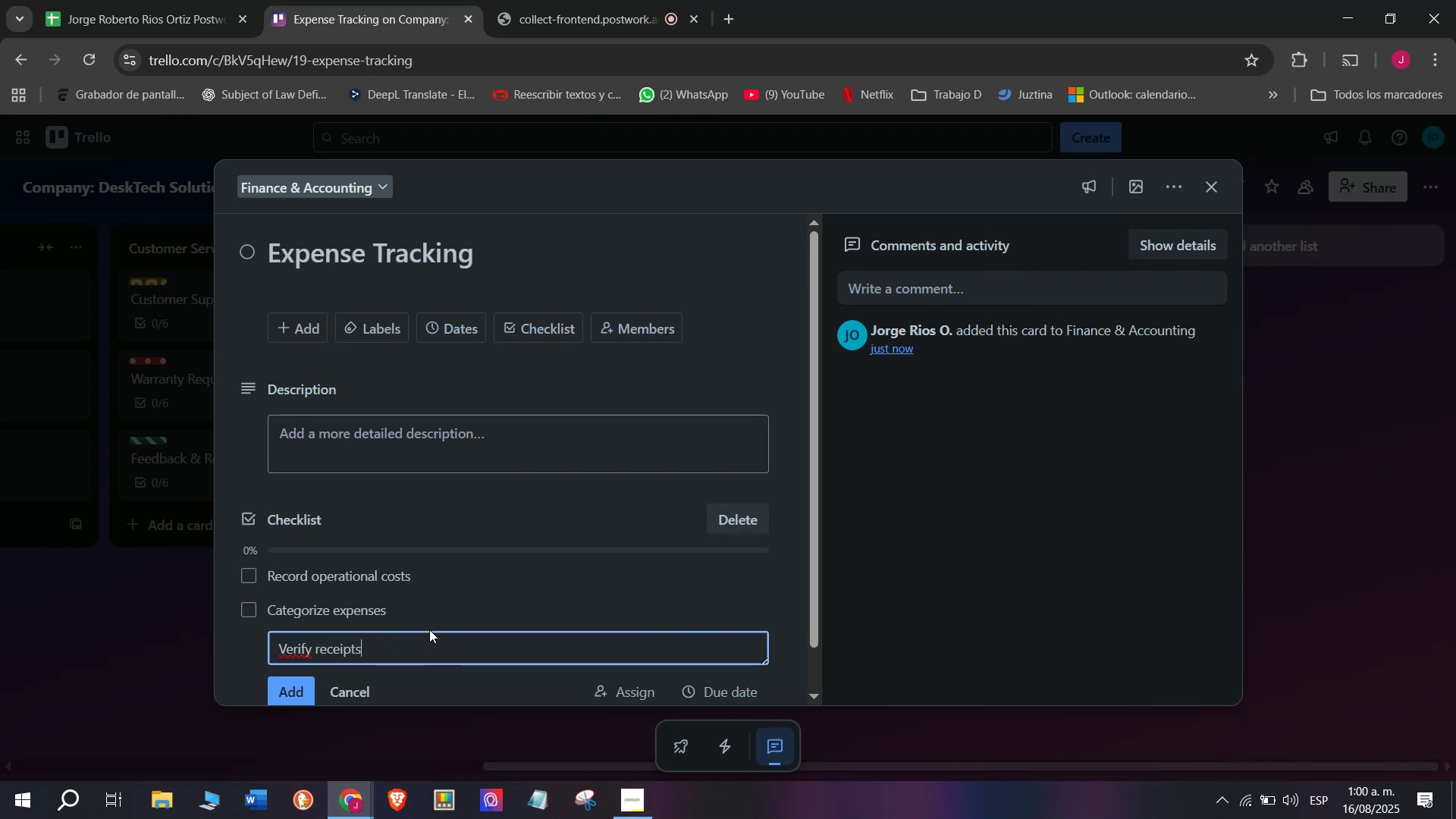 
key(Enter)
 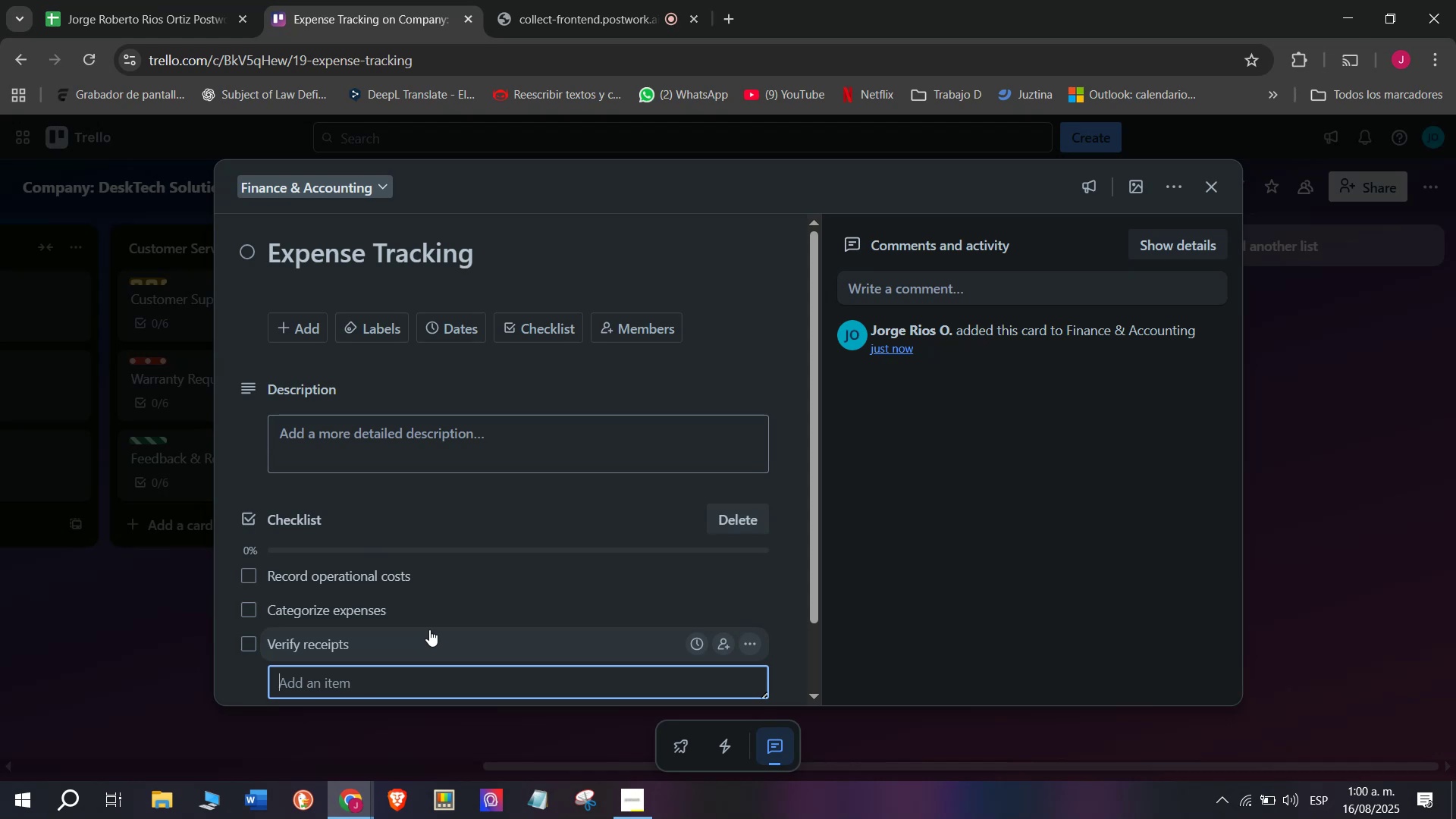 
wait(11.82)
 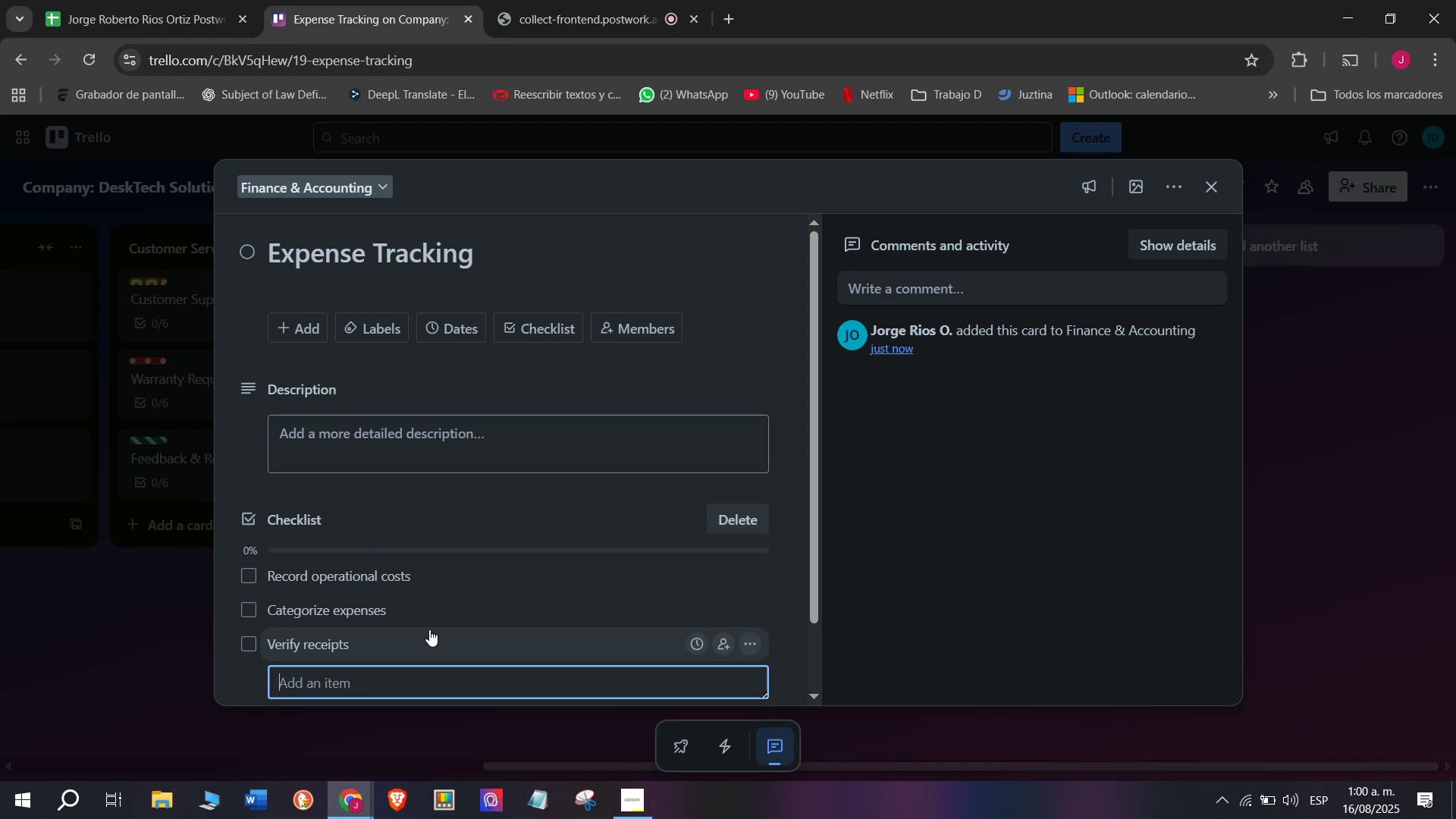 
type(Control buid)
key(Backspace)
key(Backspace)
 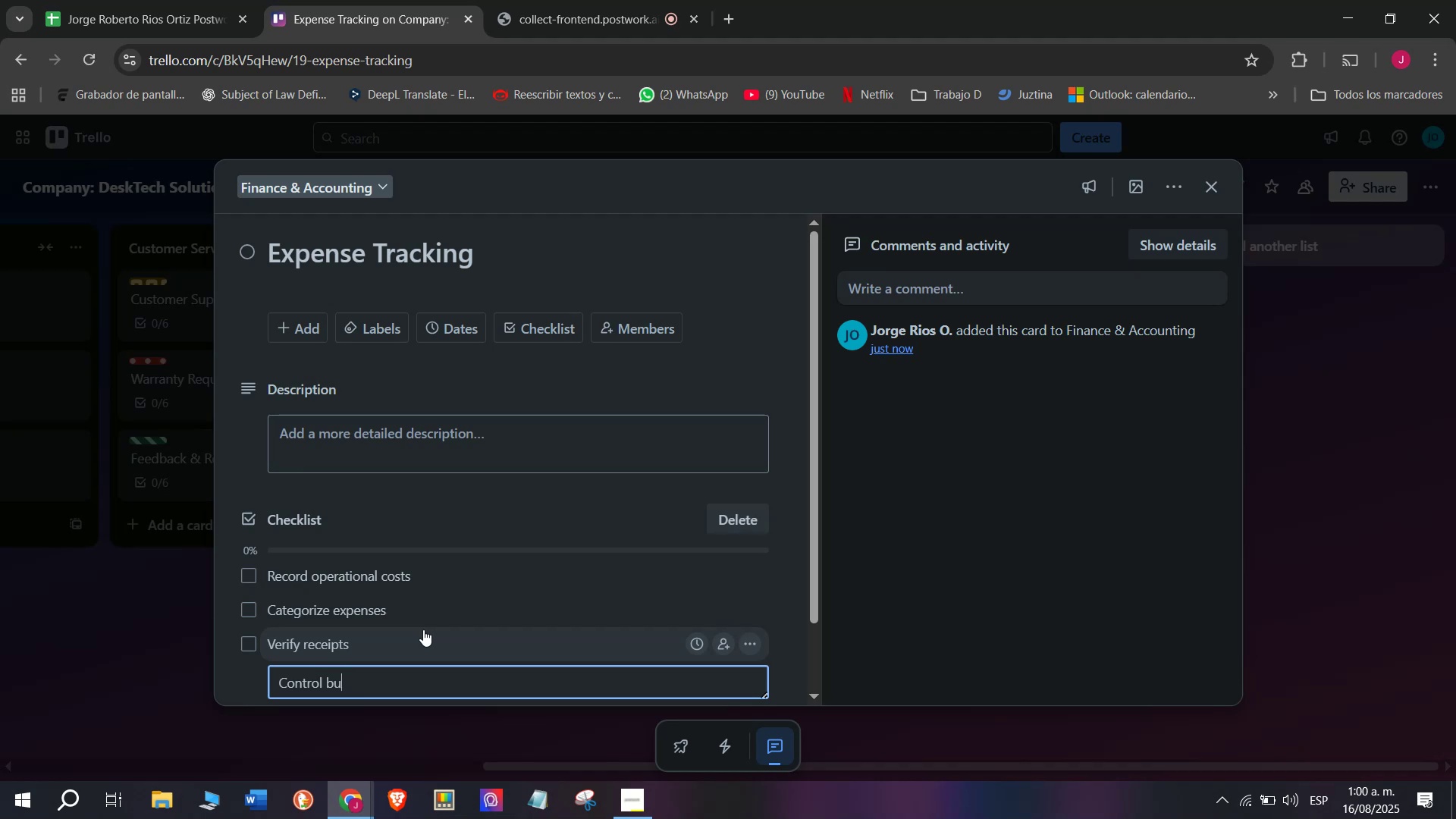 
type(dget)
 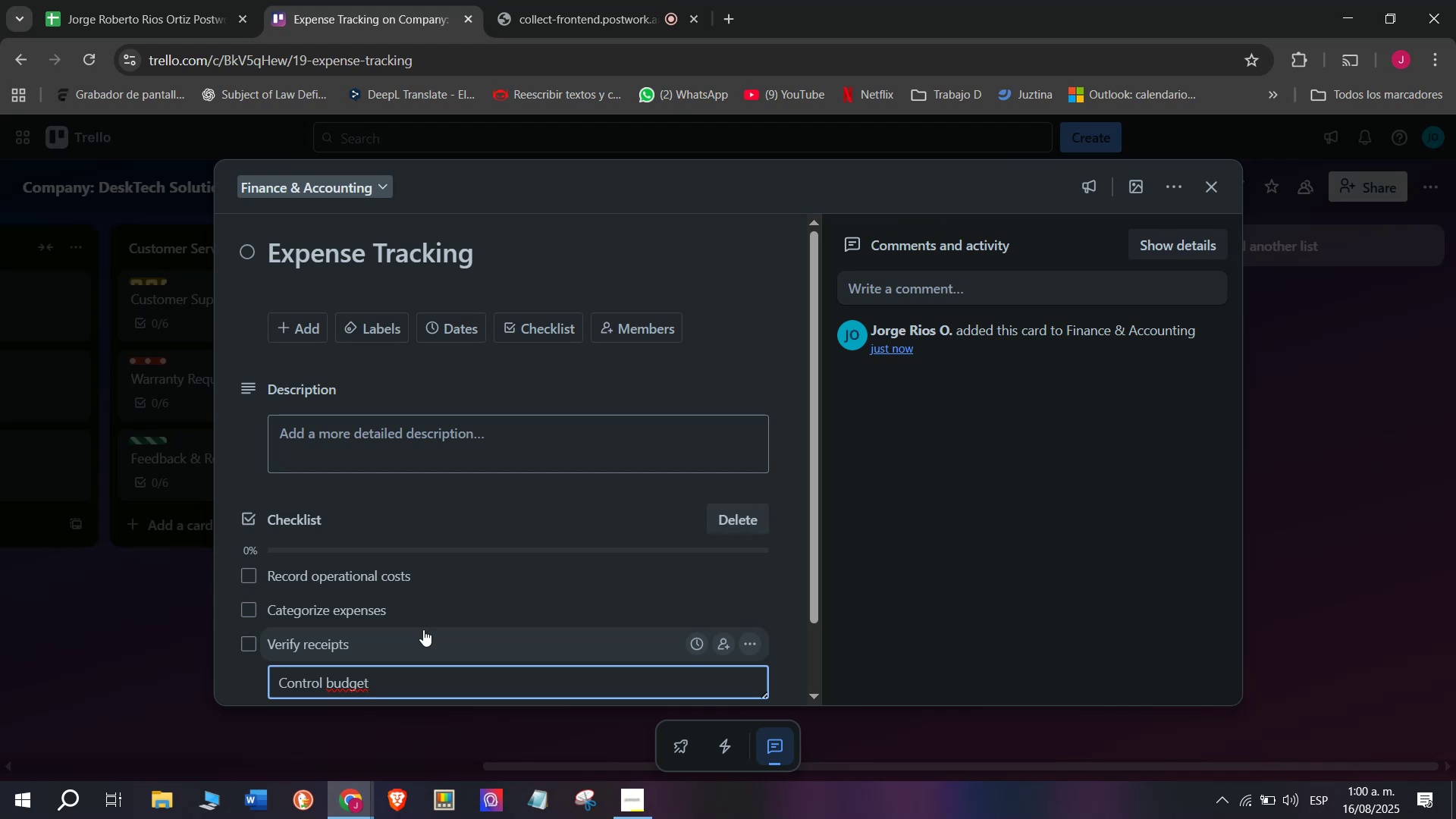 
wait(10.88)
 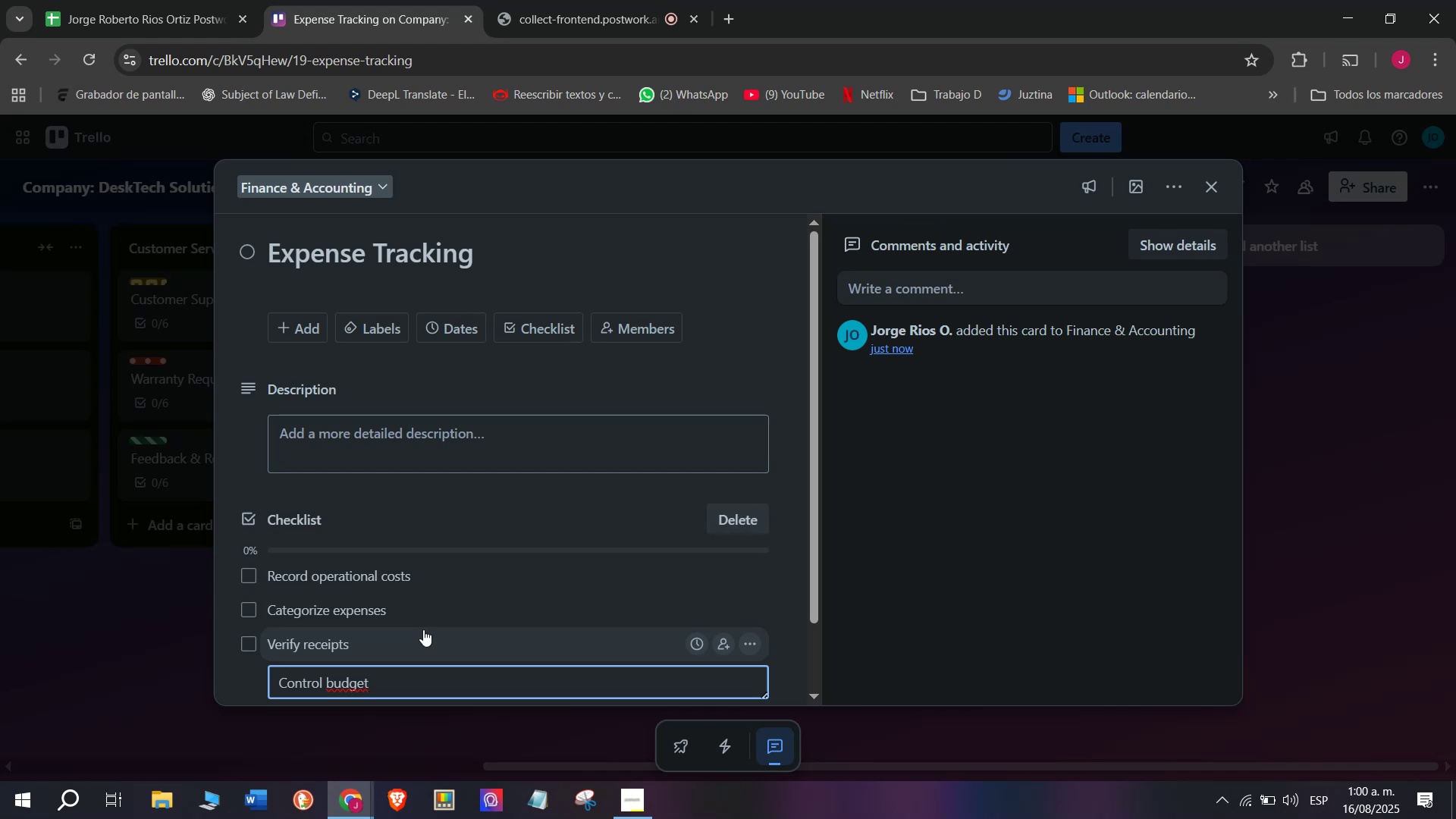 
type( allocations)
 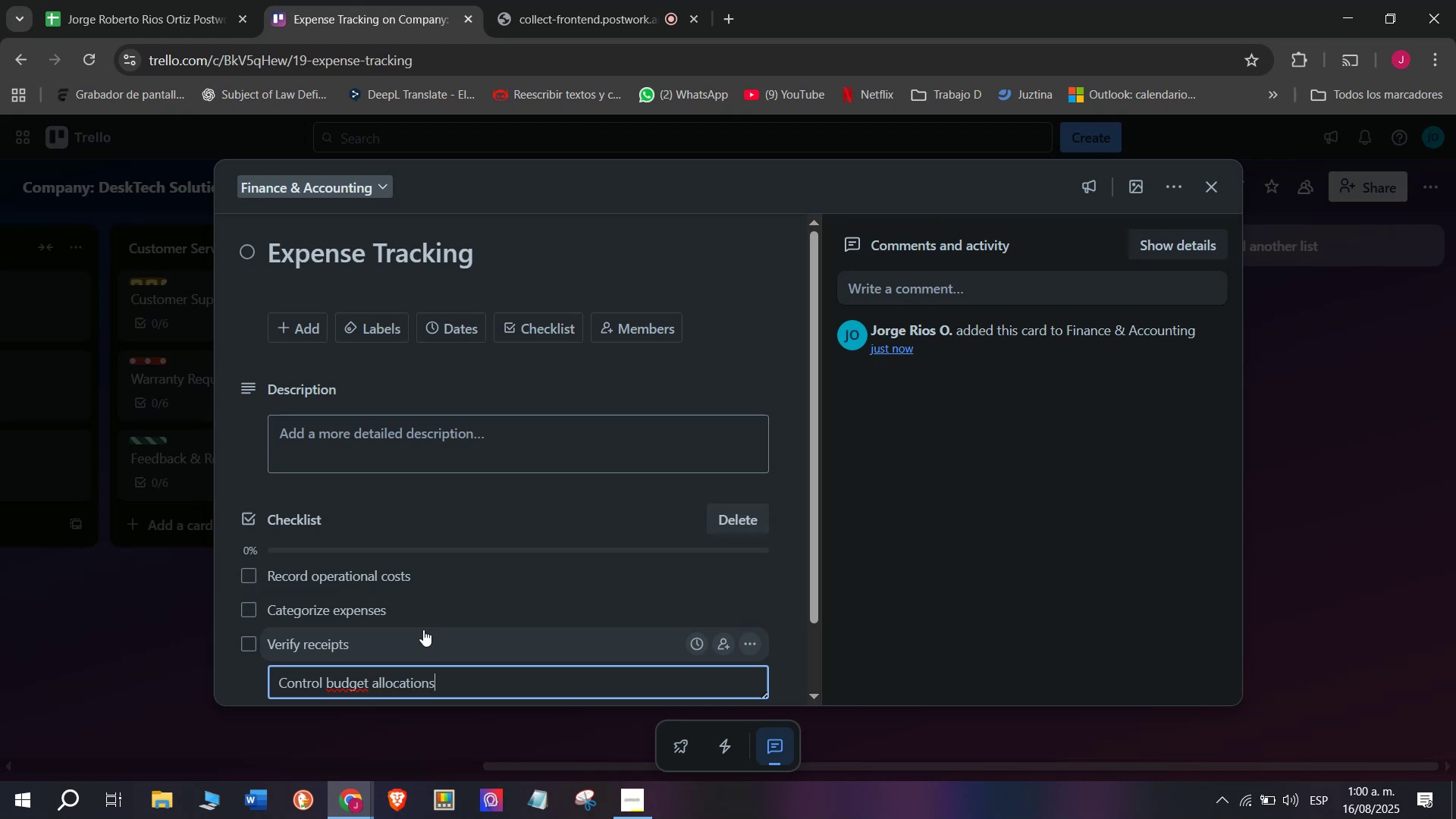 
key(Enter)
 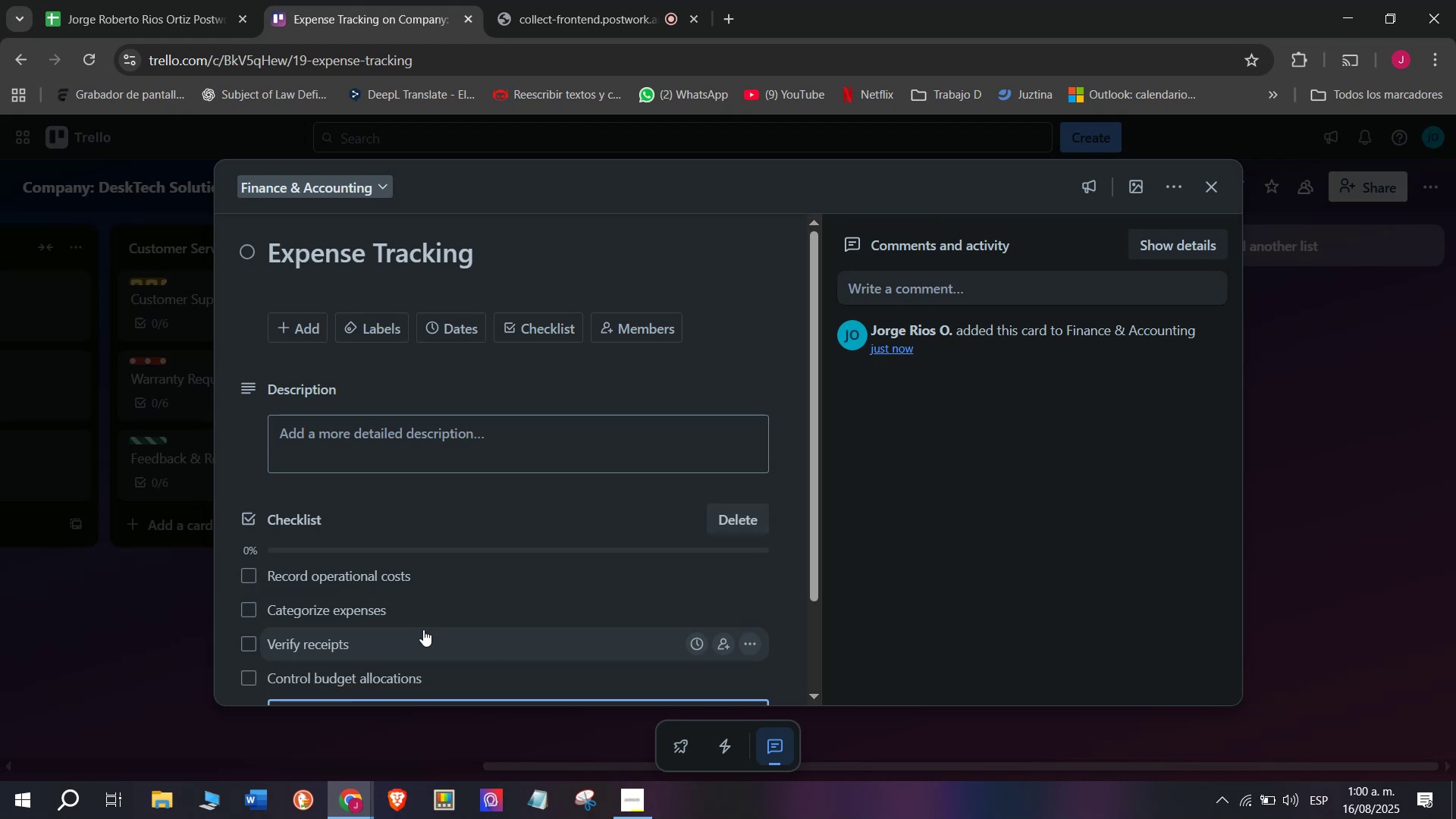 
scroll: coordinate [423, 629], scroll_direction: down, amount: 3.0
 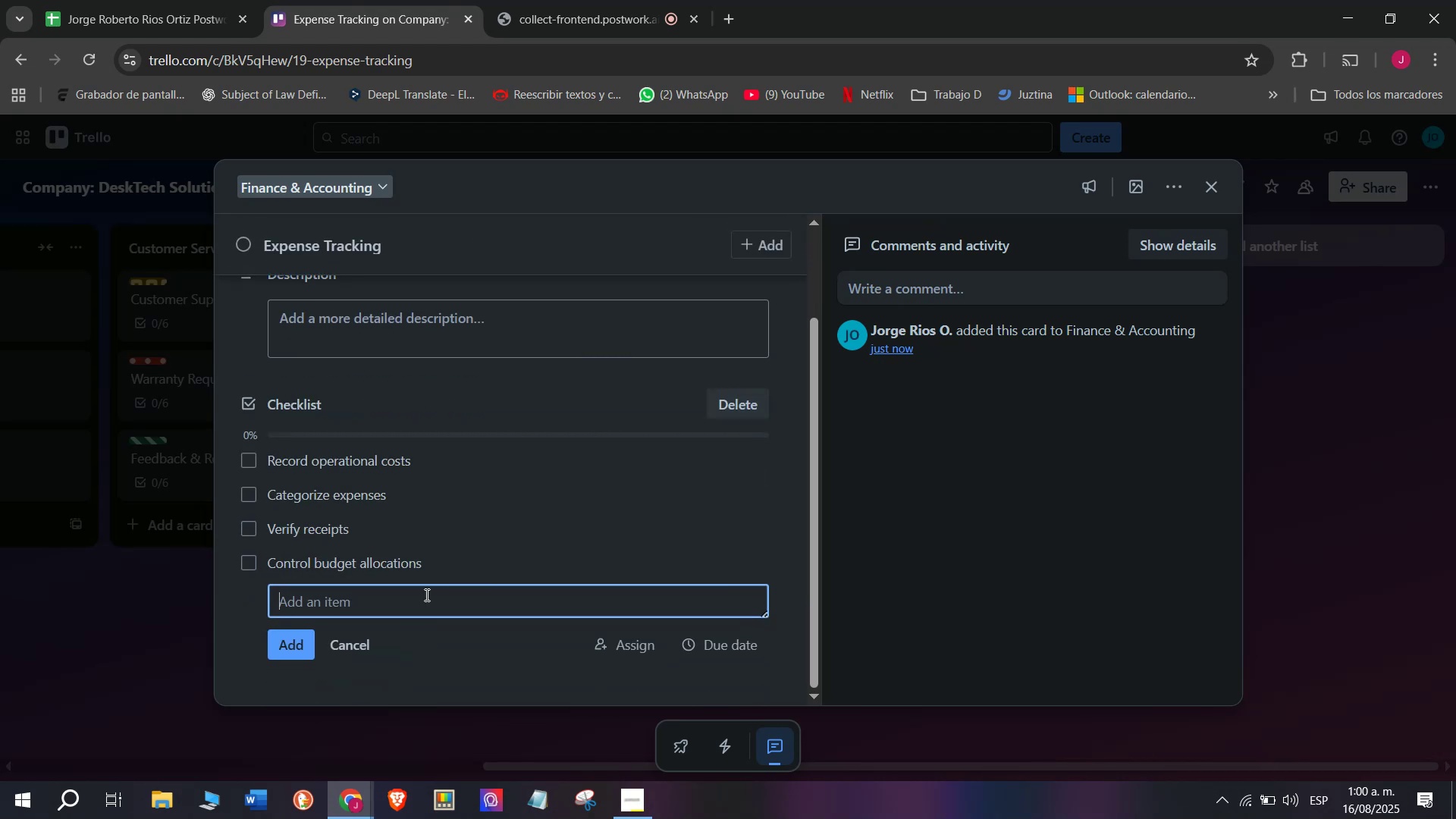 
type(Approve)
 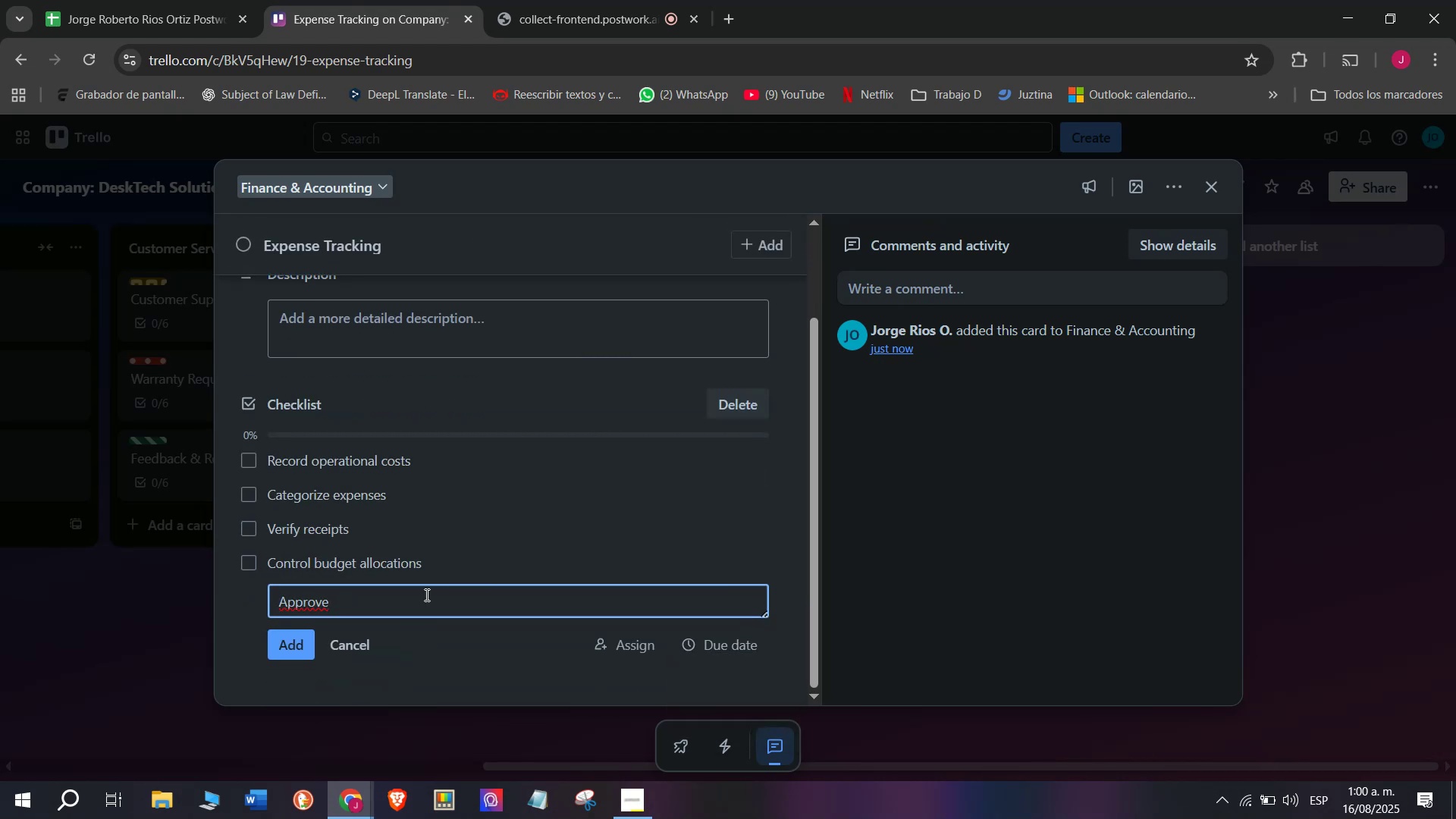 
type(&rejecty)
key(Backspace)
type(])
key(Backspace)
 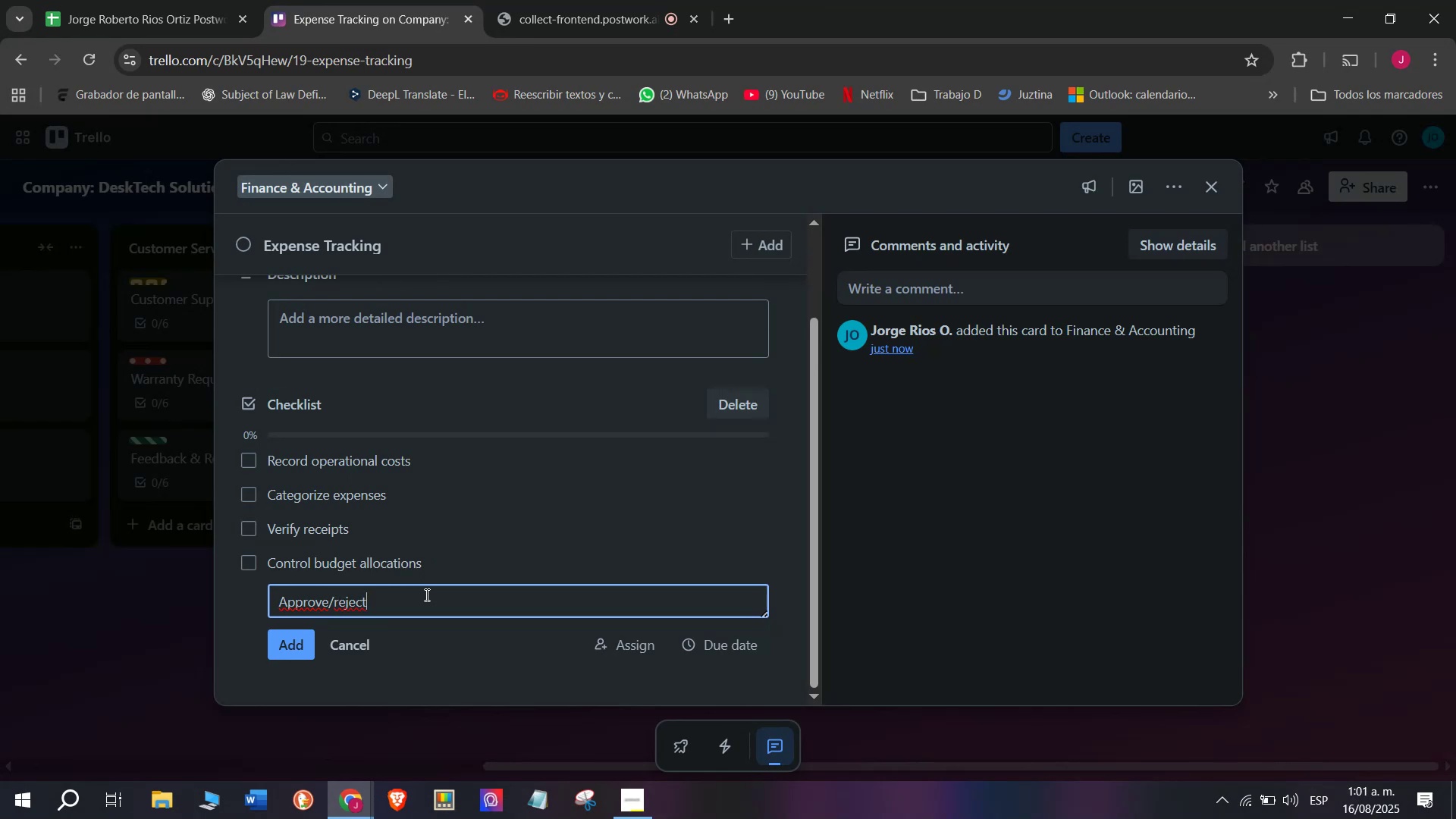 
type( claims)
 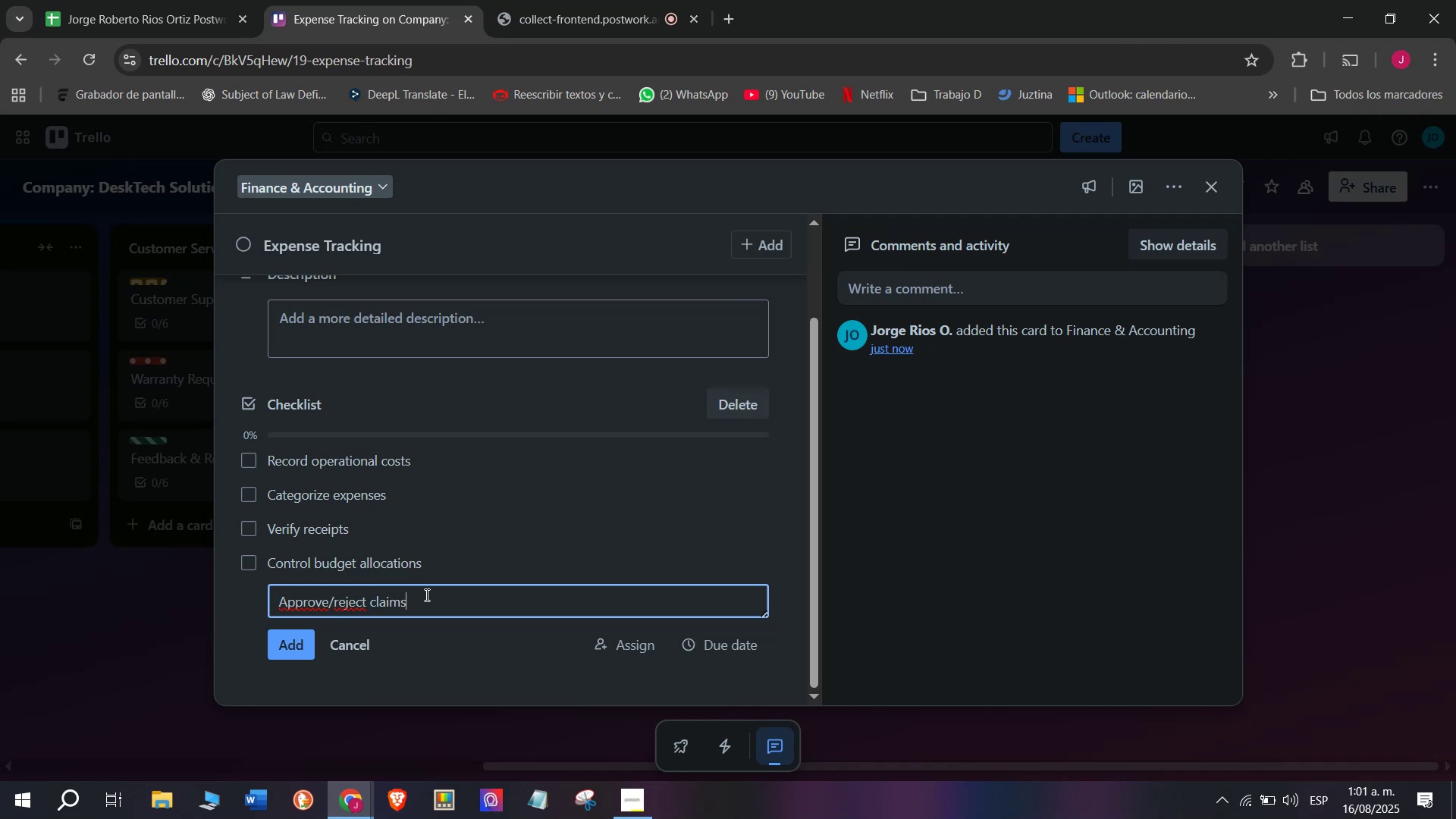 
key(Enter)
 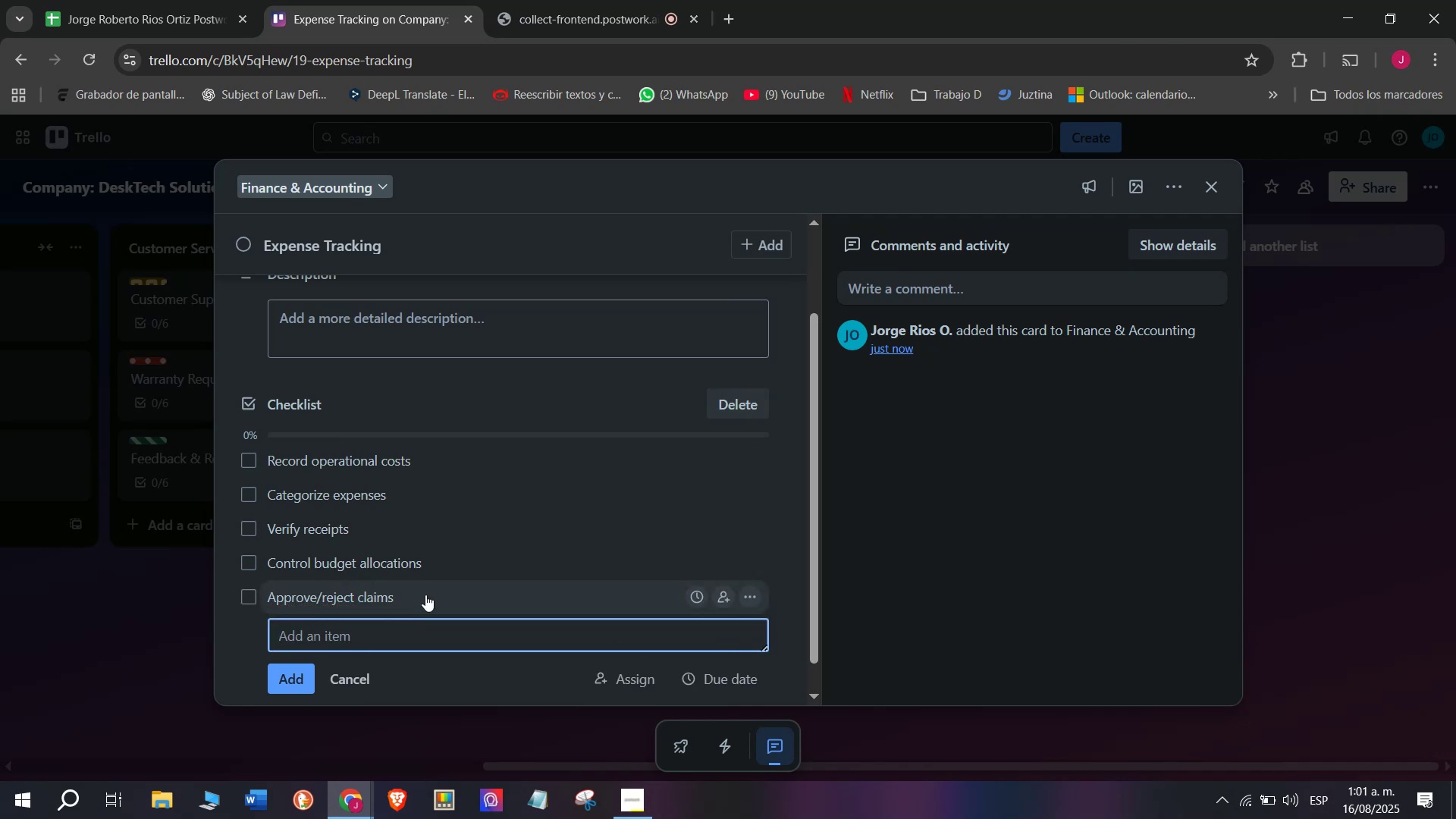 
type(Fe)
key(Backspace)
key(Backspace)
type(Generate monthly rteport)
key(Backspace)
key(Backspace)
key(Backspace)
key(Backspace)
key(Backspace)
key(Backspace)
key(Backspace)
type(report)
 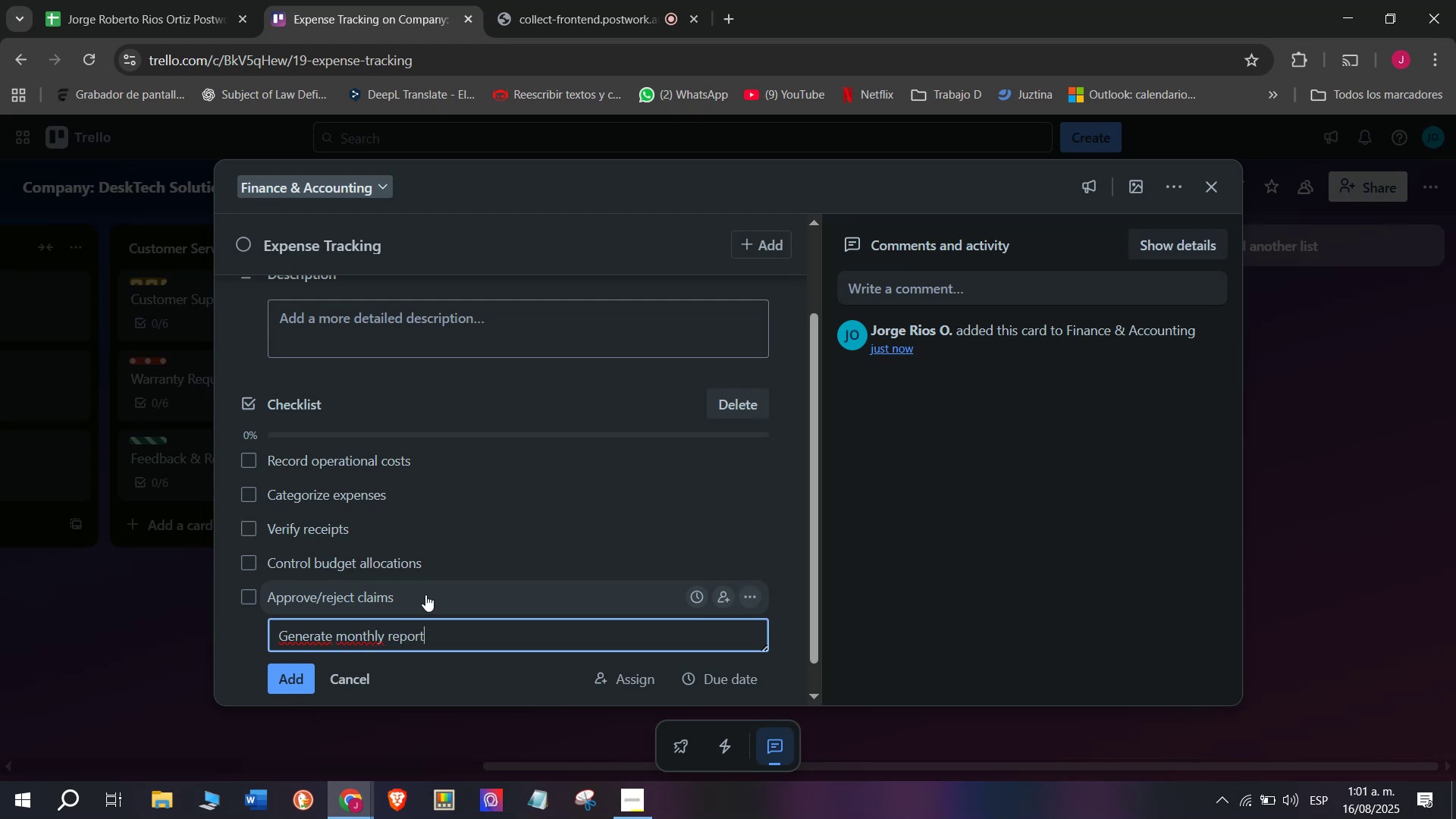 
key(Enter)
 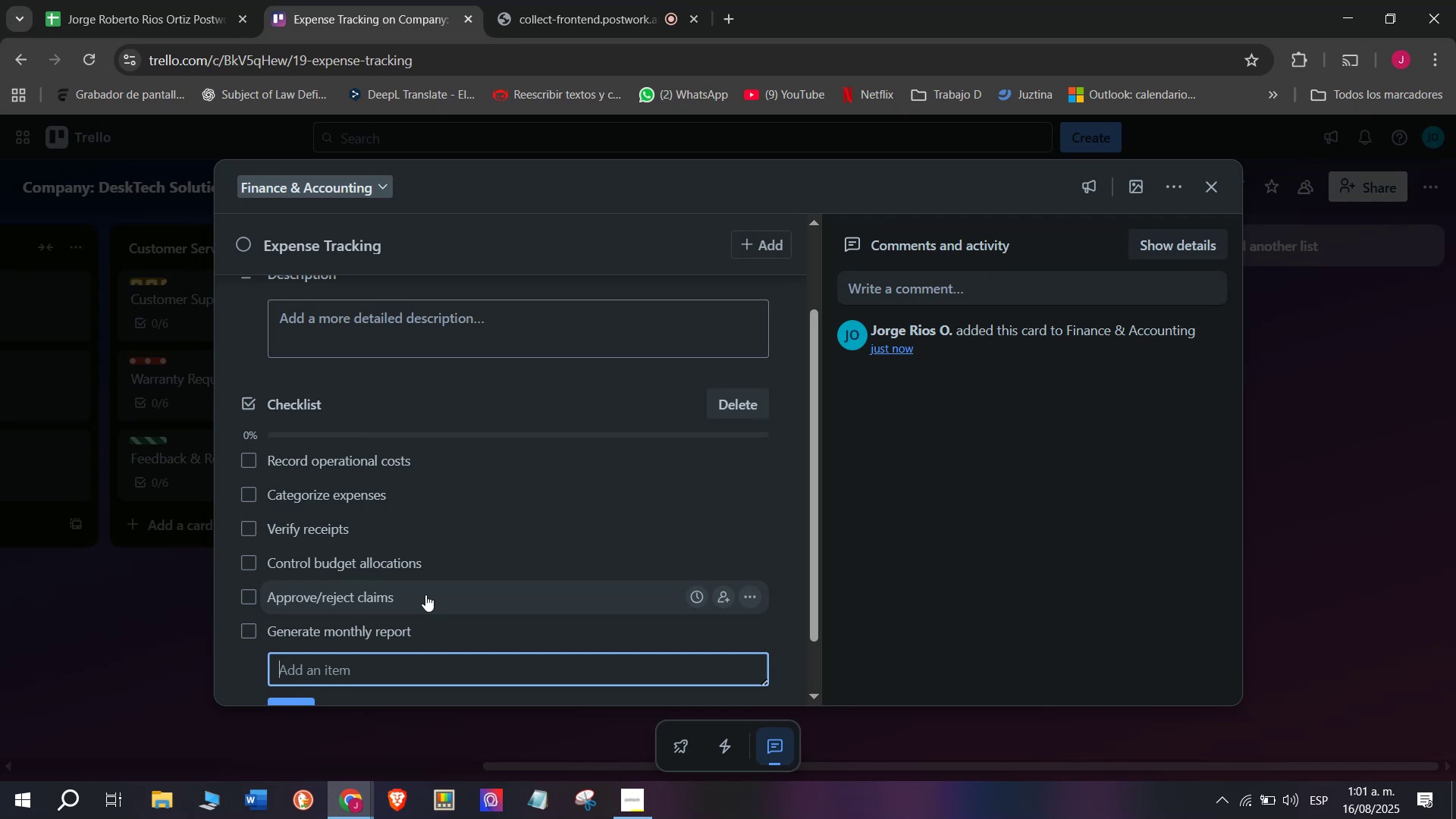 
wait(8.96)
 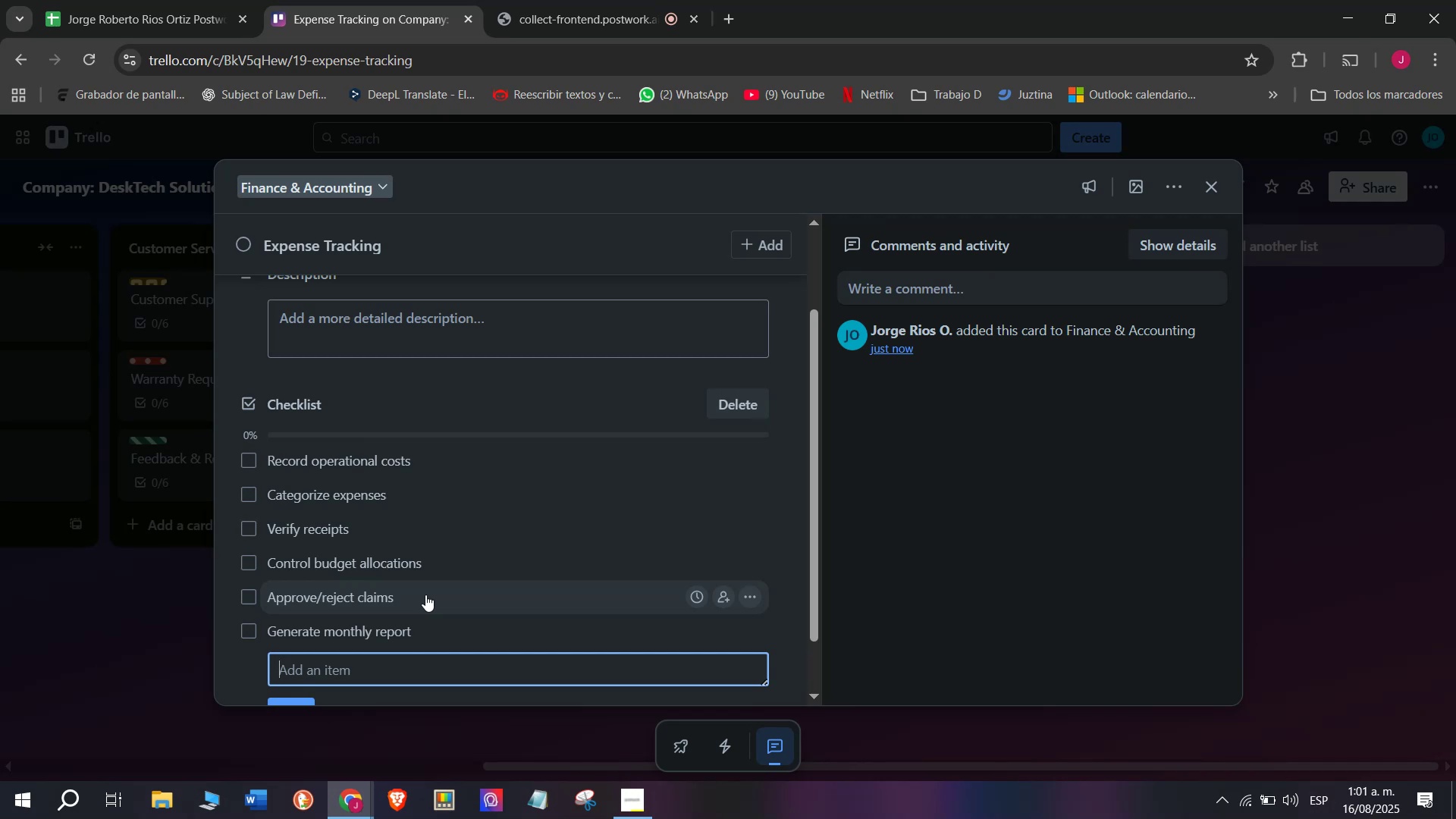 
scroll: coordinate [393, 640], scroll_direction: up, amount: 5.0
 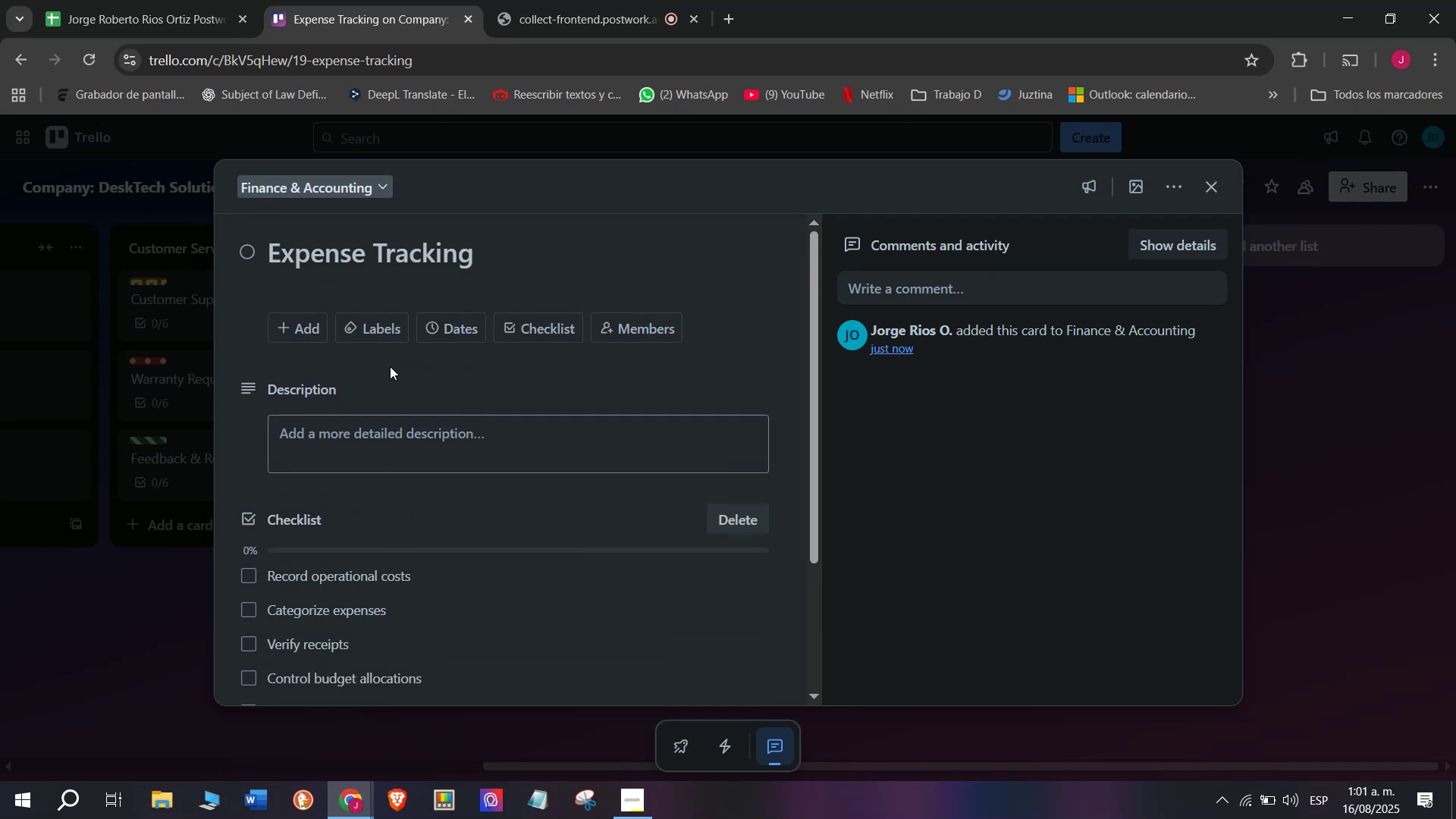 
mouse_move([381, 359])
 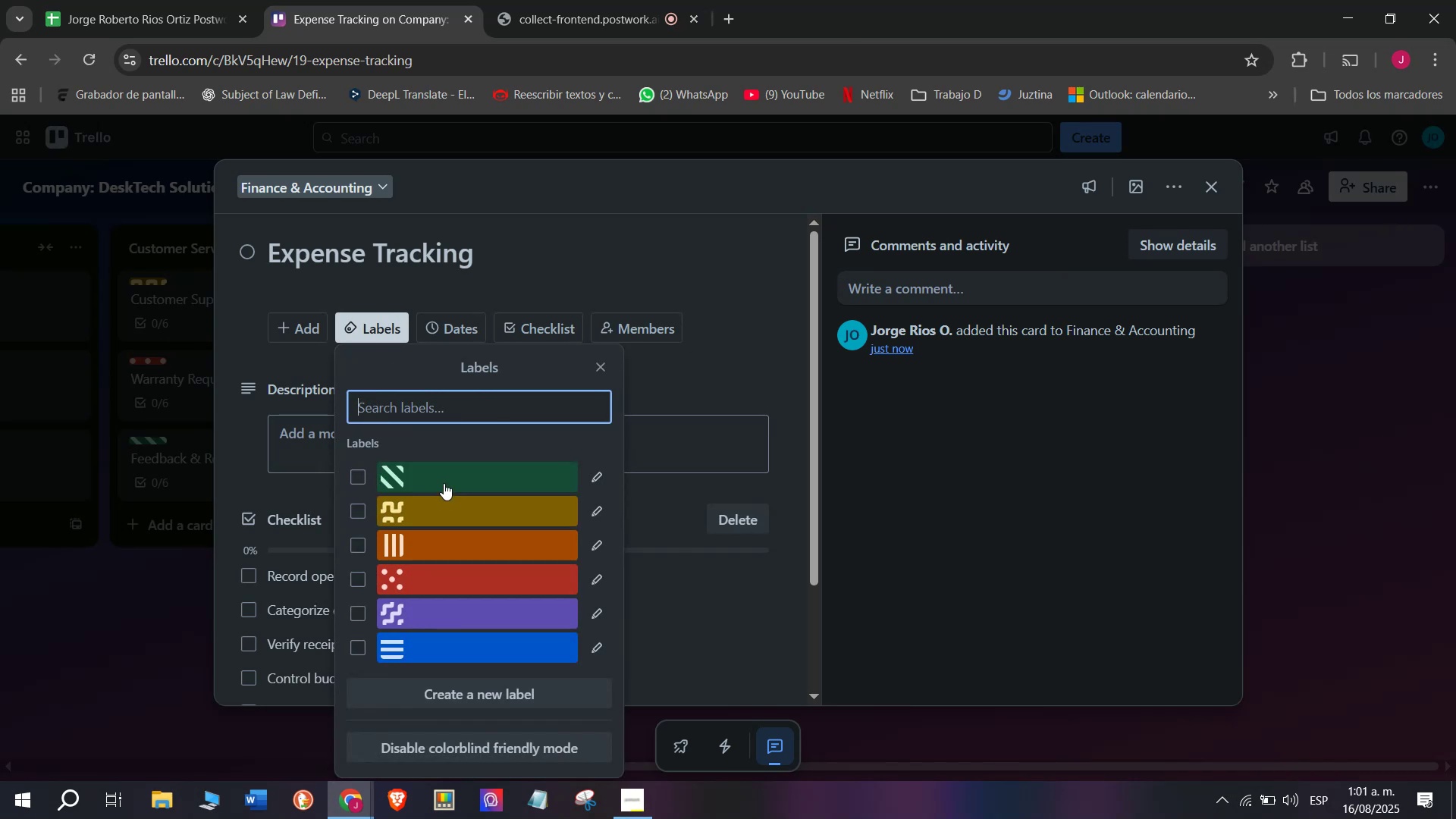 
left_click([447, 476])
 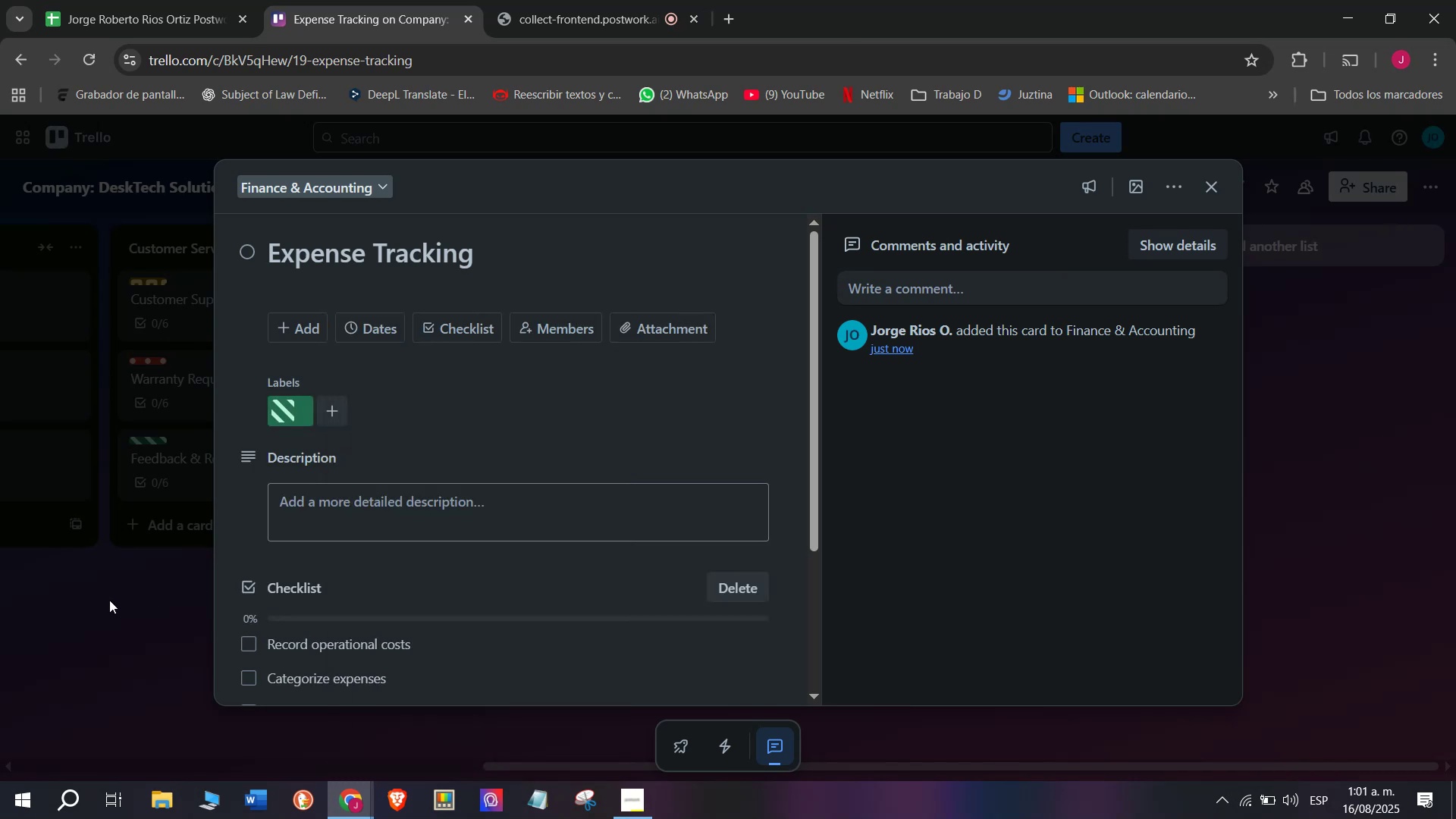 
double_click([109, 600])
 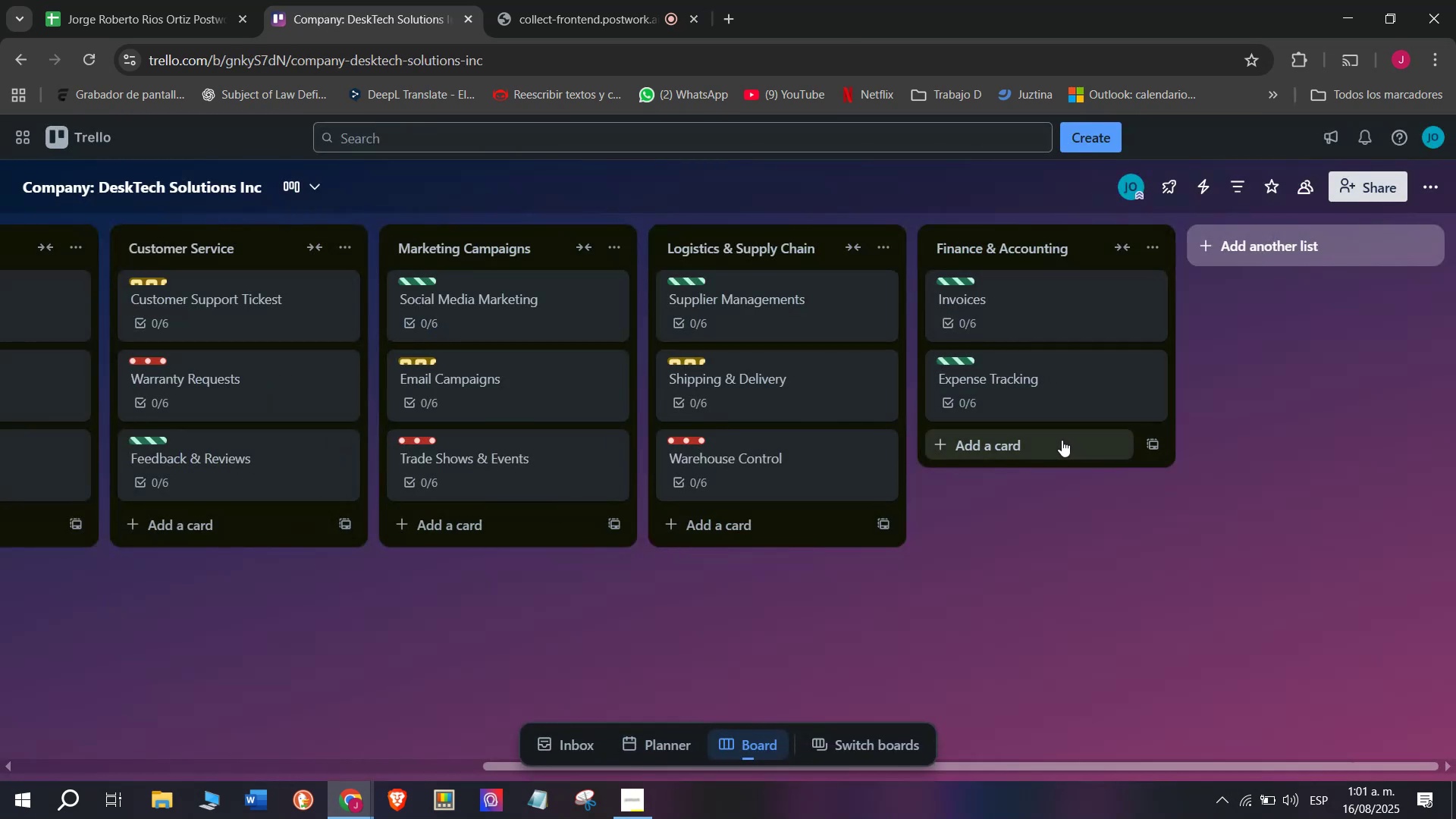 
wait(5.86)
 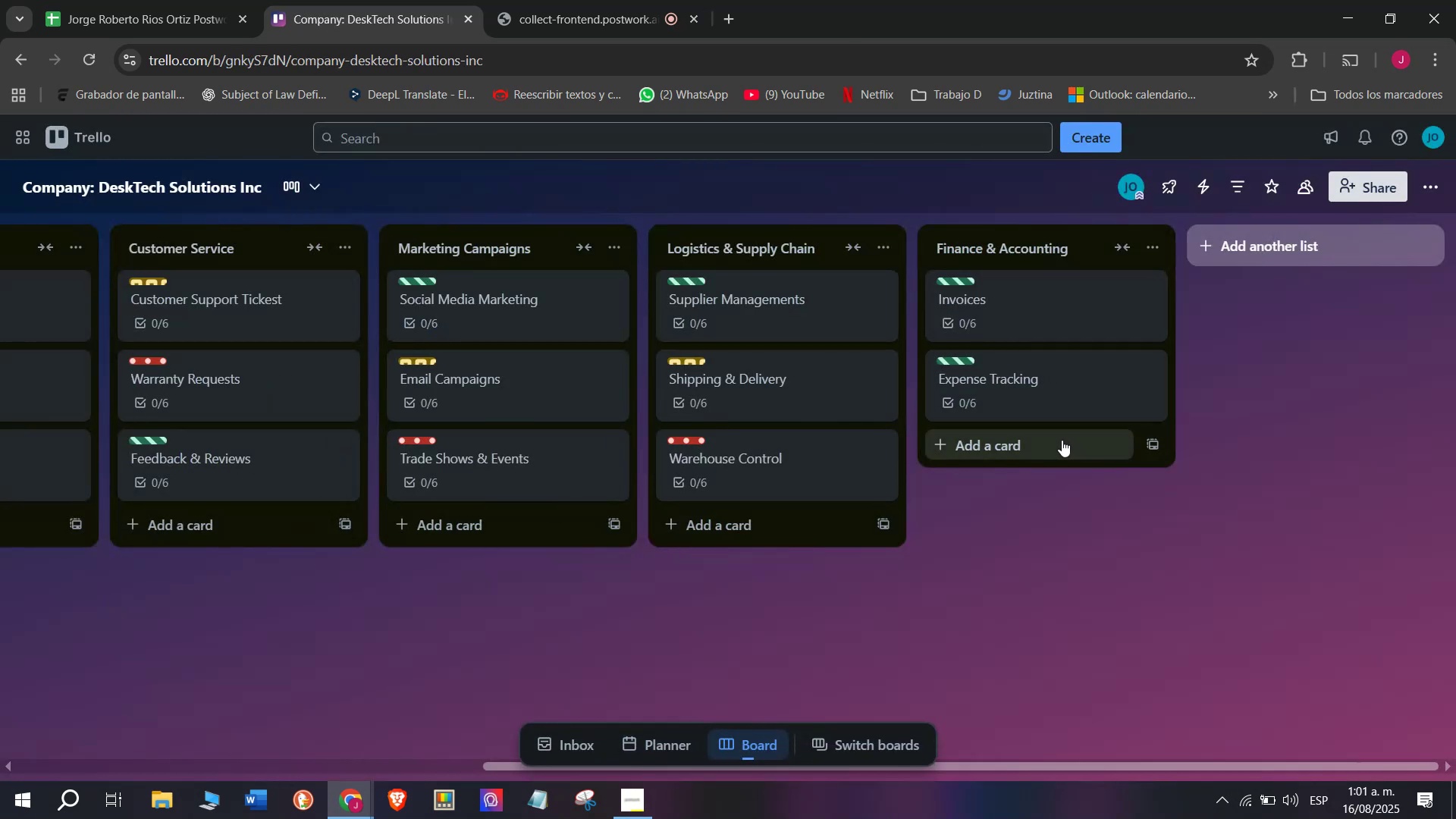 
left_click([1043, 315])
 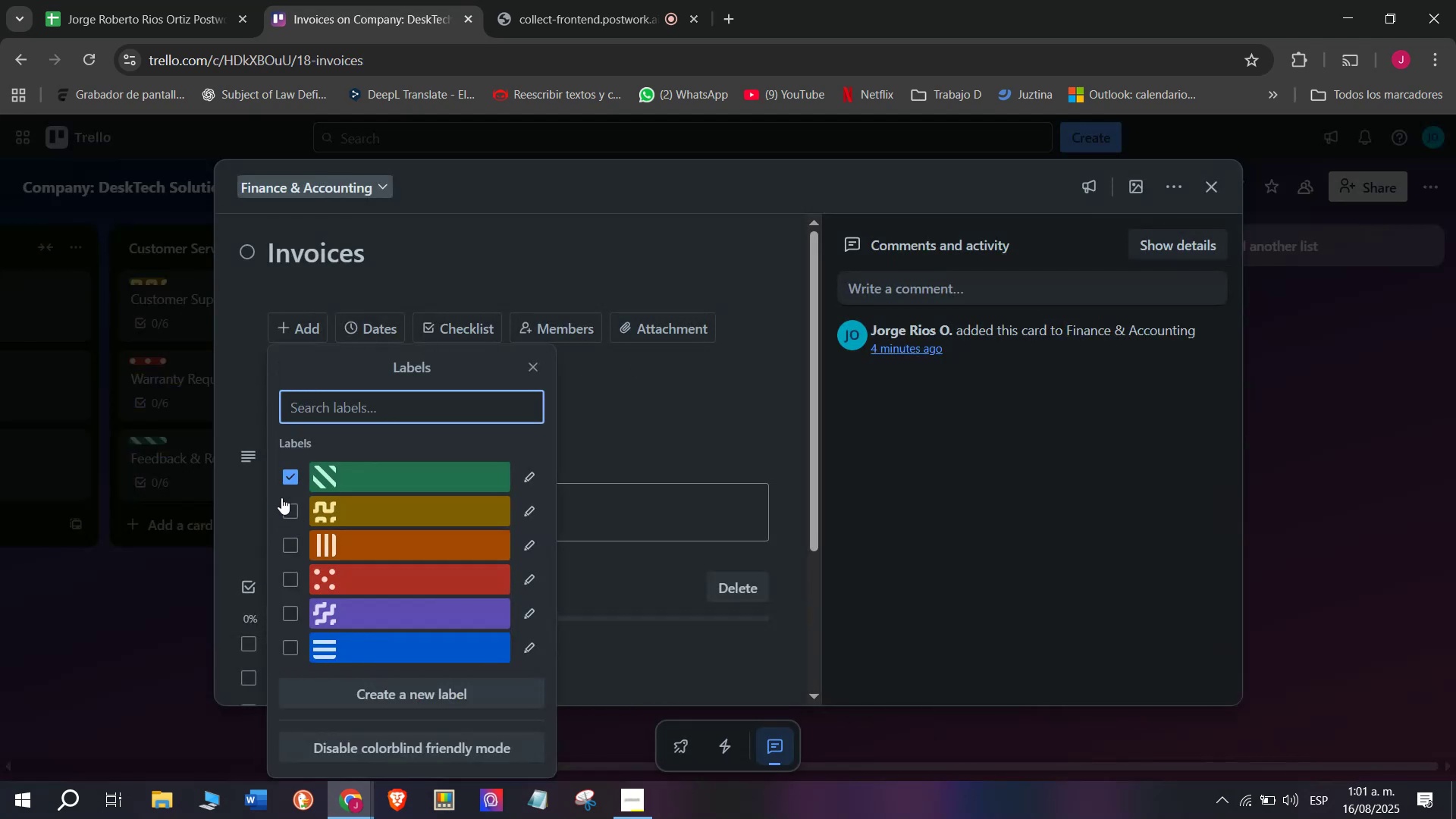 
double_click([342, 513])
 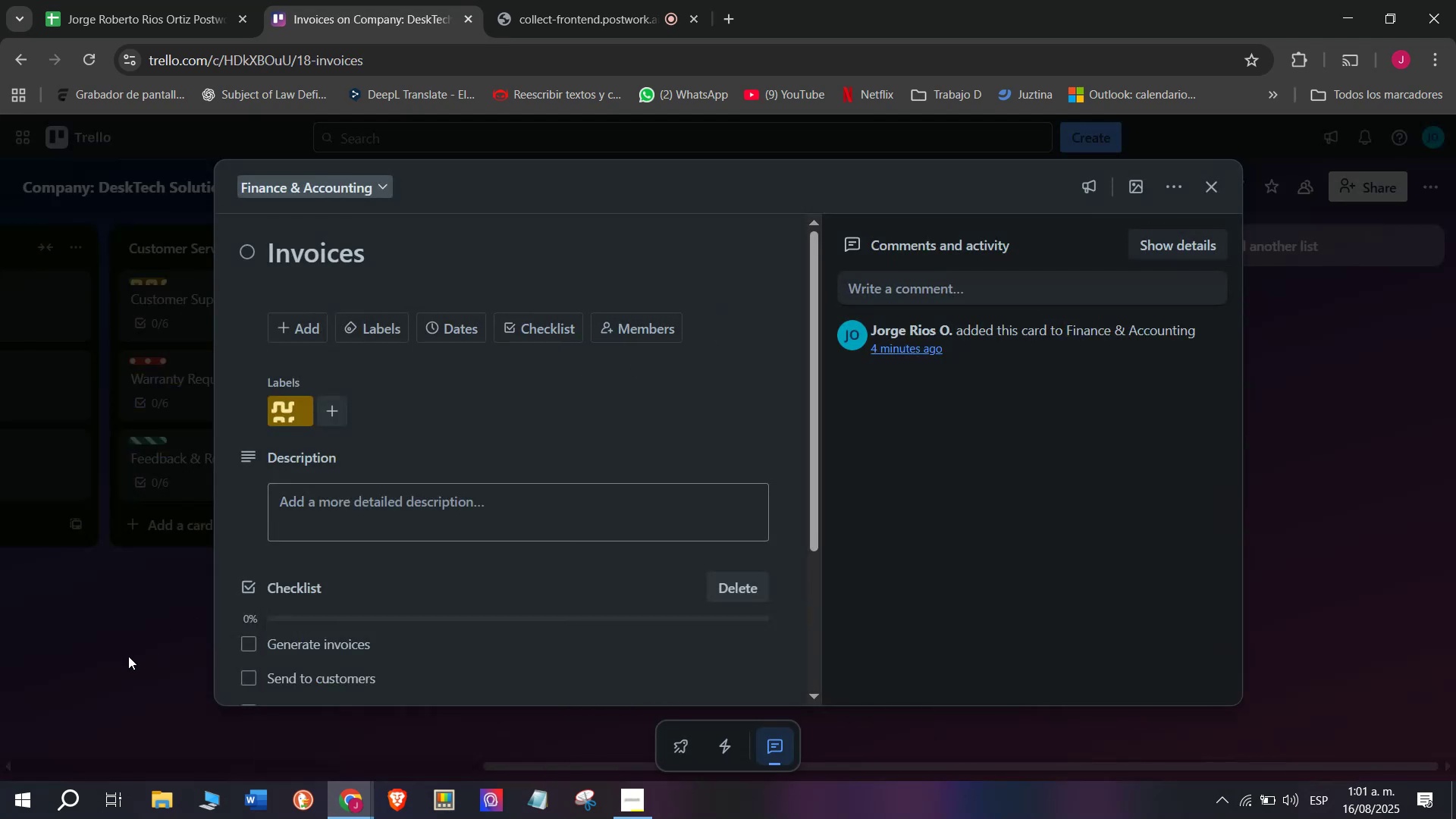 
double_click([128, 656])
 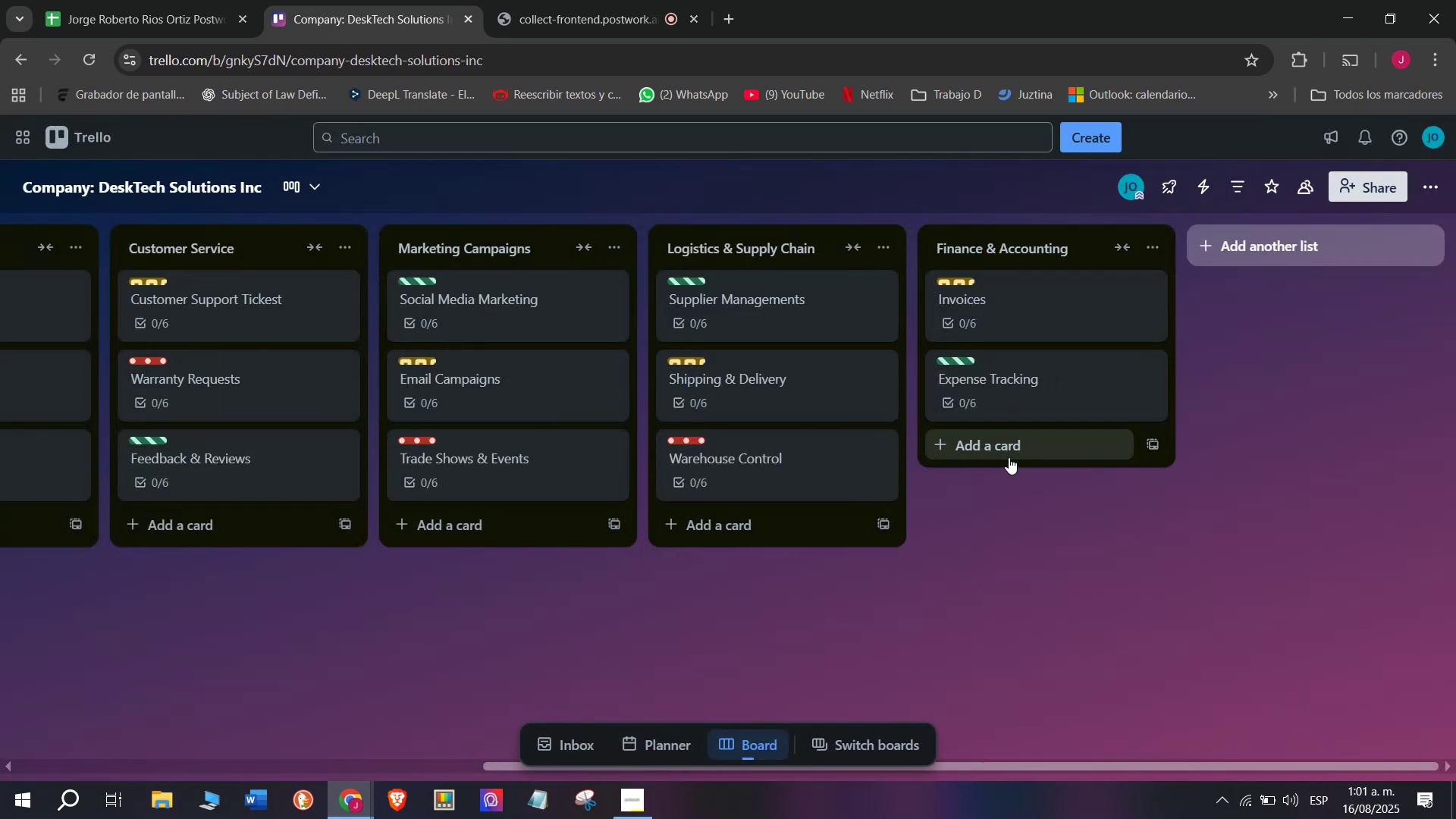 
left_click([1009, 457])
 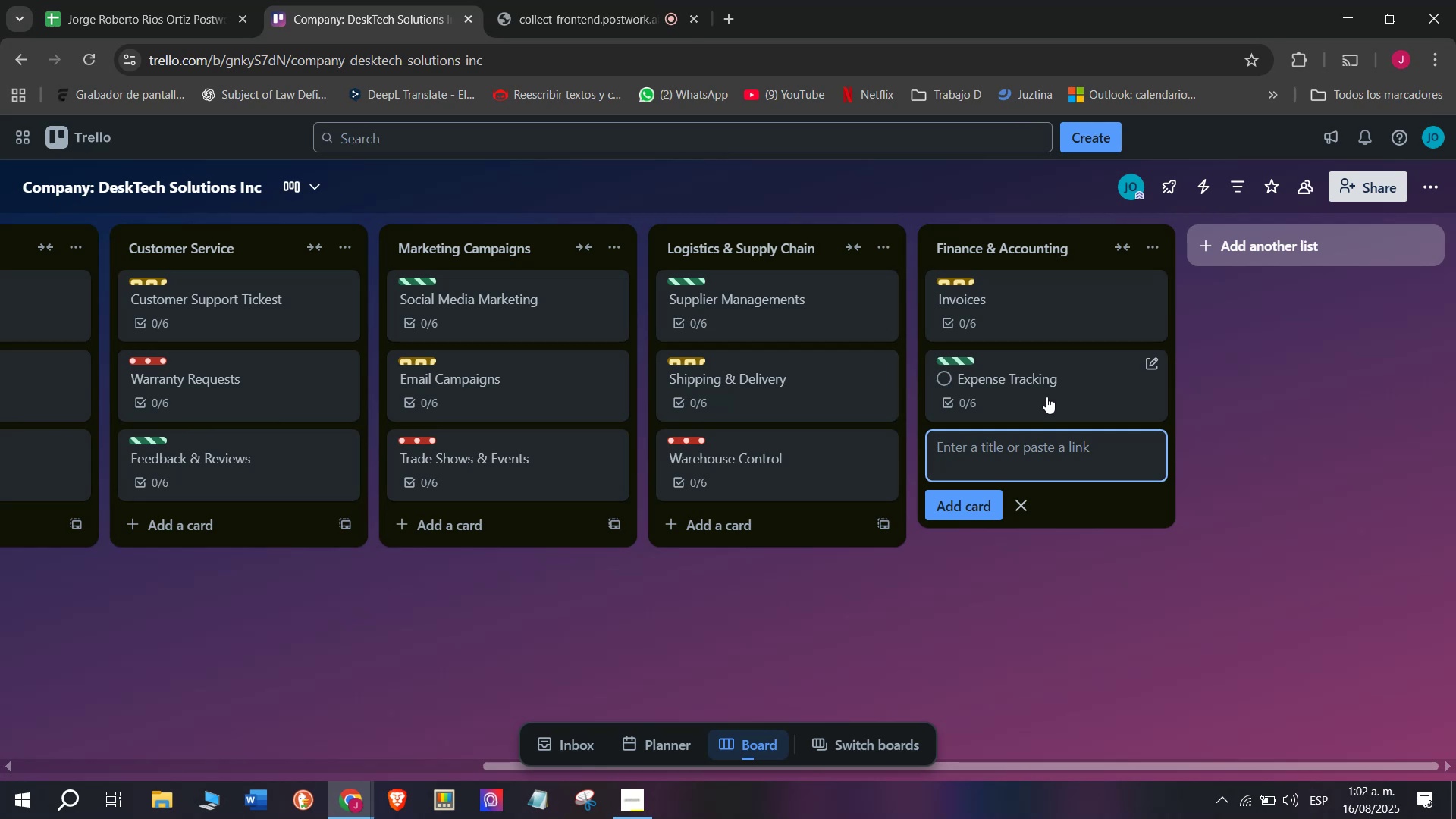 
wait(16.52)
 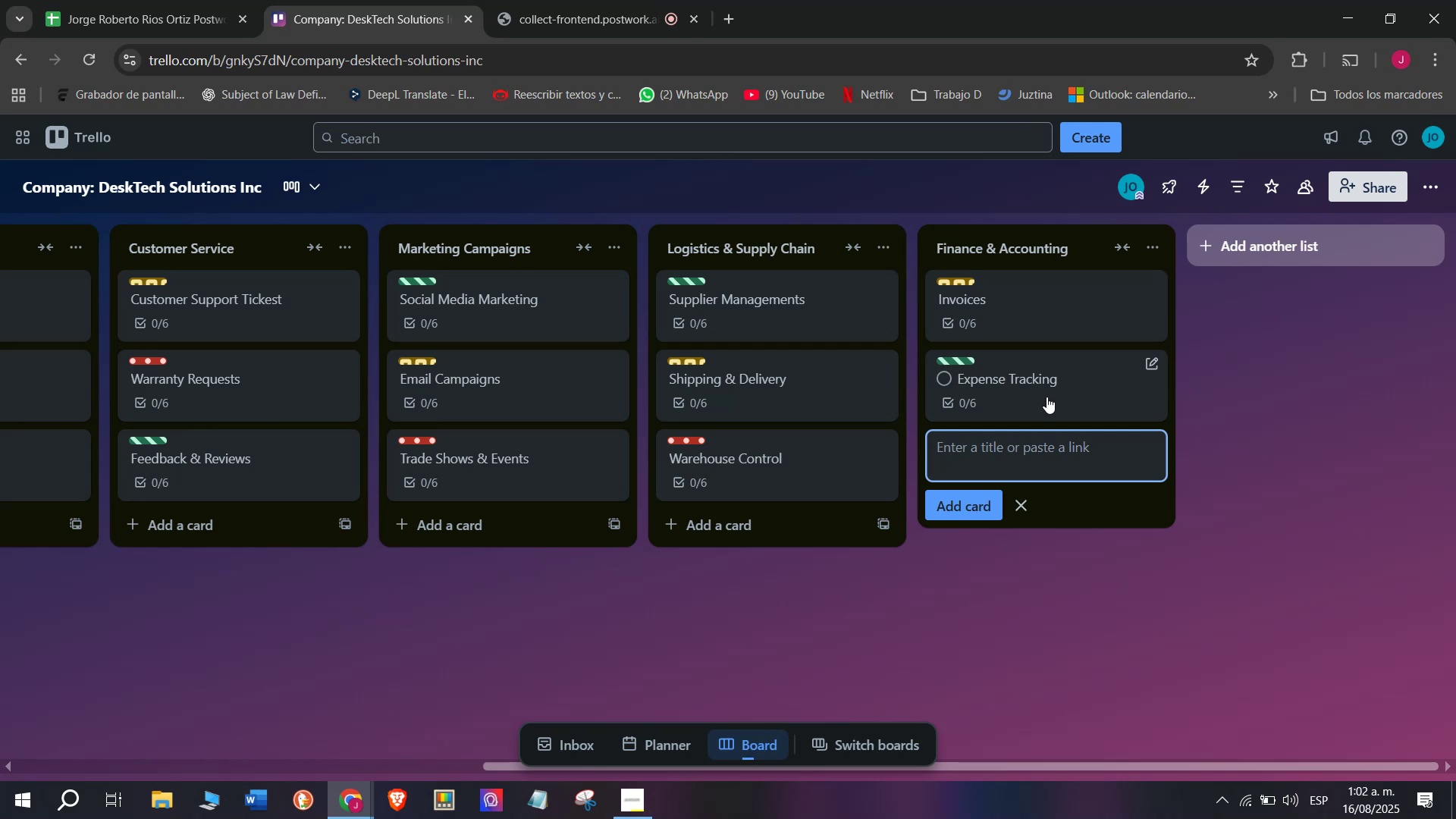 
left_click([1037, 457])
 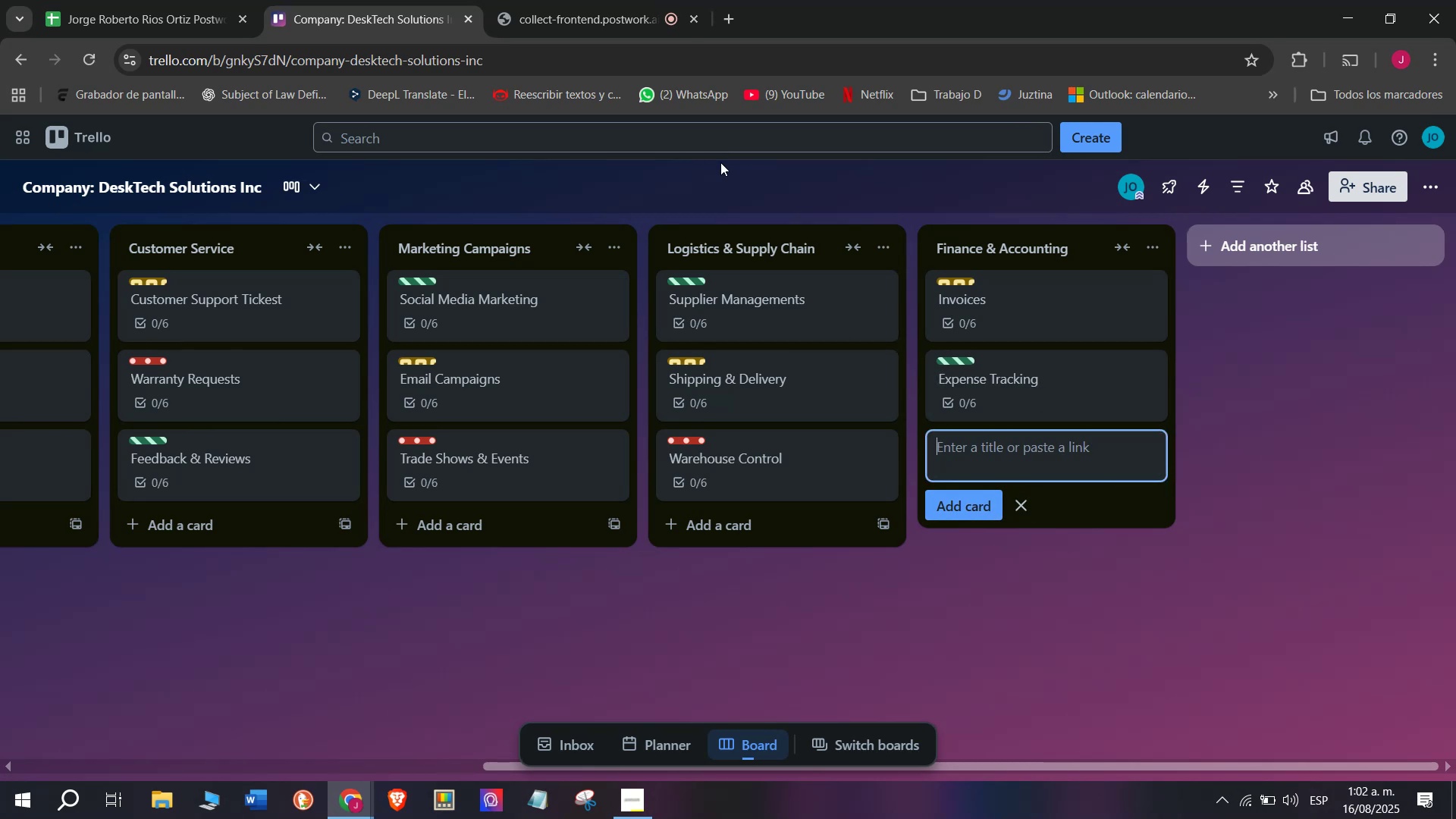 
left_click([604, 17])
 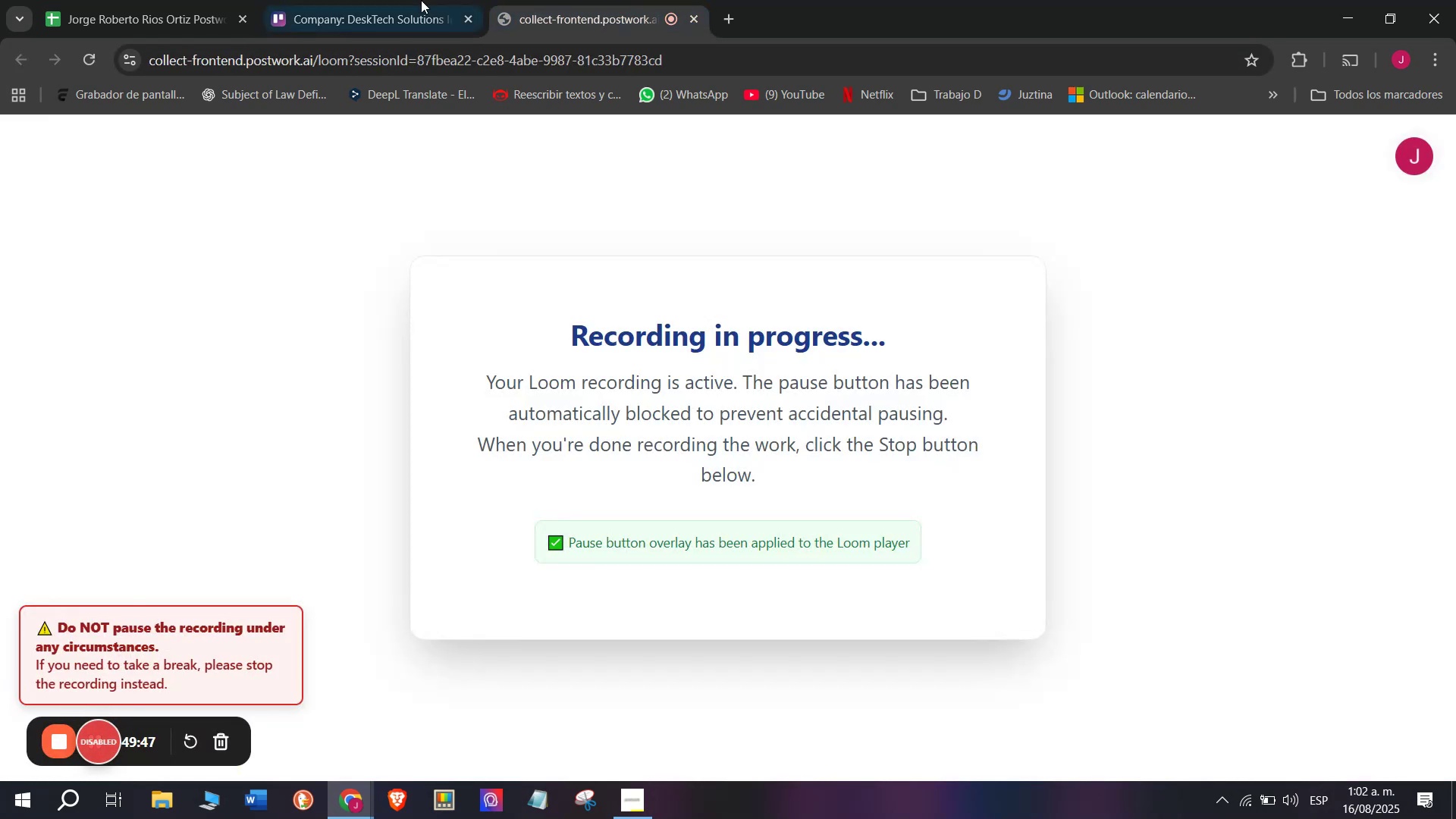 
left_click([409, 0])
 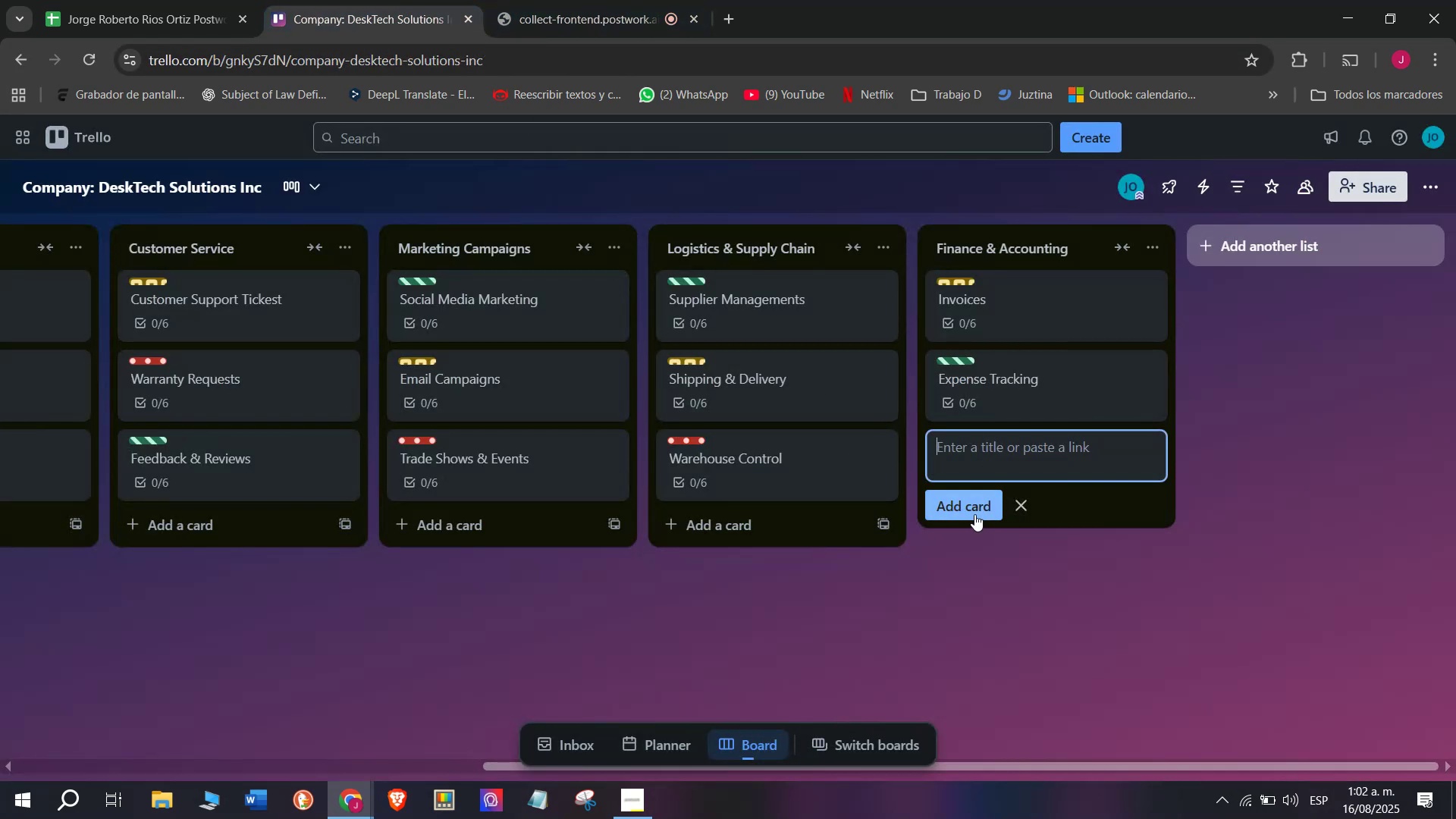 
left_click([978, 444])
 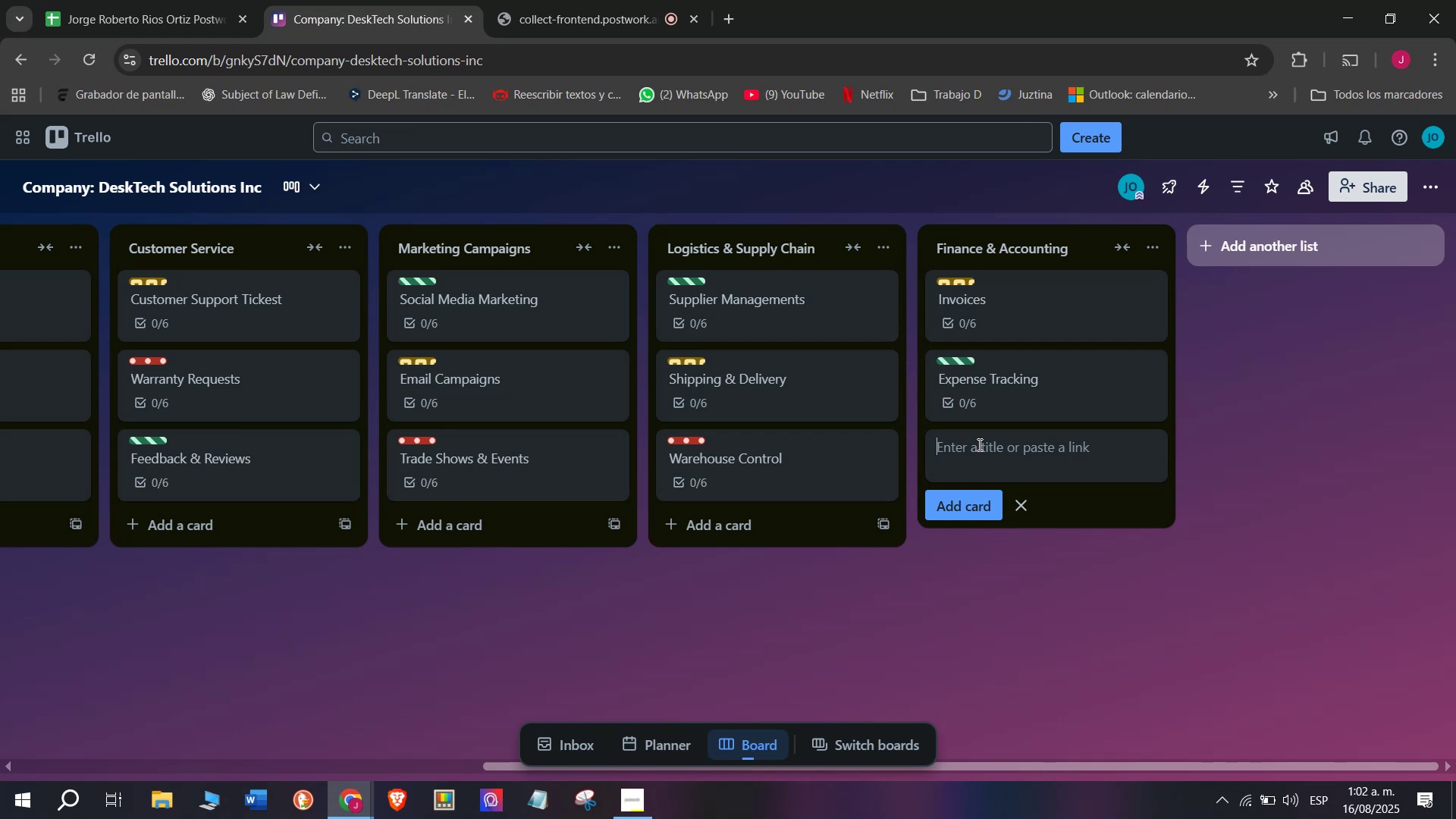 
type(P)
key(Backspace)
type(pAY)
key(Backspace)
key(Backspace)
key(Backspace)
type(p)
key(Backspace)
type(Payr)
 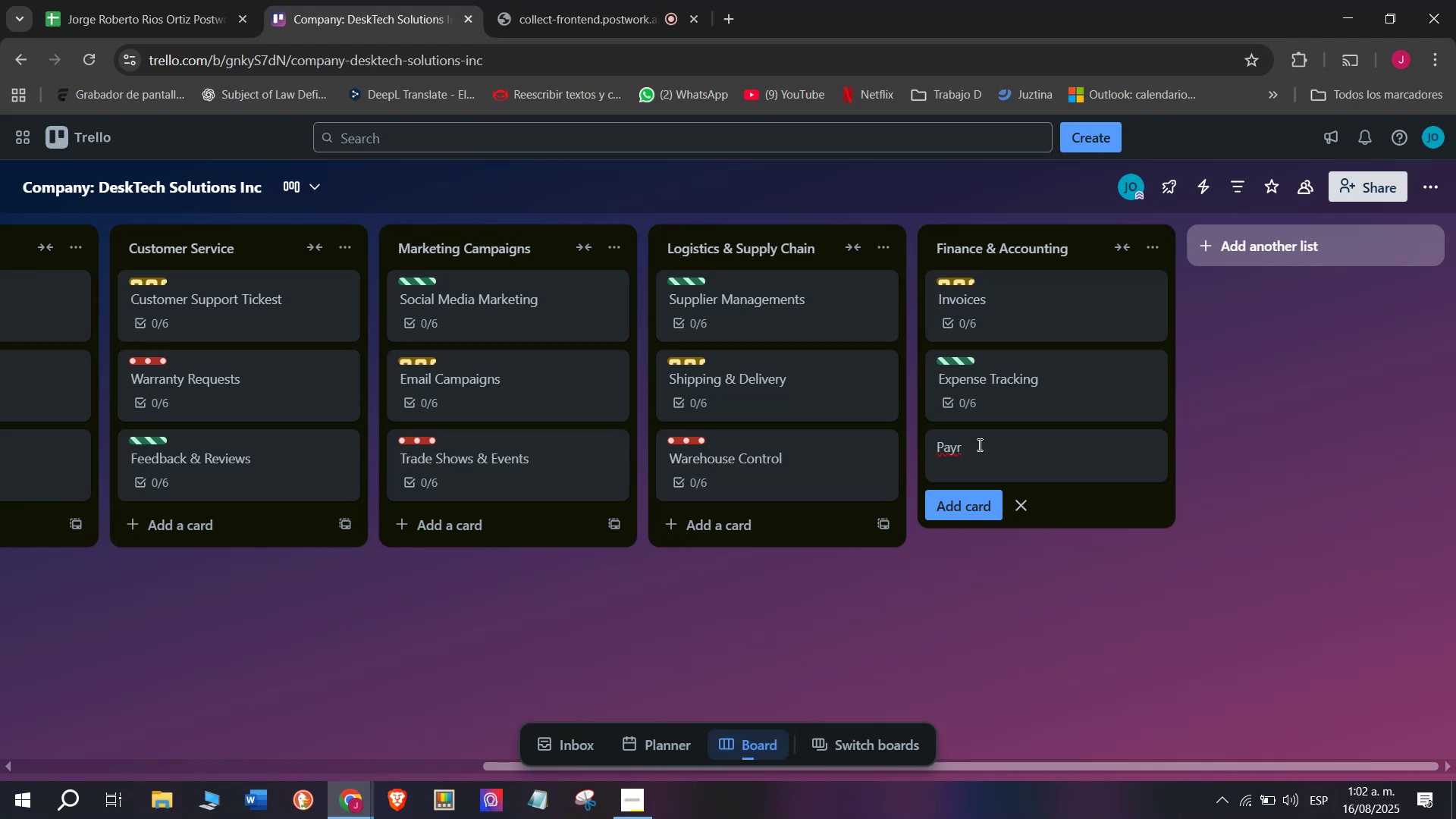 
type(oll)
 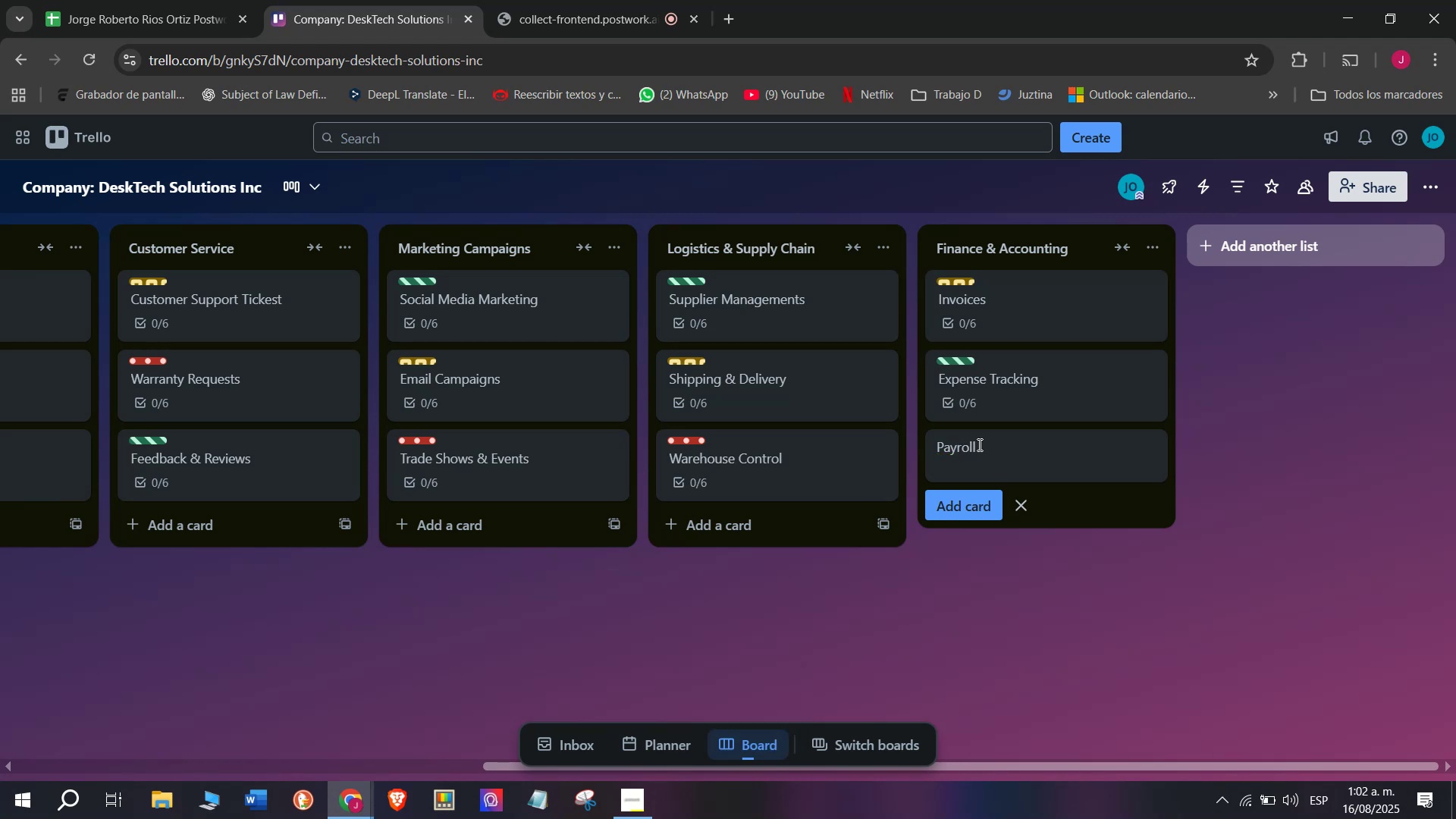 
key(Enter)
 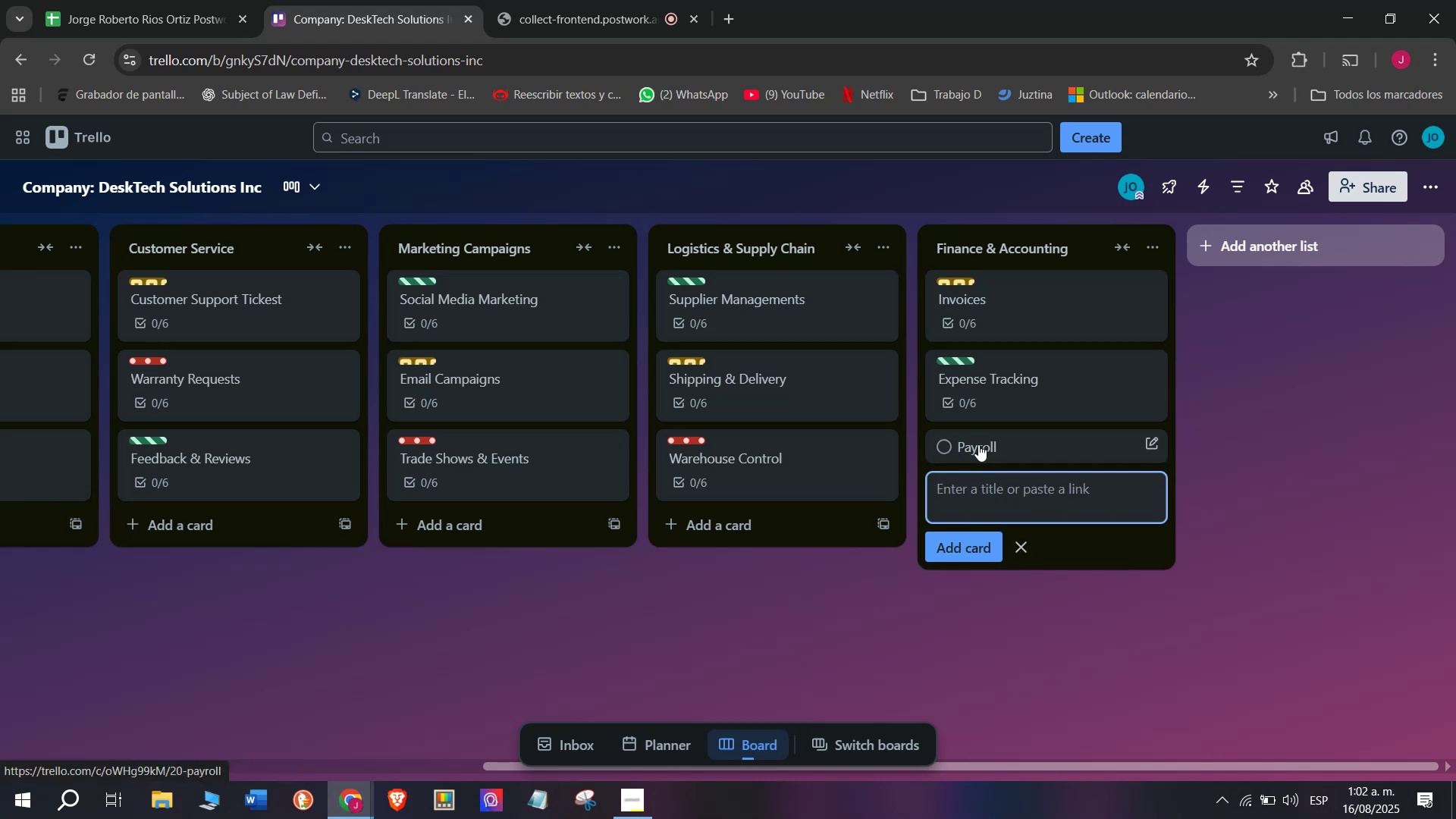 
left_click([978, 444])
 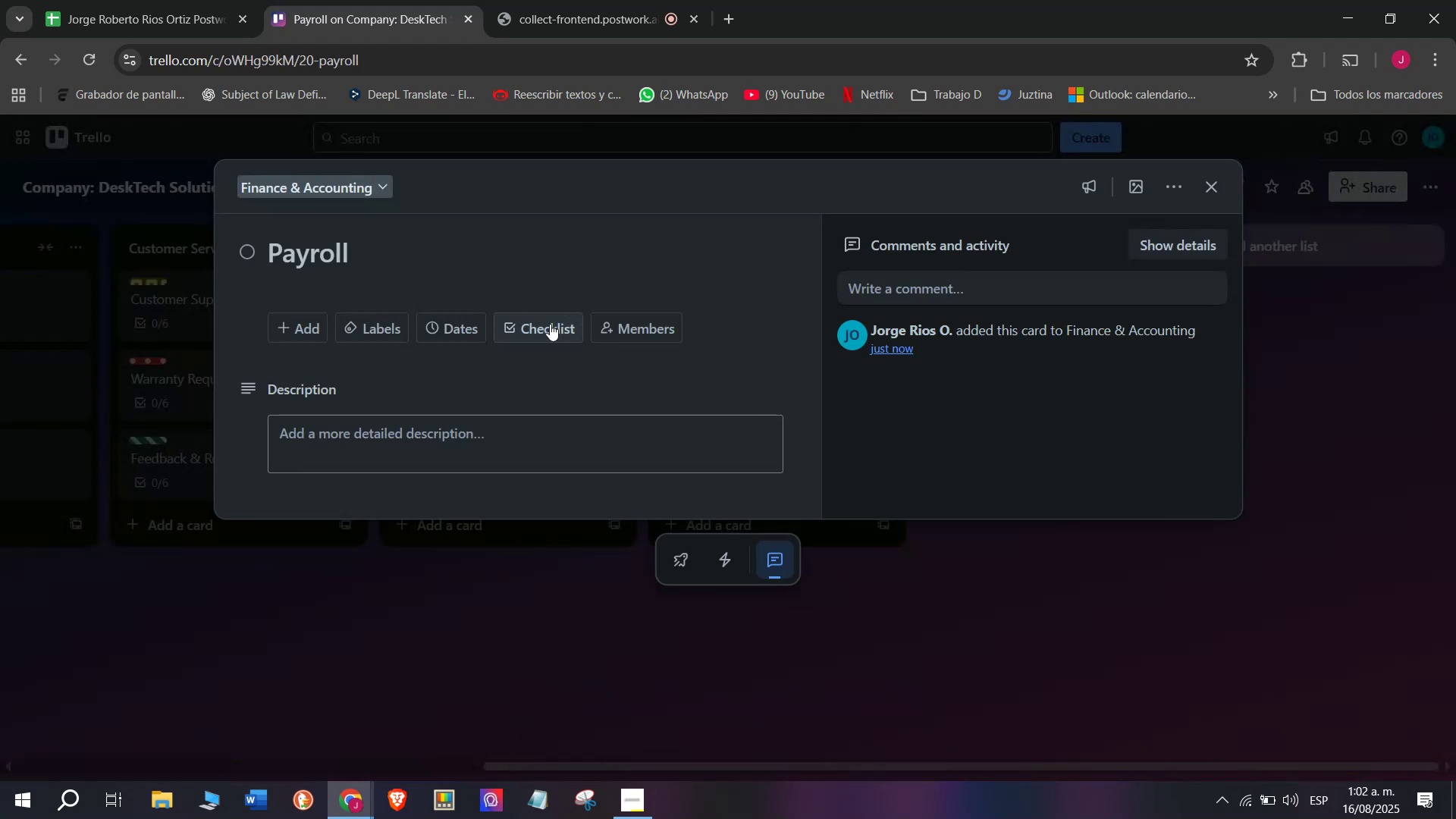 
left_click([541, 325])
 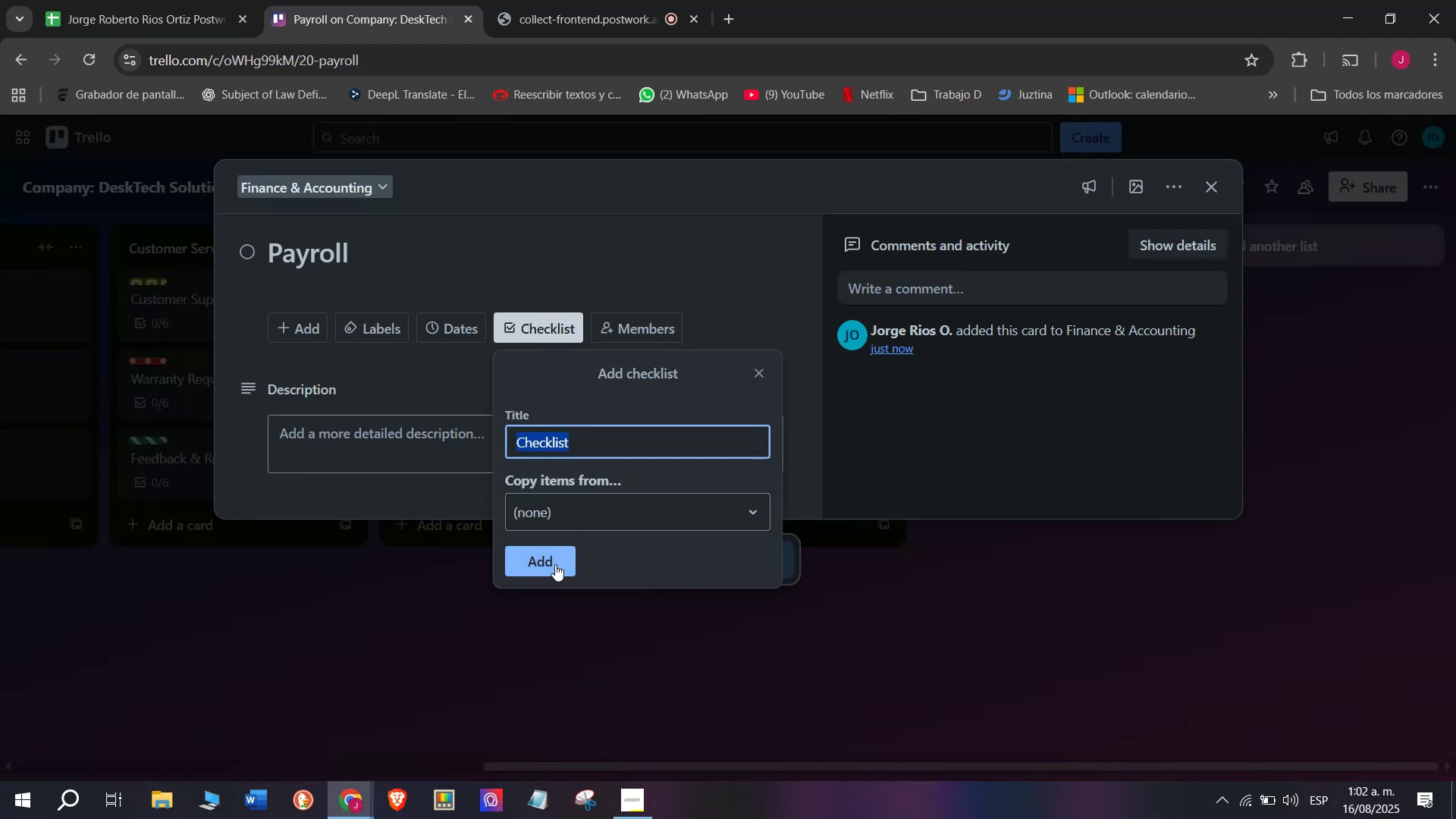 
left_click([550, 570])
 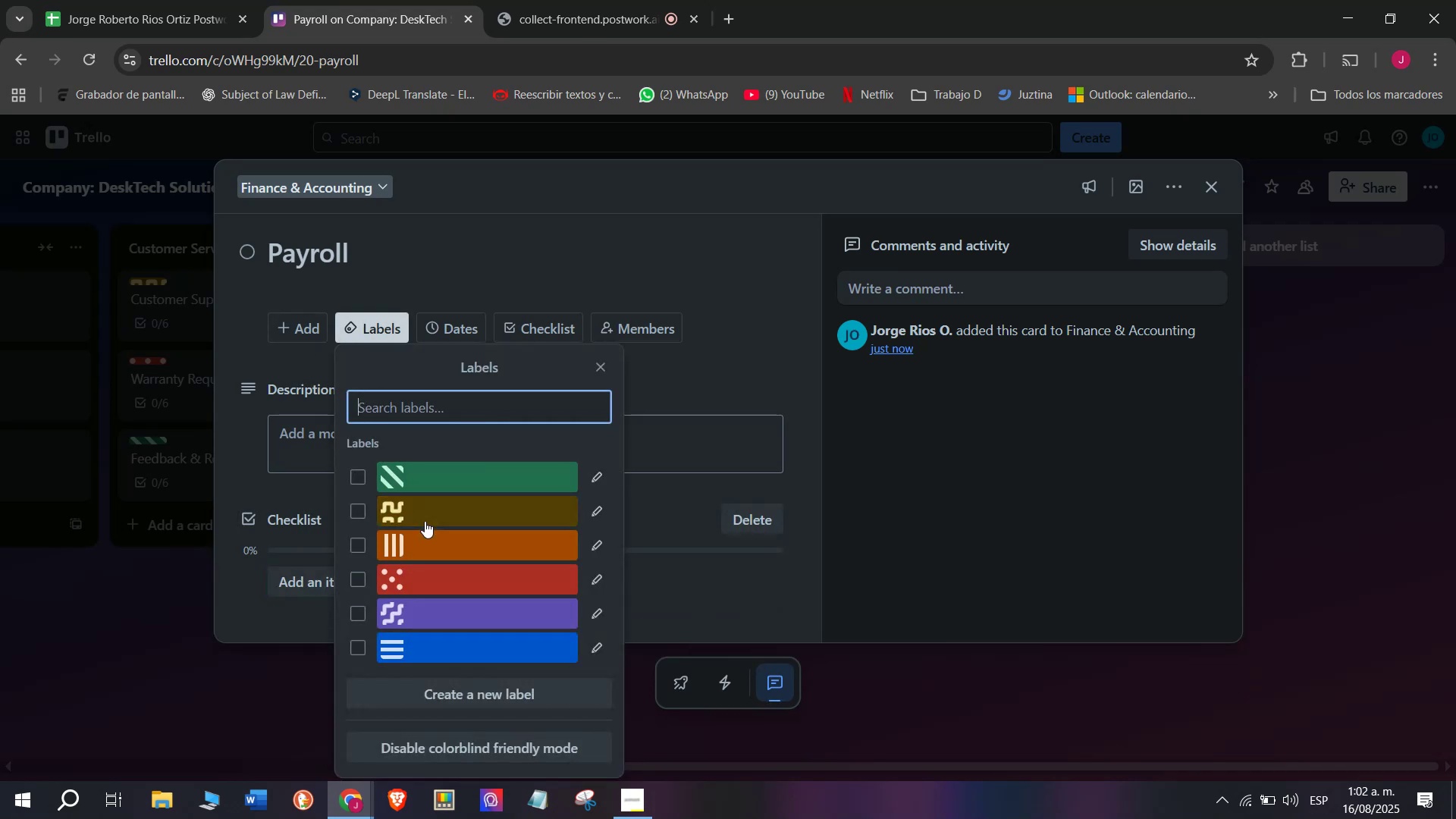 
left_click([438, 572])
 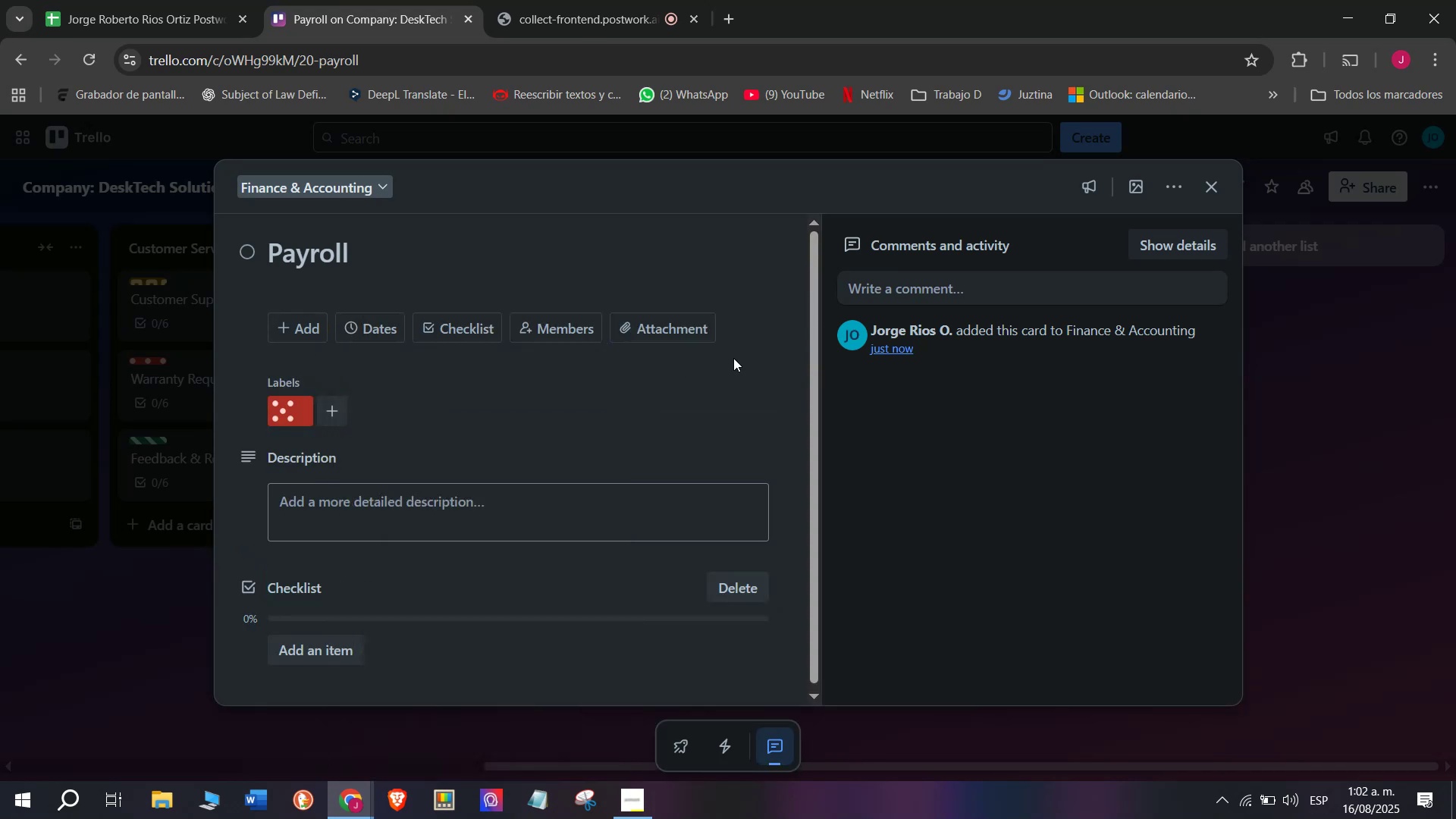 
scroll: coordinate [450, 583], scroll_direction: down, amount: 10.0
 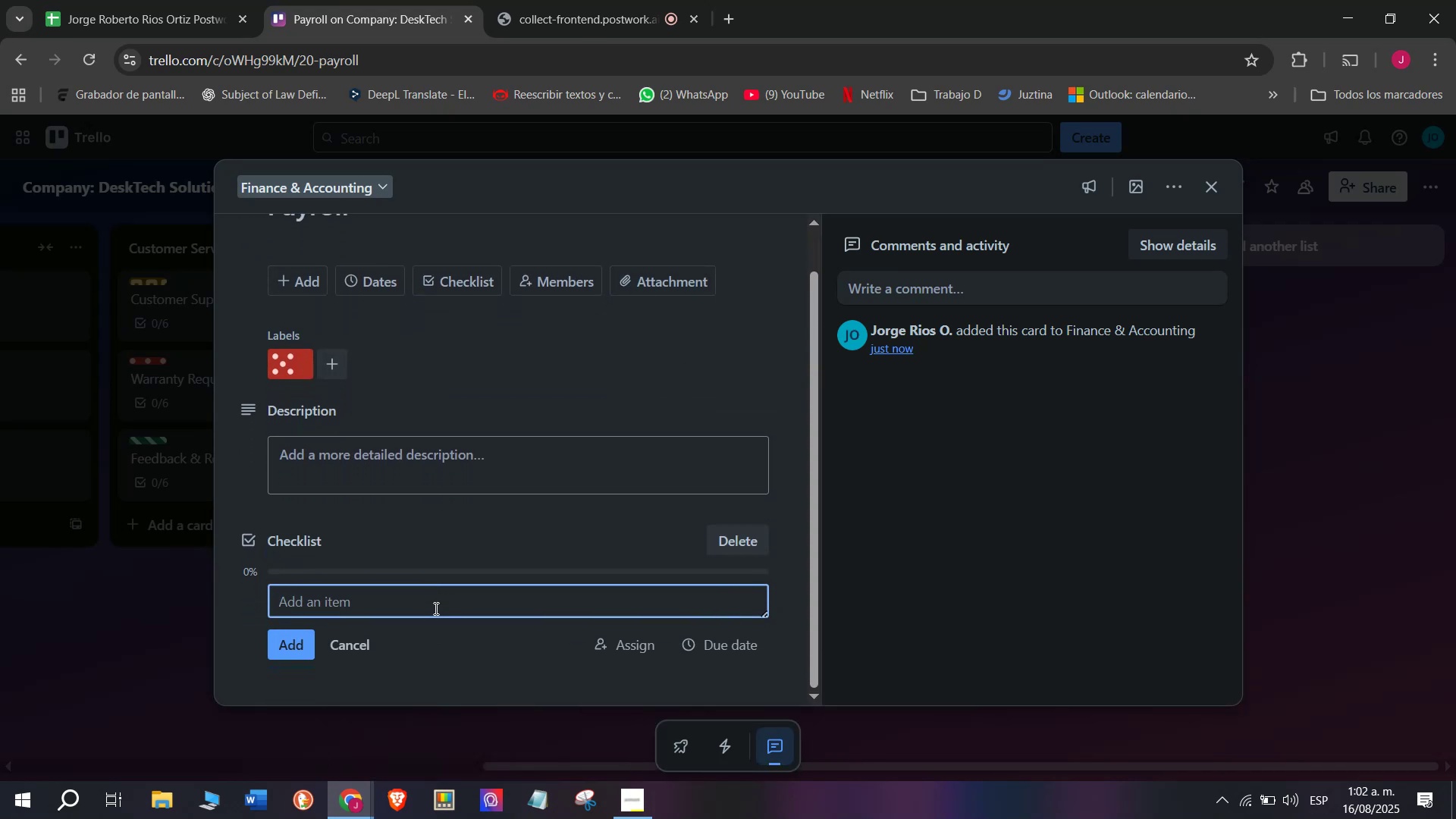 
left_click([435, 607])
 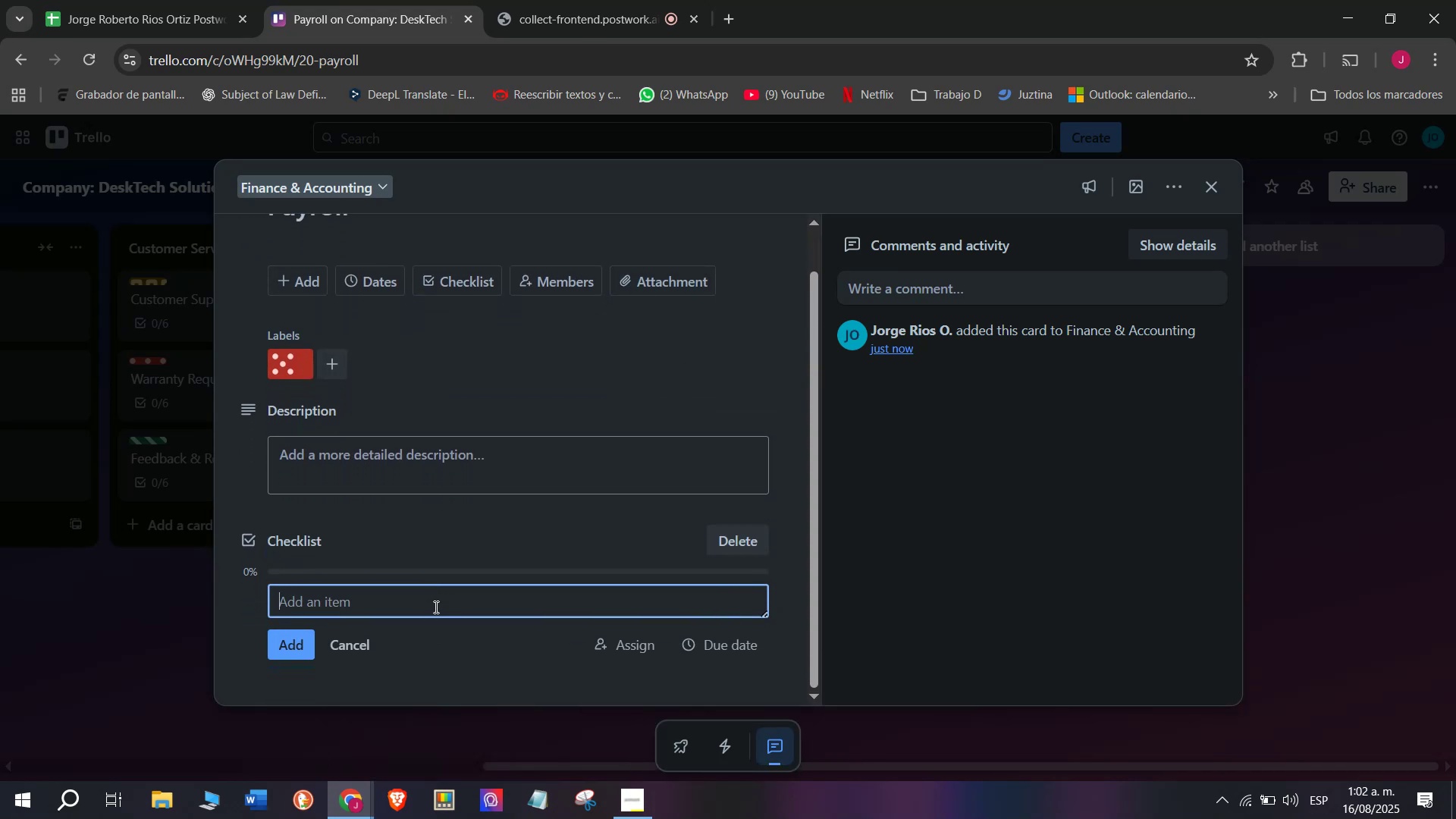 
type(Copnfr)
key(Backspace)
key(Backspace)
key(Backspace)
key(Backspace)
type(nfirm empo)
key(Backspace)
key(Backspace)
type(pleo)
key(Backspace)
key(Backspace)
type(oy7ee)
key(Backspace)
key(Backspace)
key(Backspace)
type(ee hours)
 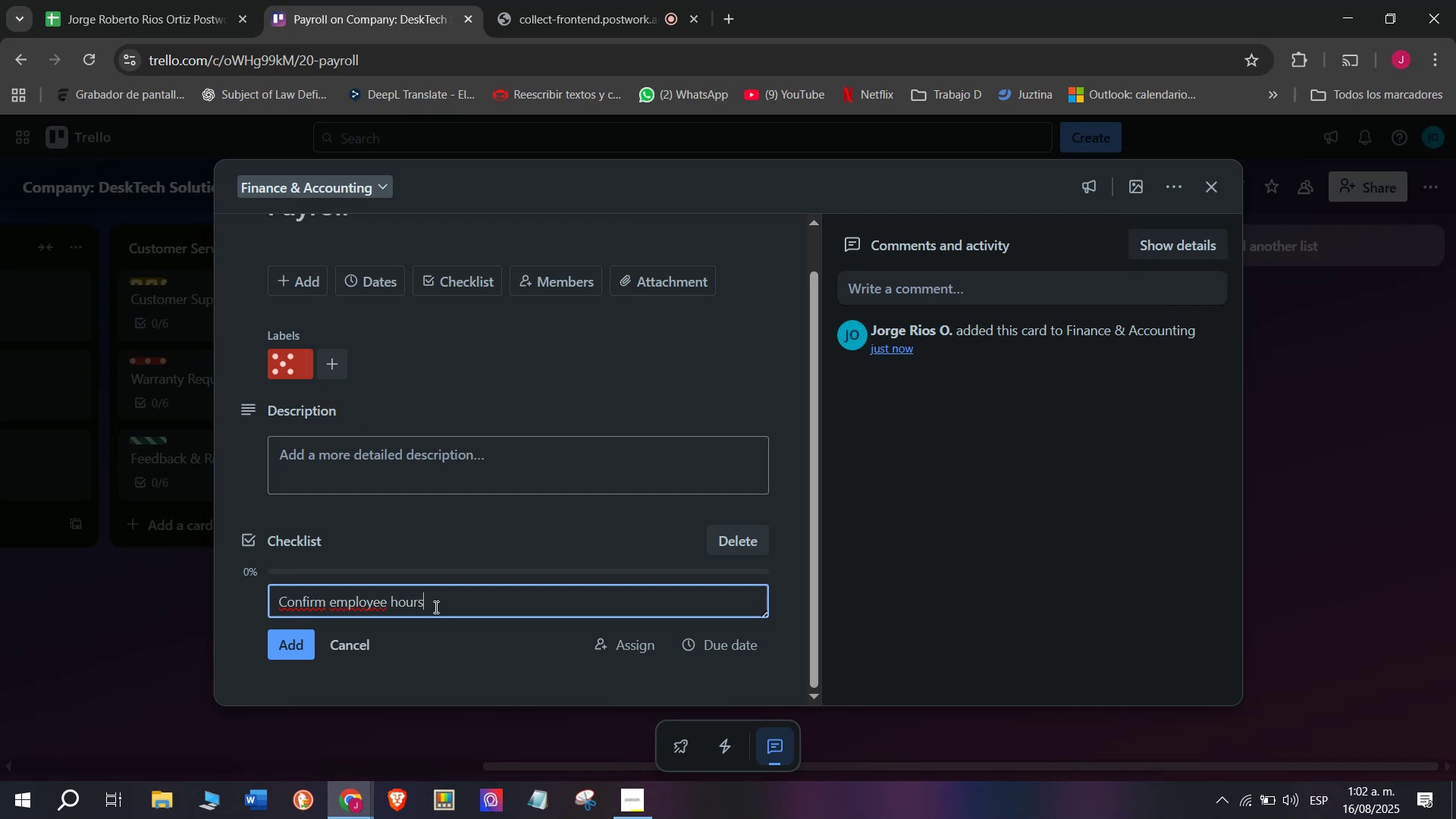 
key(Enter)
 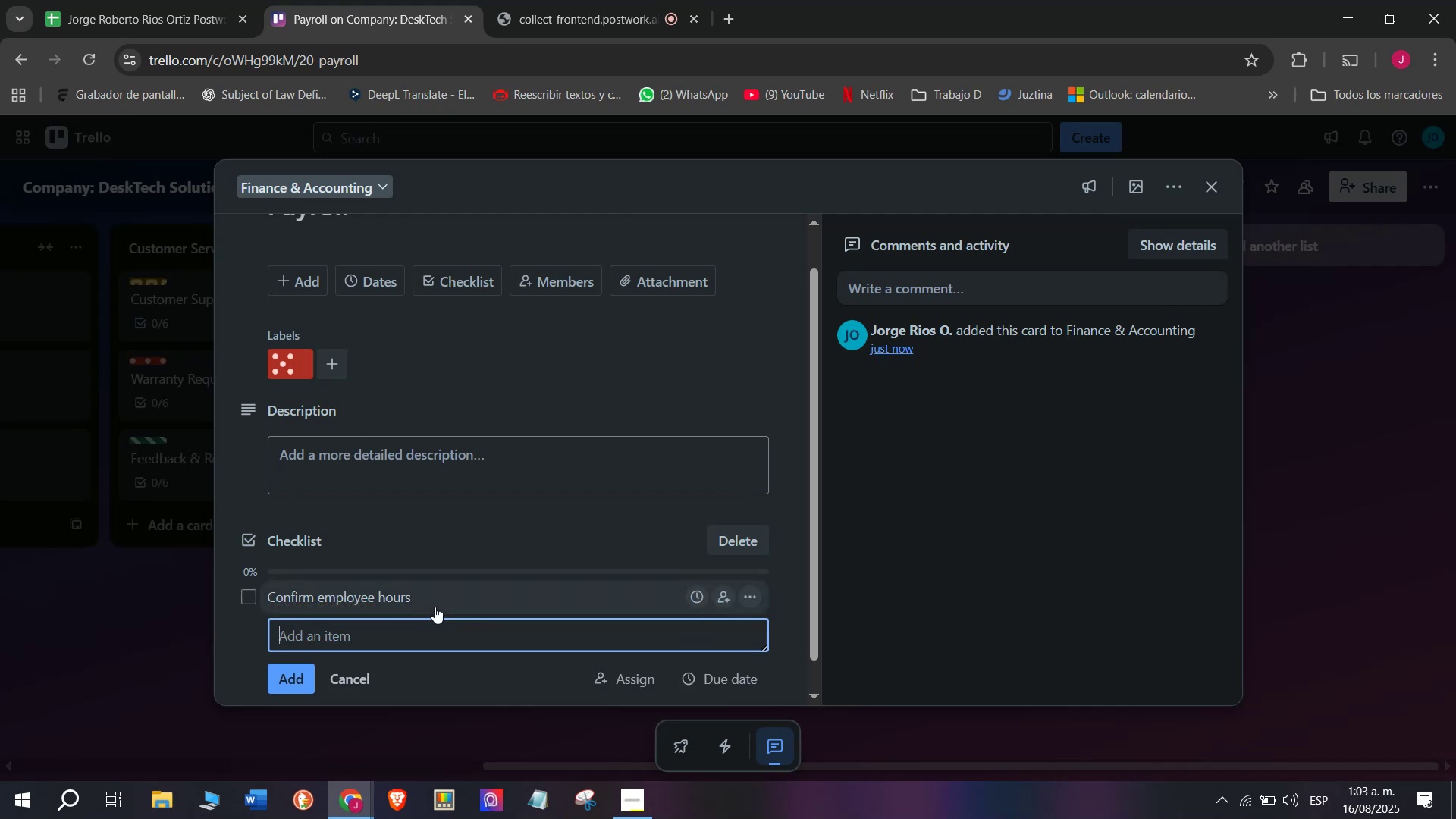 
left_click([423, 626])
 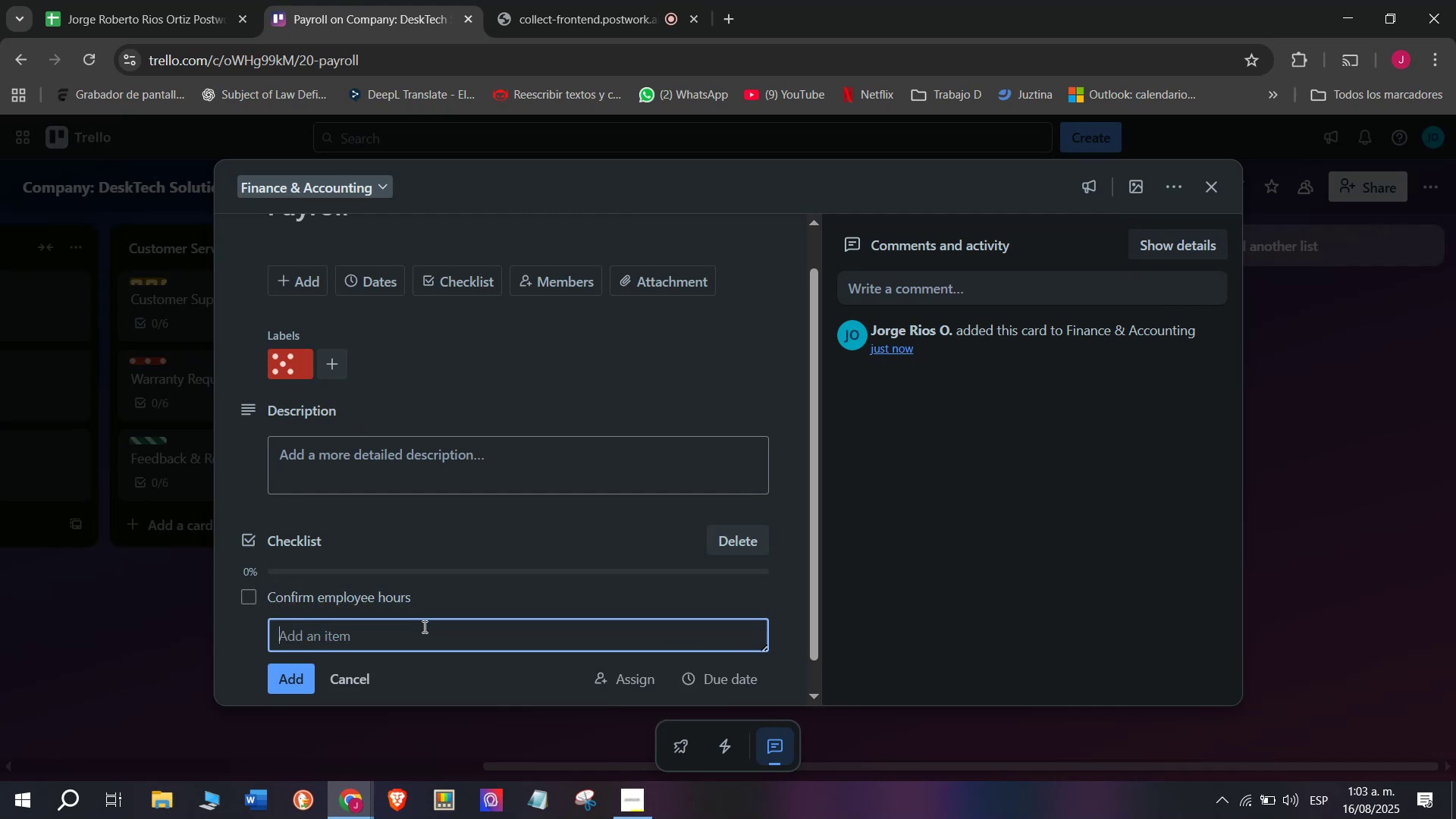 
type(Veriry)
key(Backspace)
key(Backspace)
key(Backspace)
type(ify salary amountys)
key(Backspace)
key(Backspace)
type(ws)
key(Backspace)
key(Backspace)
type(s)
 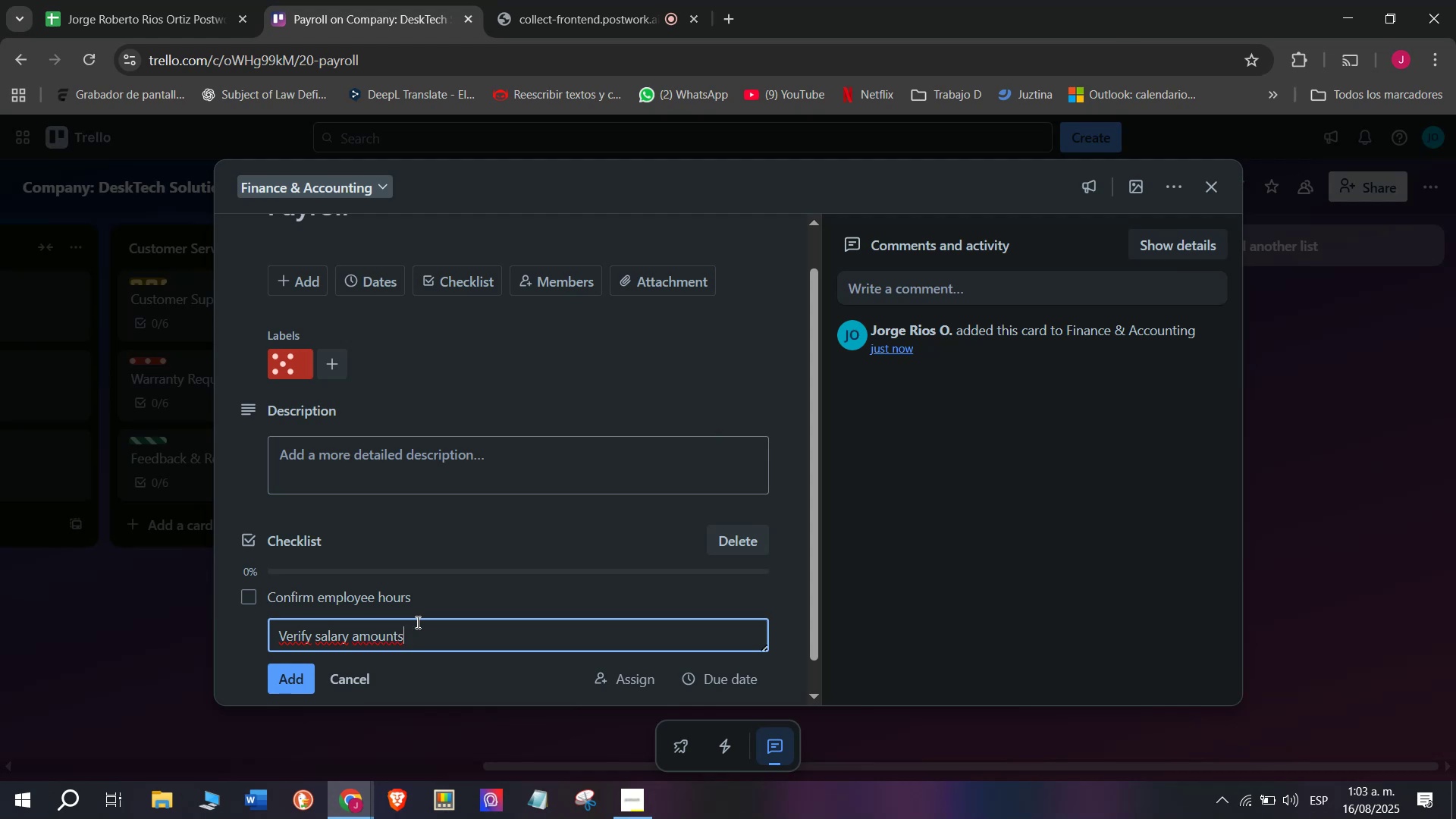 
wait(9.38)
 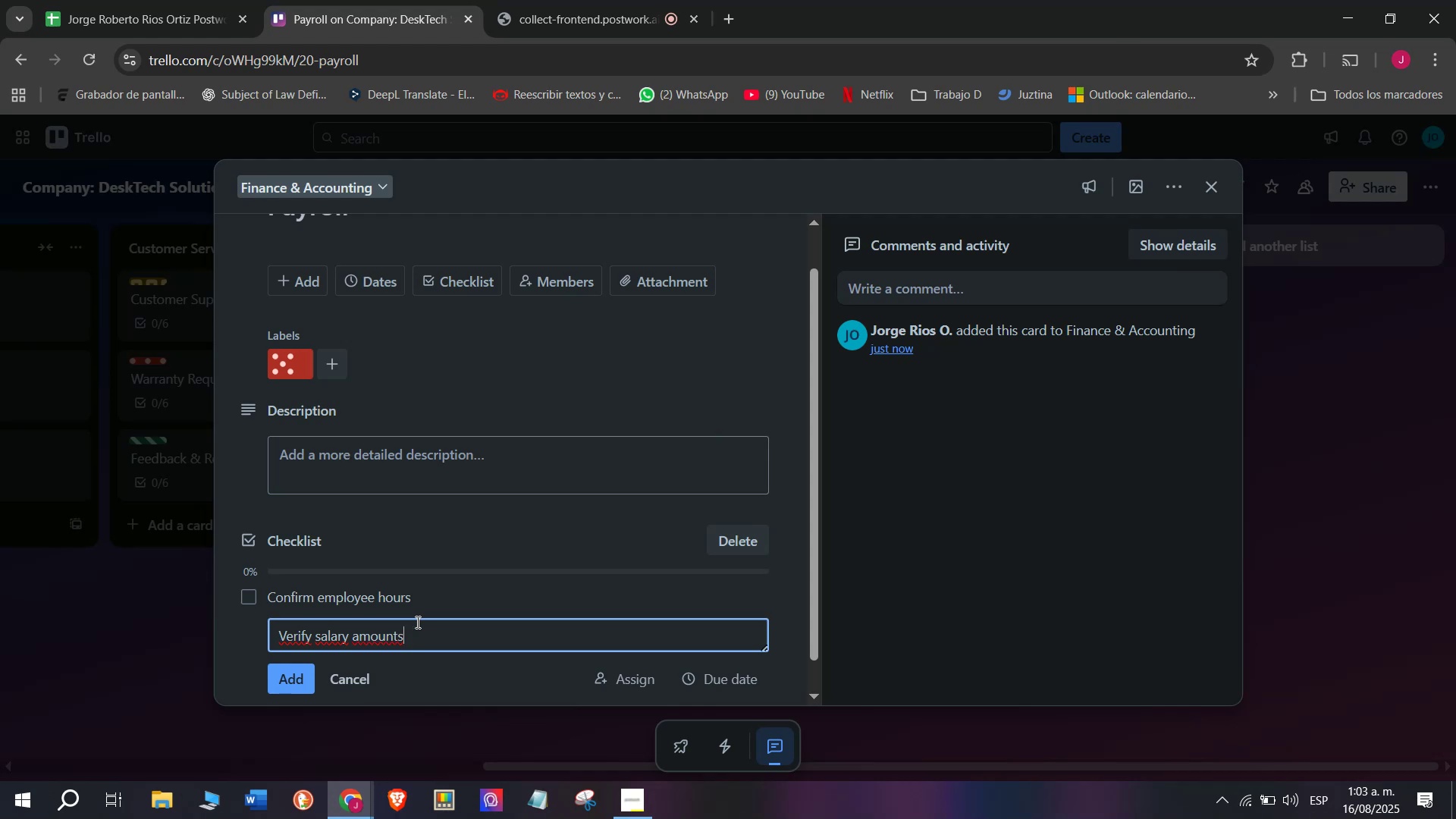 
key(Enter)
 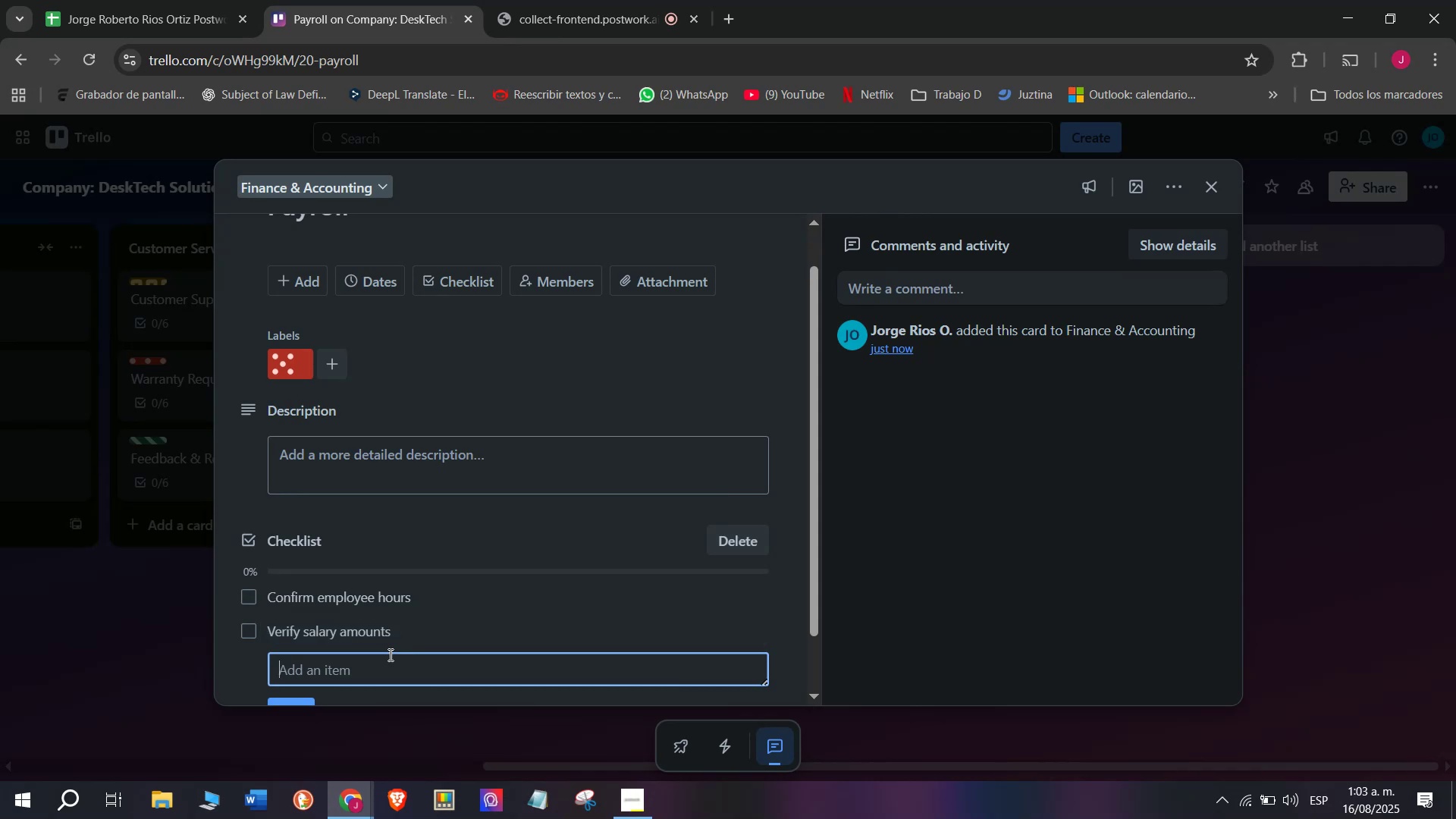 
left_click([389, 654])
 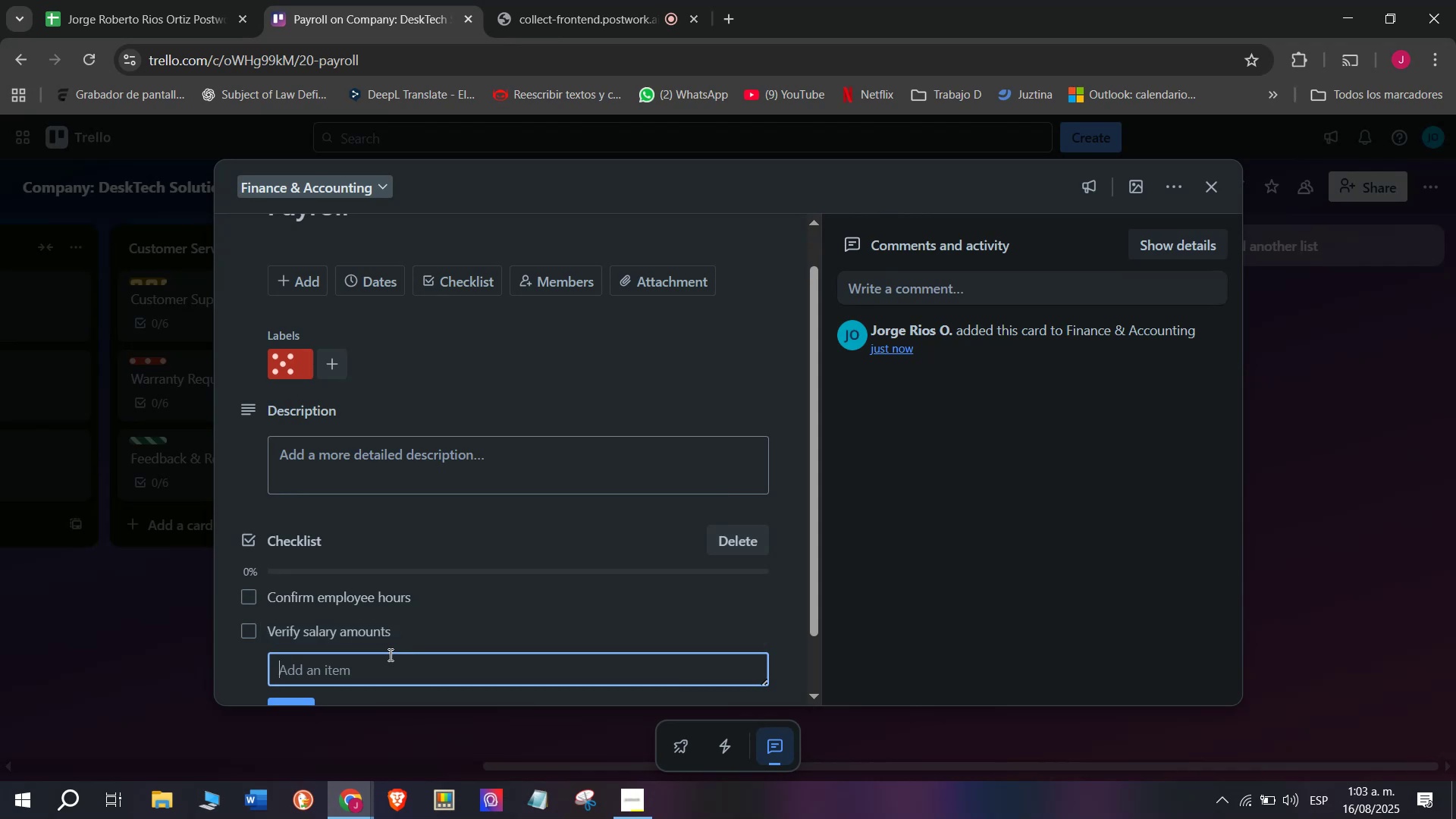 
type(Dec])
key(Backspace)
key(Backspace)
type(duct taxes)
 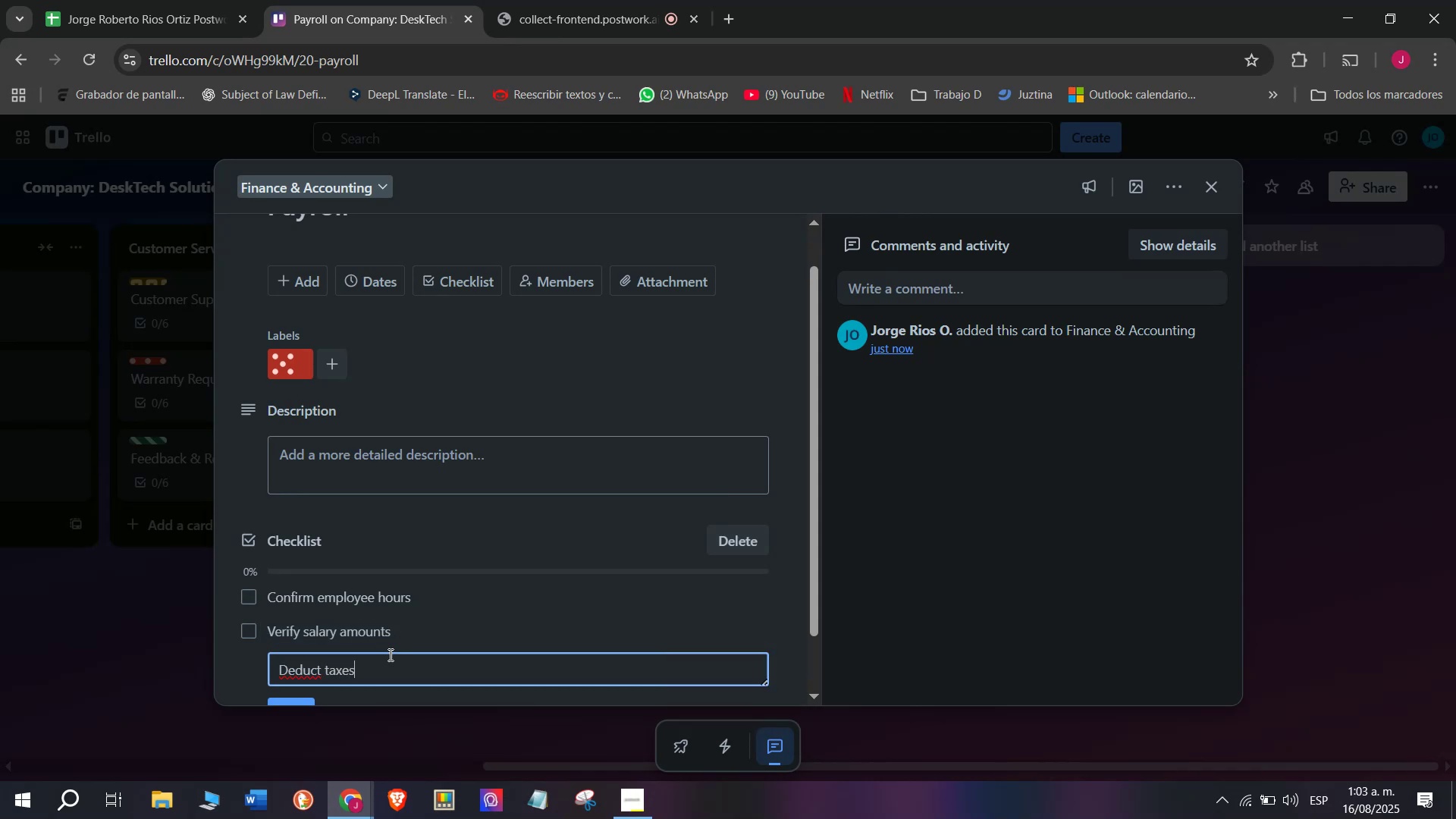 
key(Enter)
 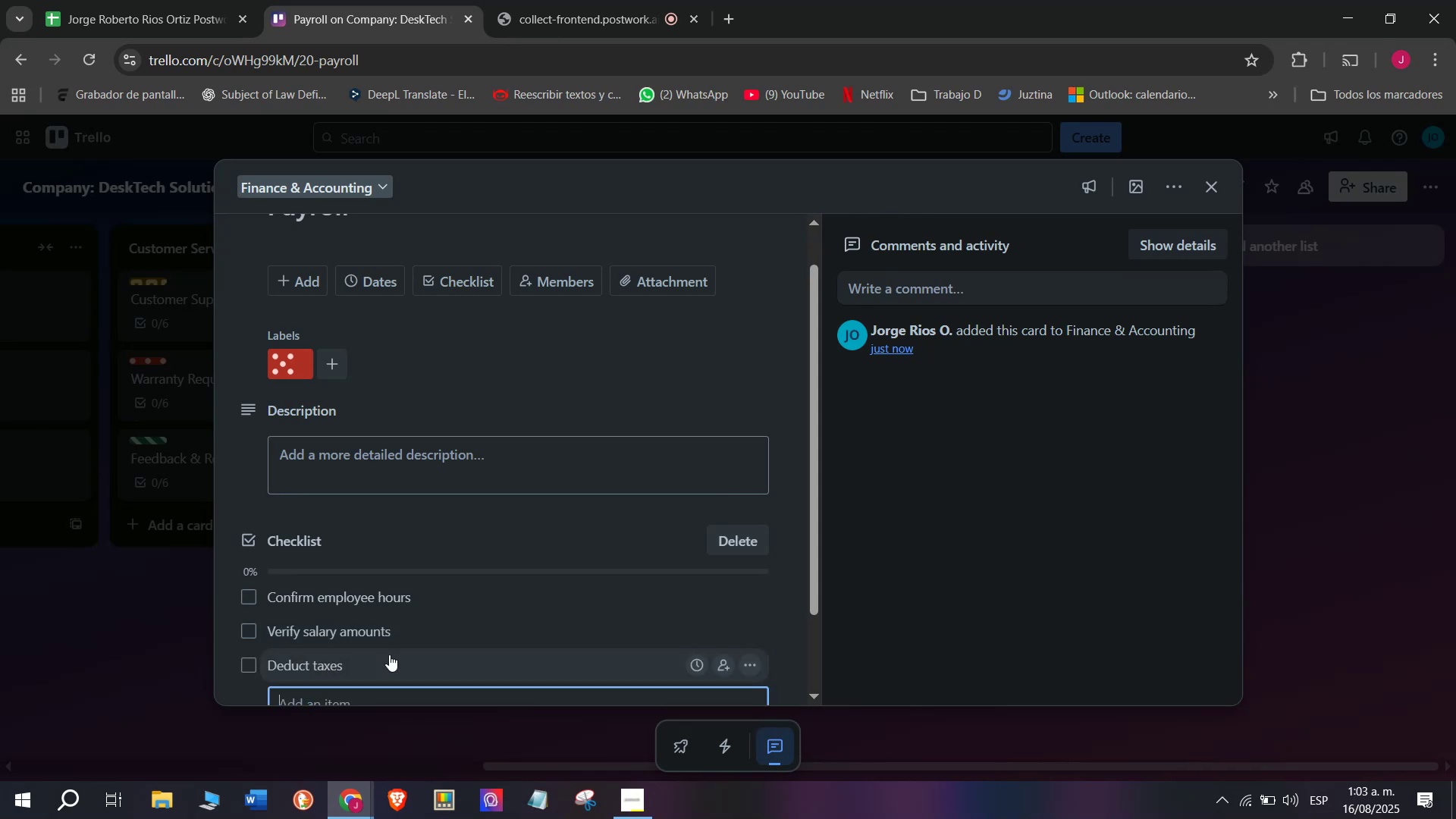 
scroll: coordinate [389, 654], scroll_direction: down, amount: 3.0
 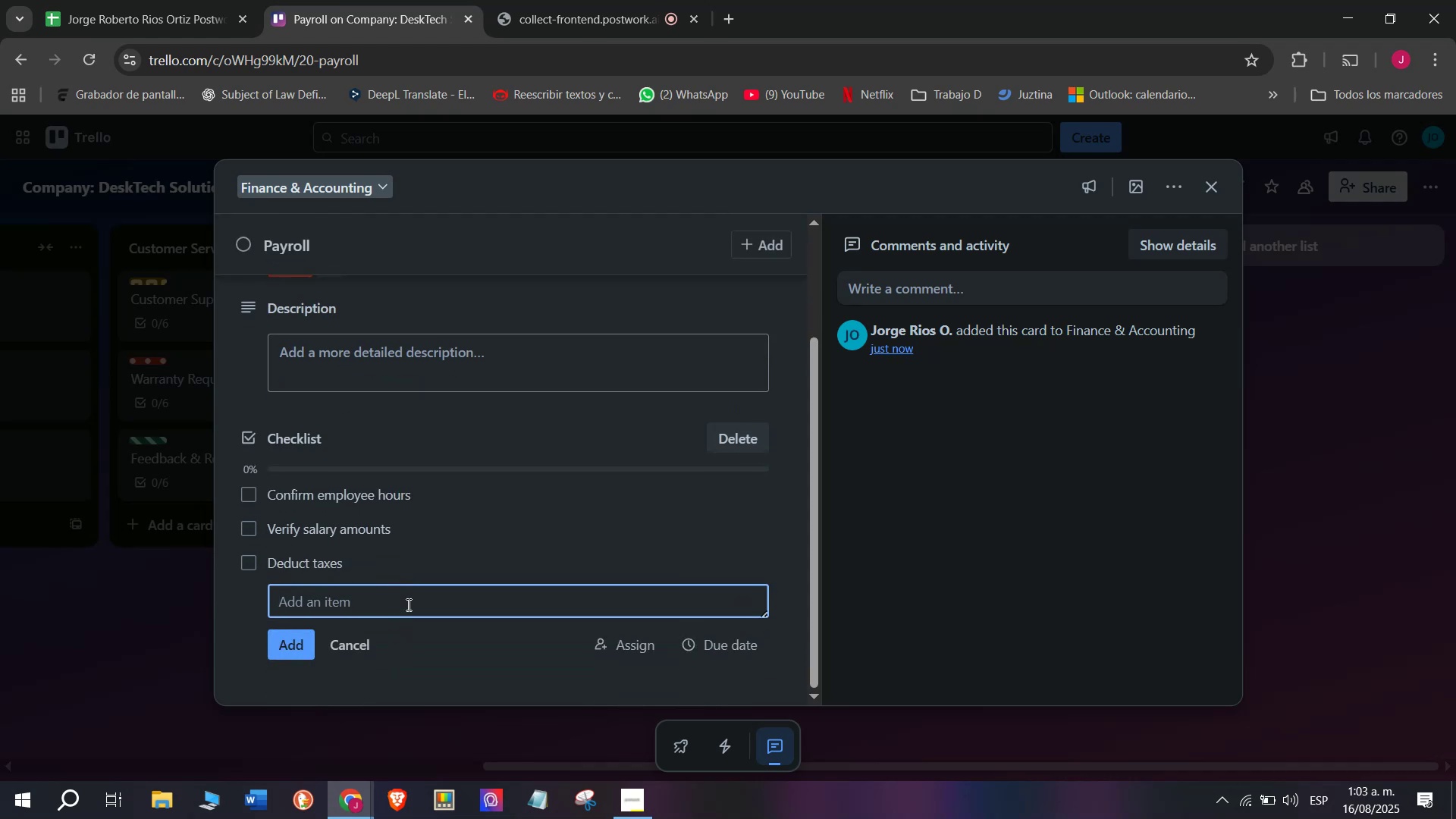 
left_click([410, 600])
 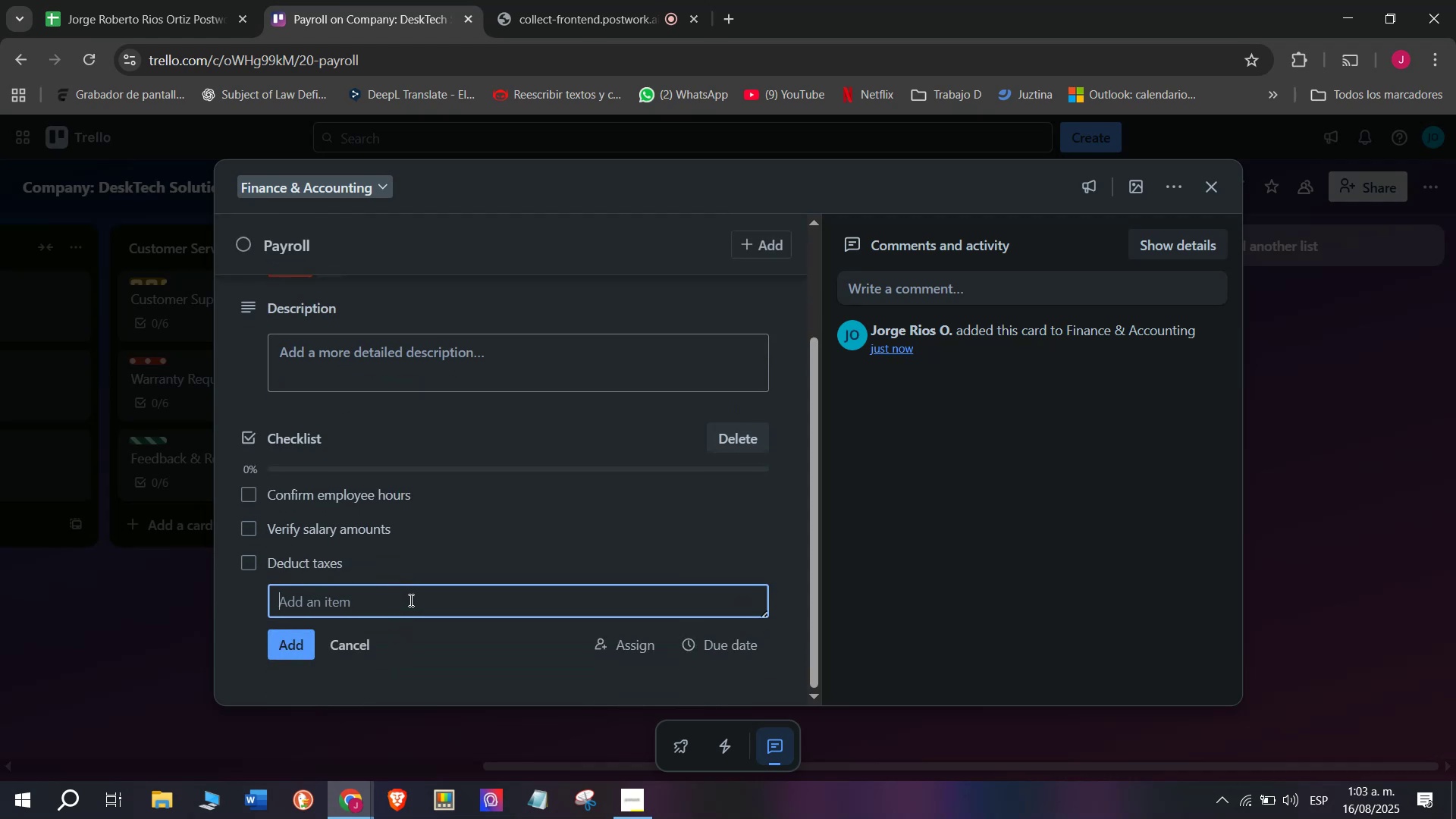 
type(Proxce)
key(Backspace)
key(Backspace)
type(c)
key(Backspace)
key(Backspace)
type(ce)
key(Backspace)
key(Backspace)
type(cess trabn)
key(Backspace)
key(Backspace)
type(nsfers)
 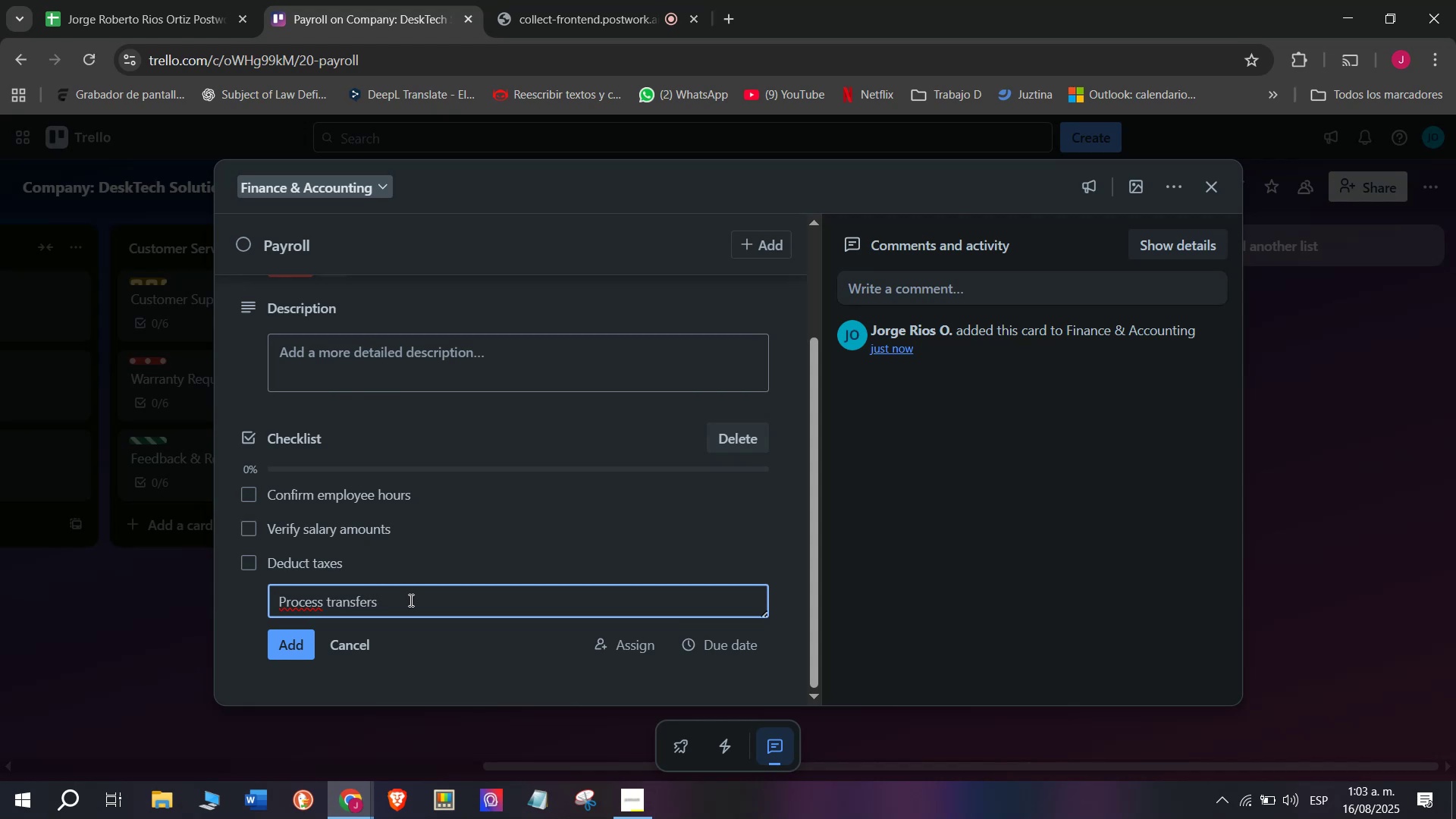 
key(Enter)
 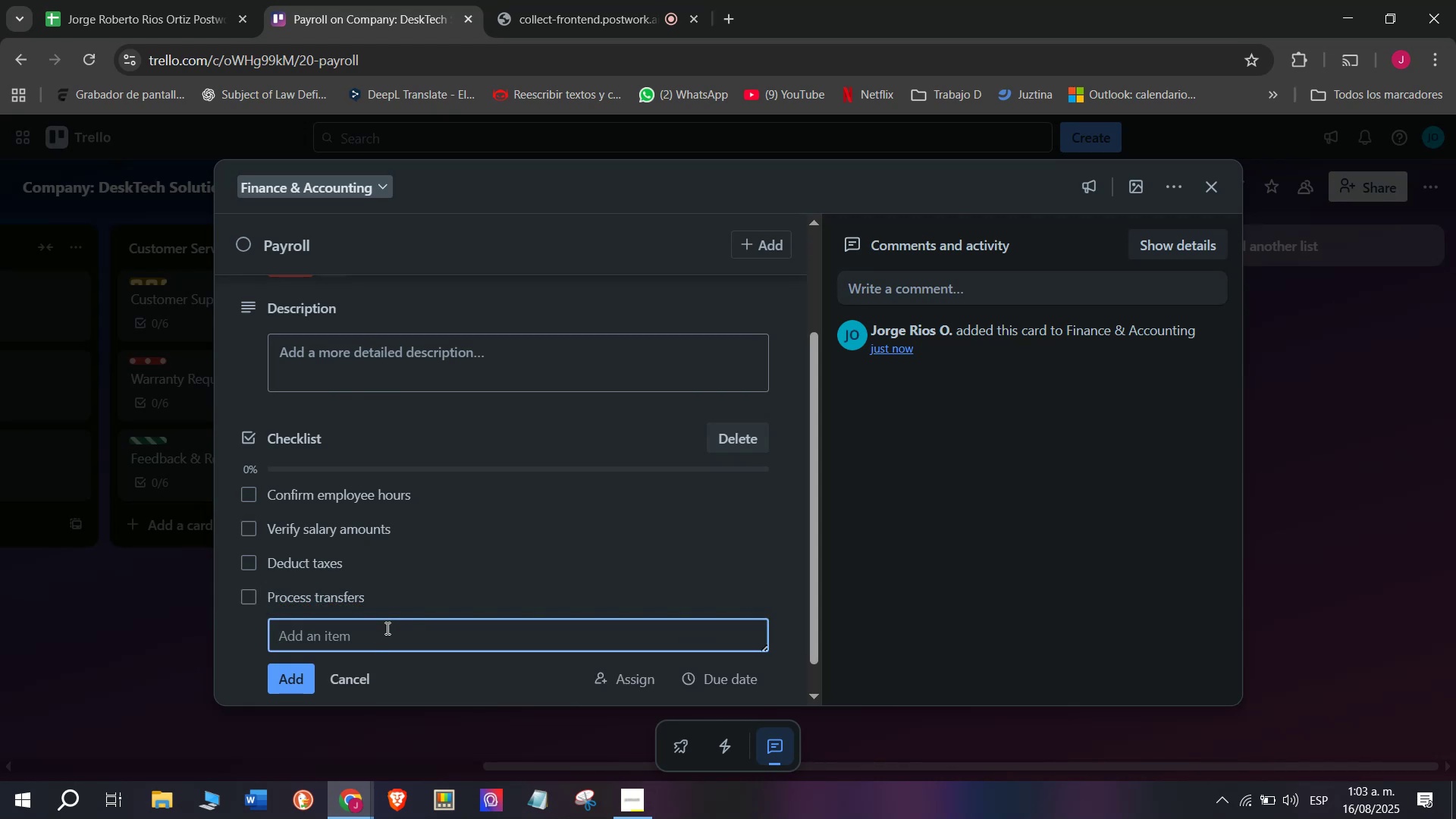 
type(Senmd)
key(Backspace)
key(Backspace)
key(Backspace)
type(d)
key(Backspace)
type(nd payslips)
 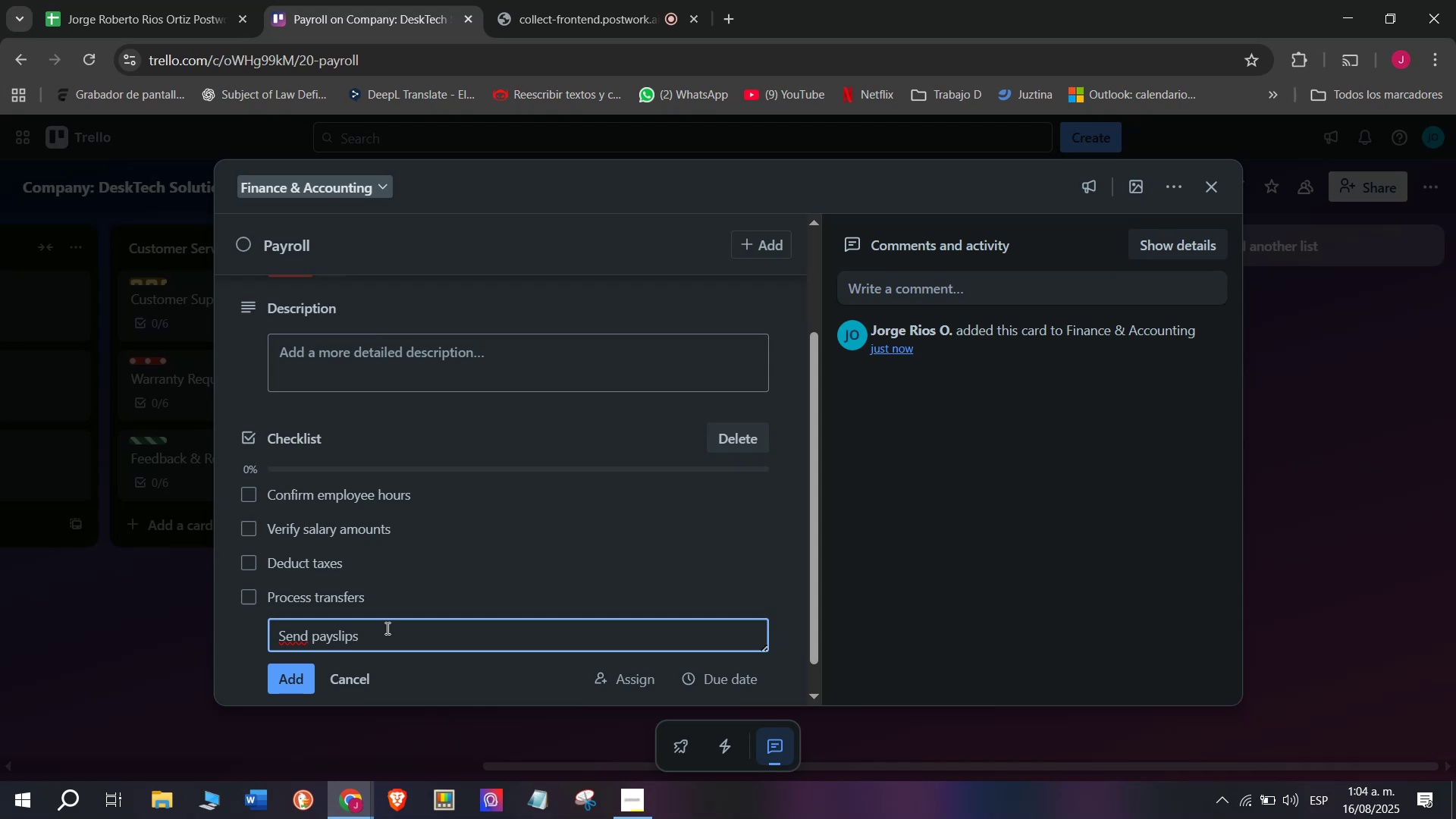 
key(Enter)
 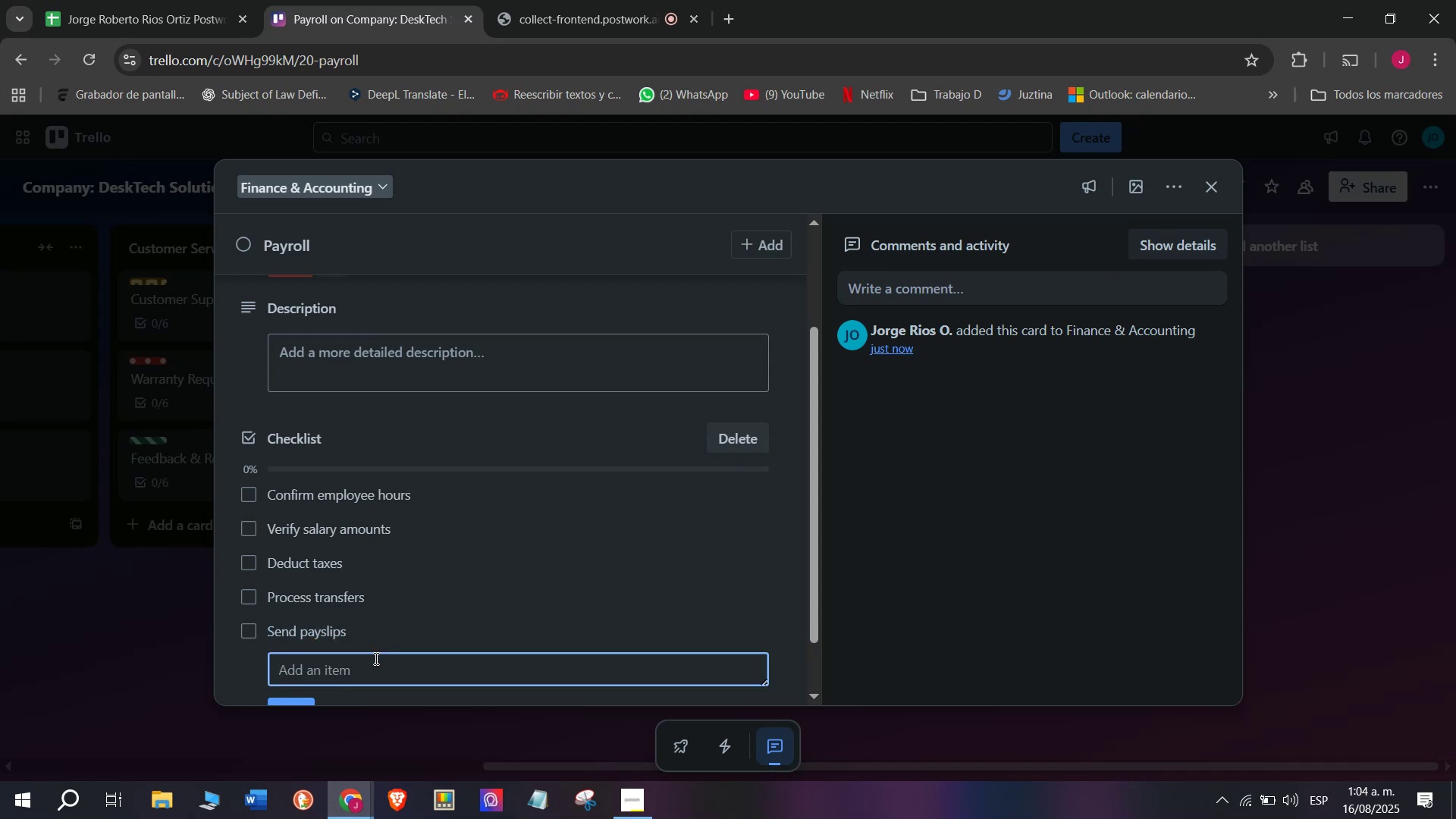 
left_click([374, 661])
 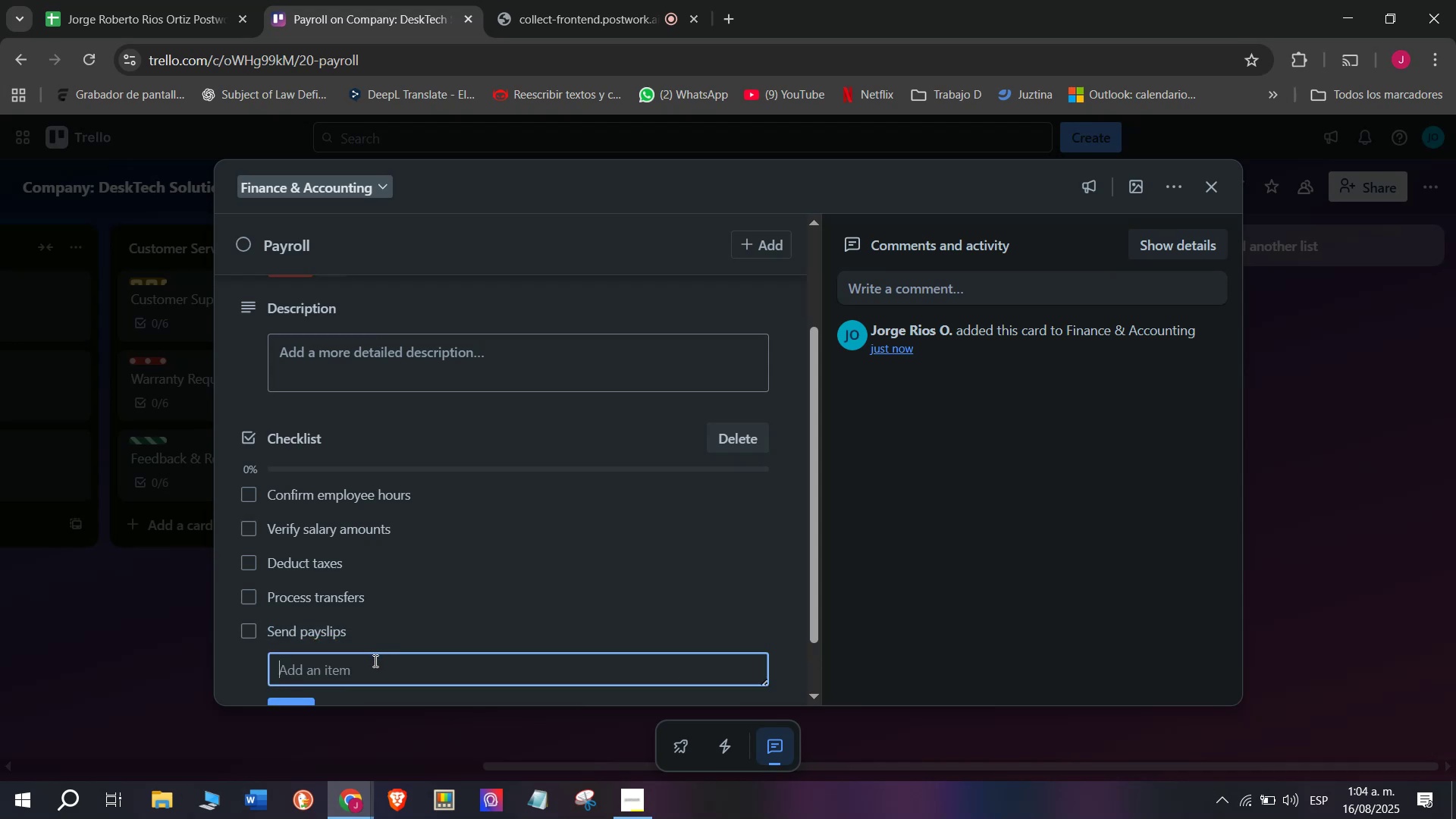 
type(Updasa)
key(Backspace)
key(Backspace)
type(te Hr)
key(Backspace)
type(R Recor)
key(Backspace)
key(Backspace)
type(ords)
 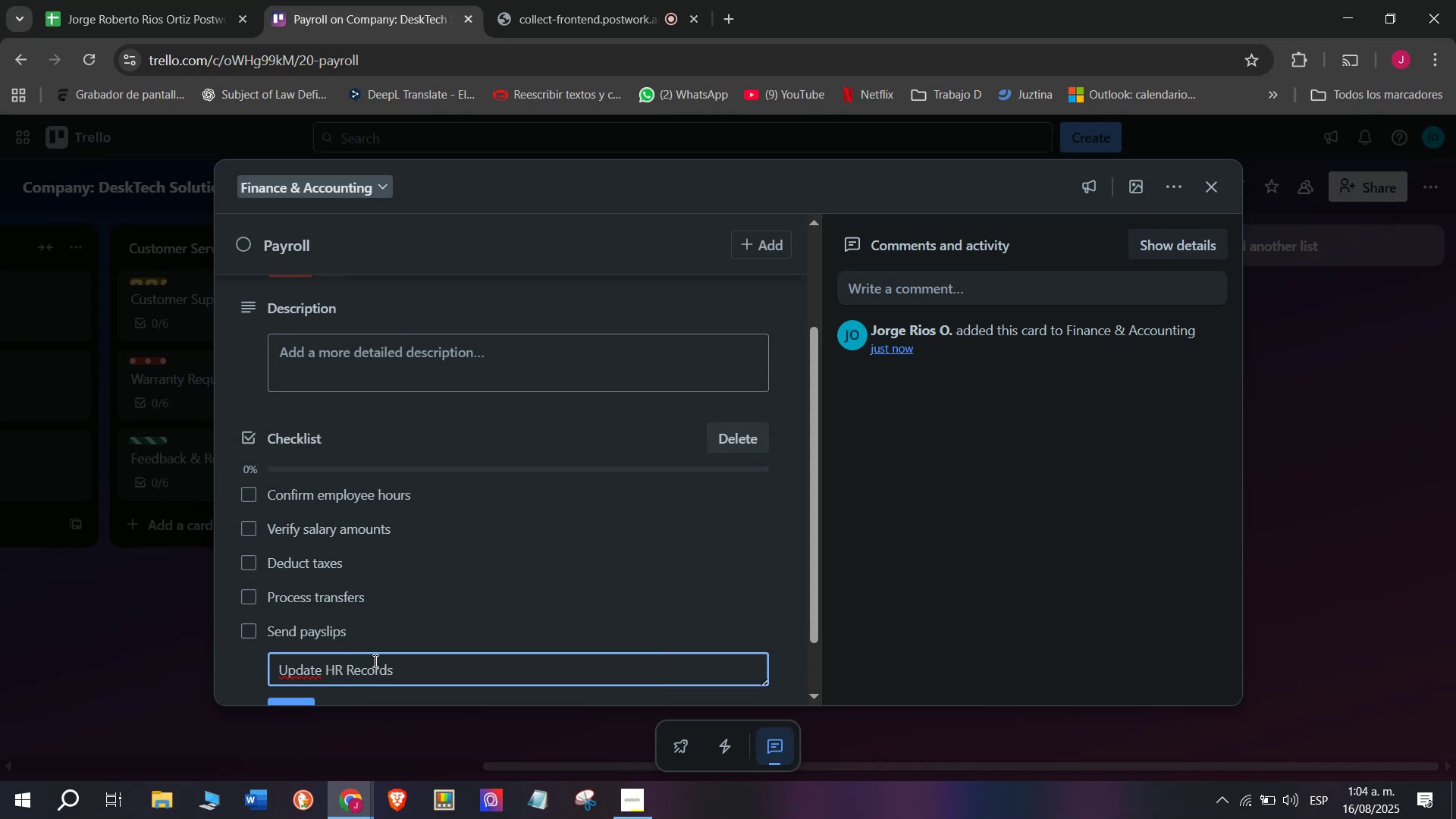 
key(Enter)
 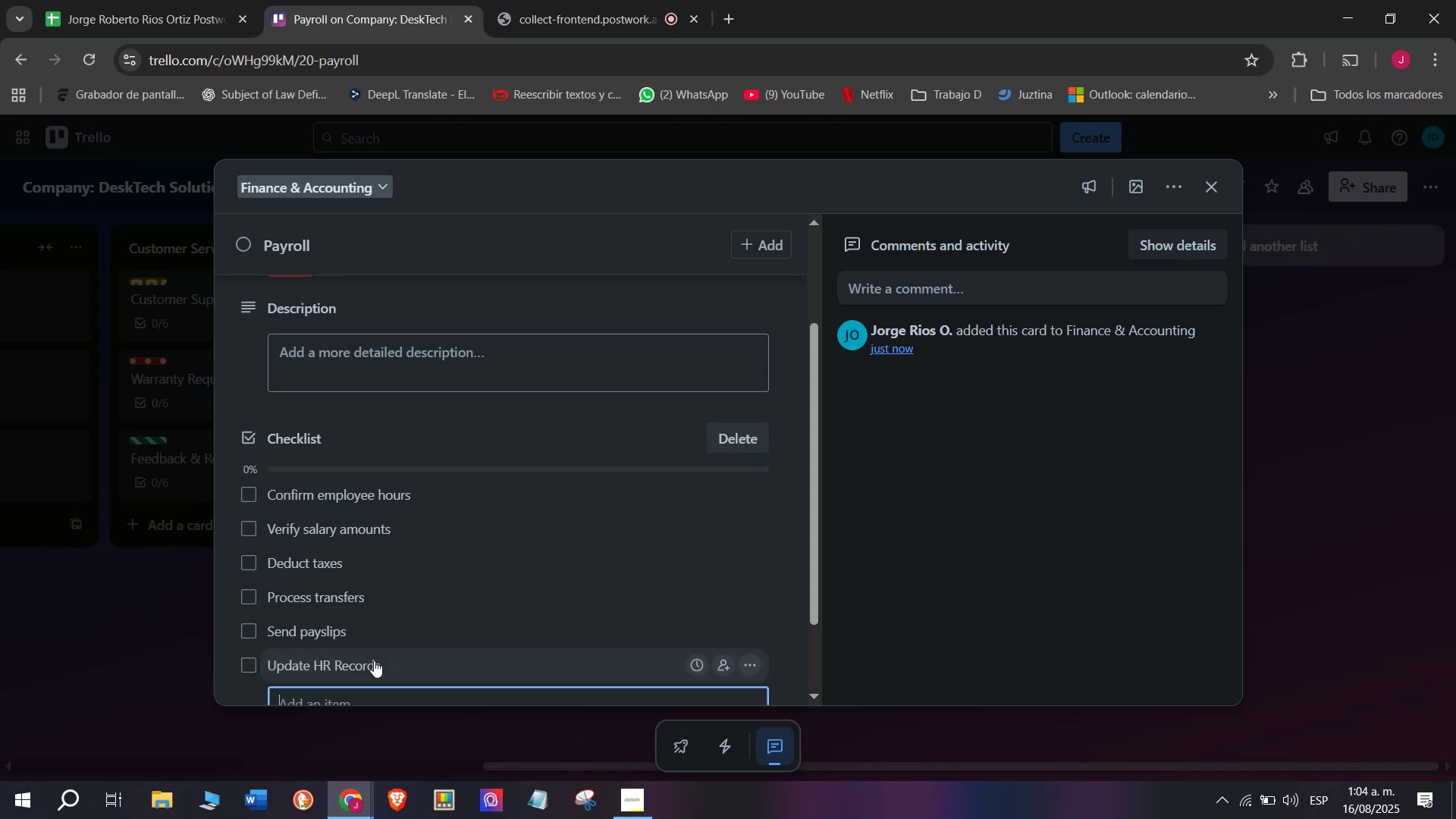 
scroll: coordinate [451, 622], scroll_direction: down, amount: 2.0
 